 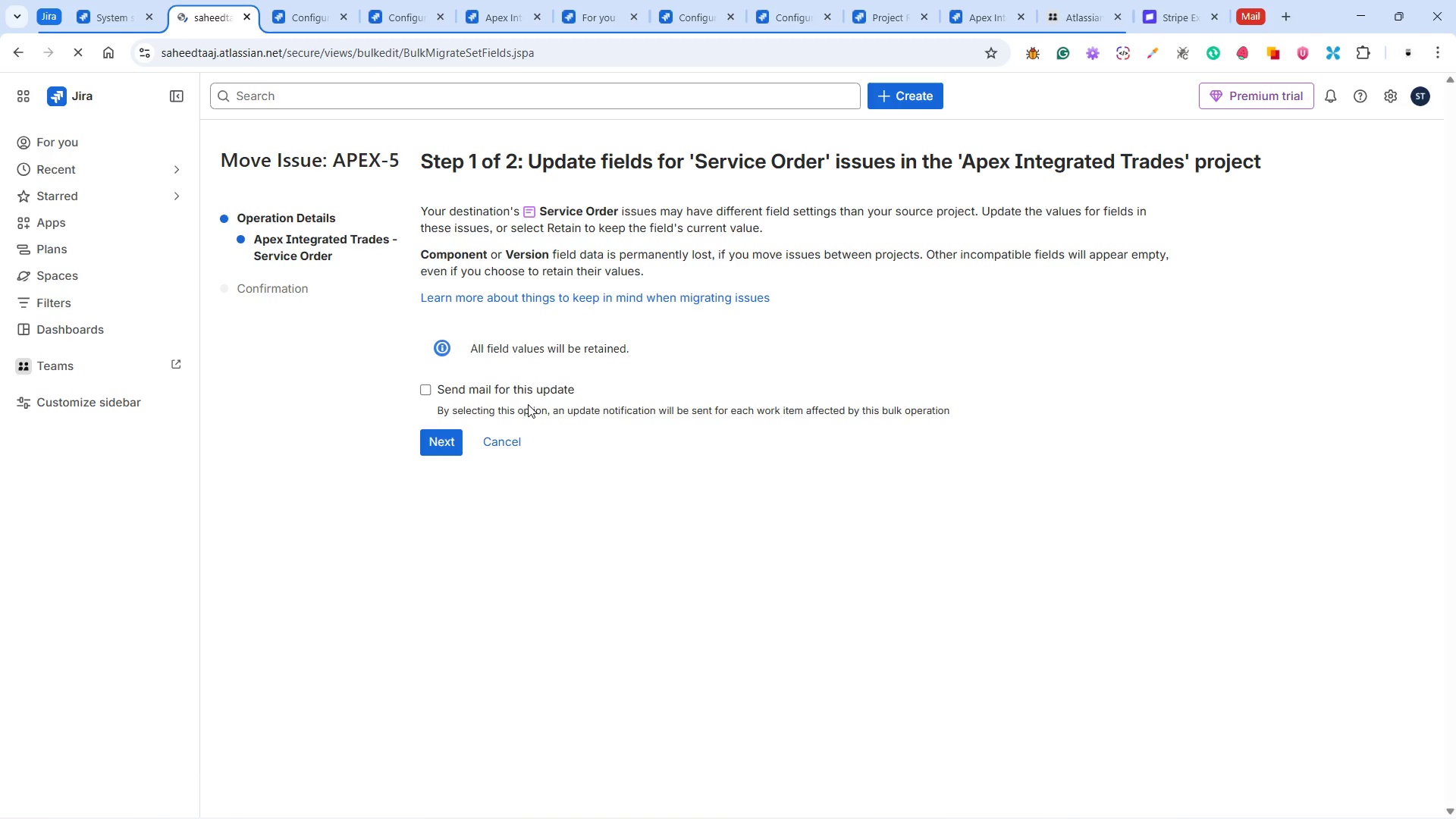 
left_click([450, 576])
 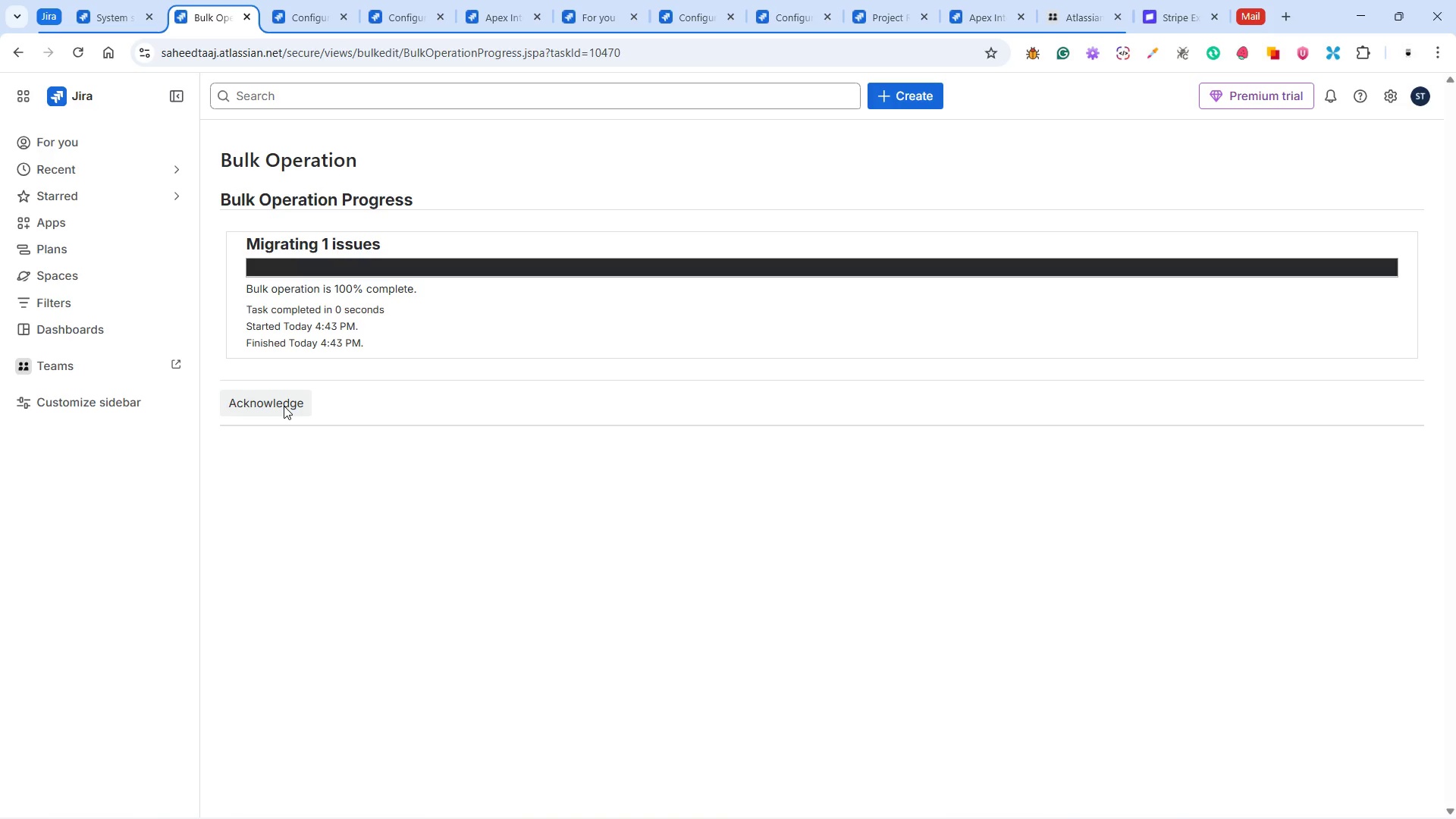 
wait(22.14)
 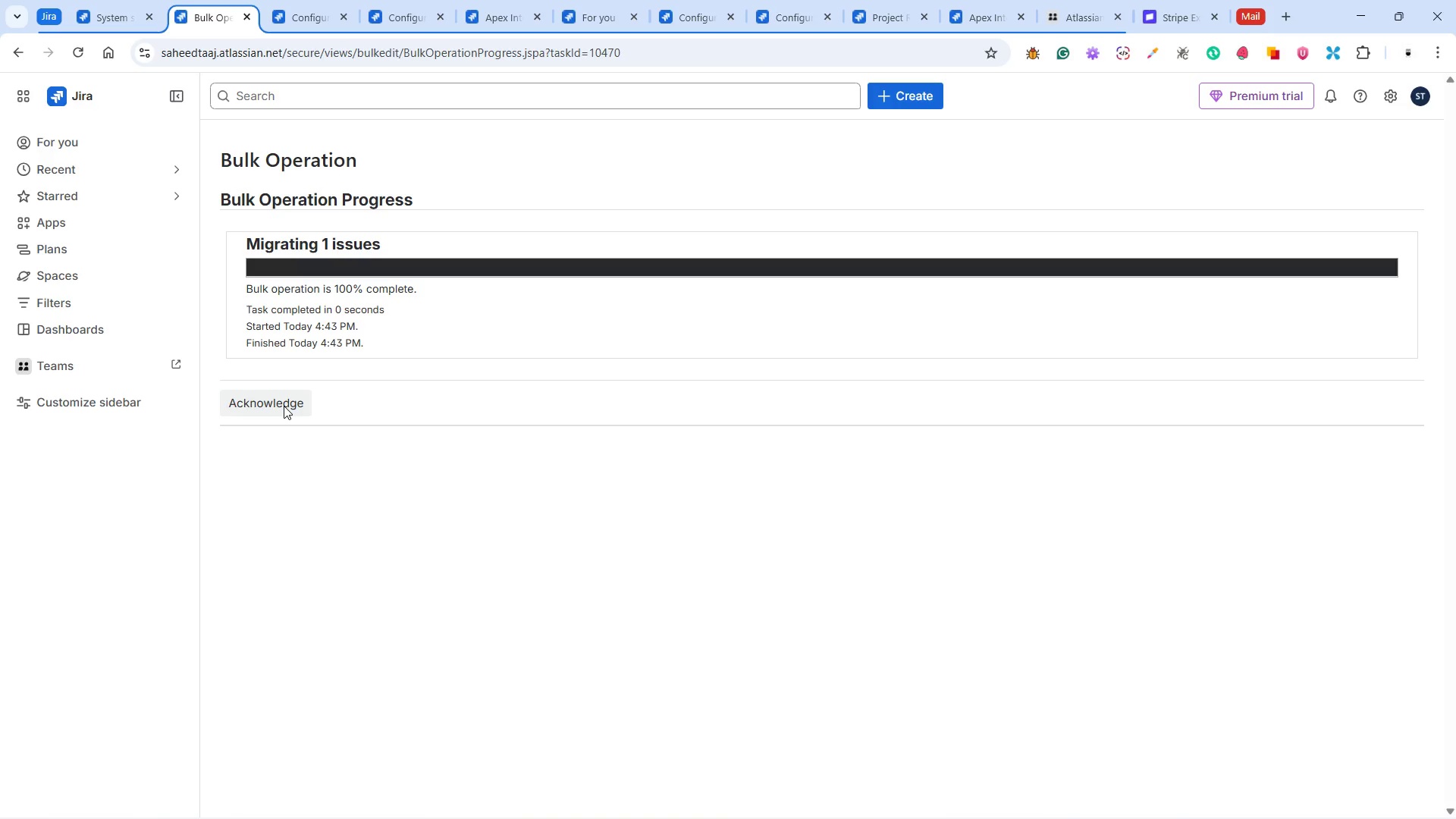 
left_click([260, 396])
 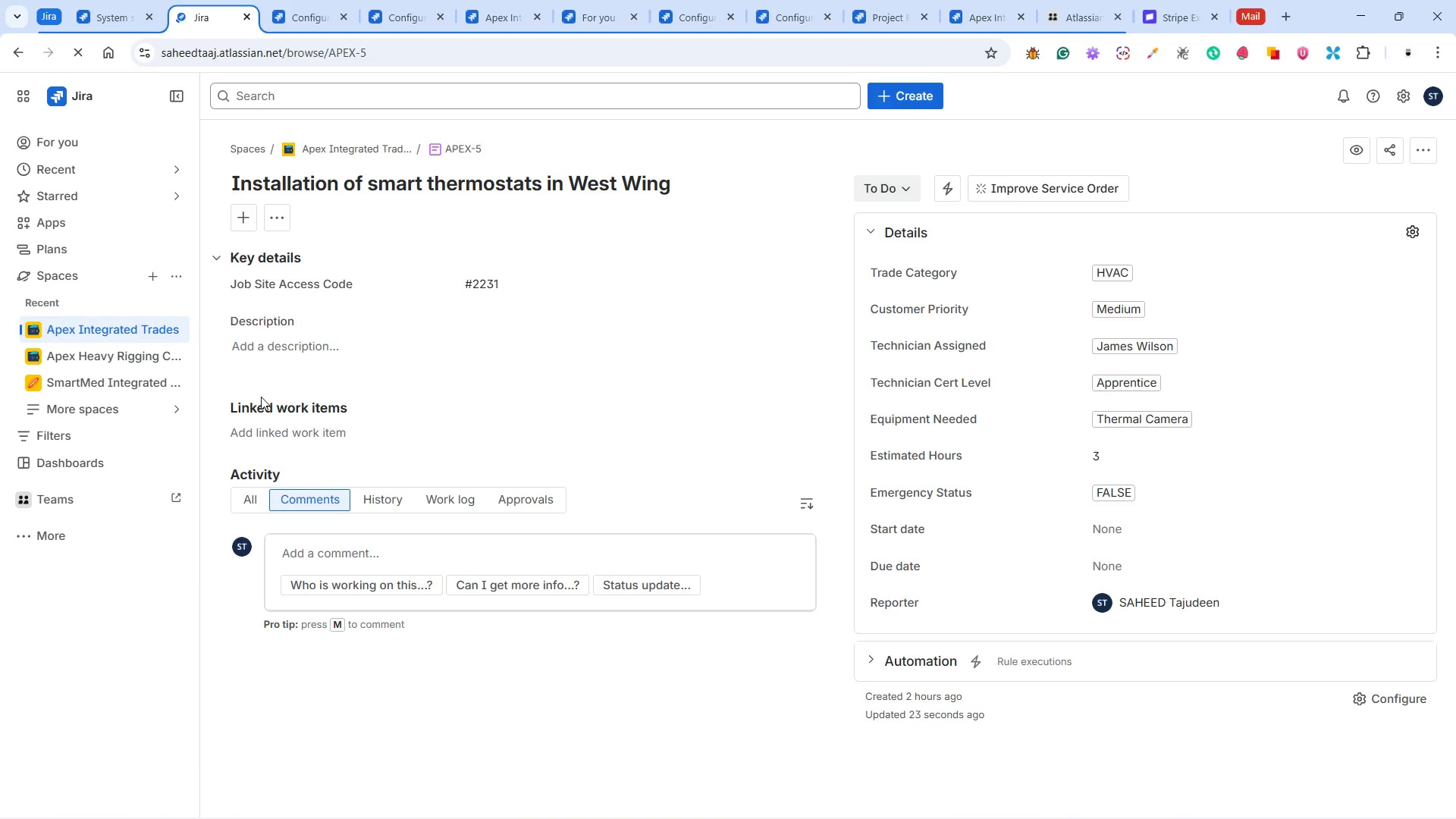 
wait(8.88)
 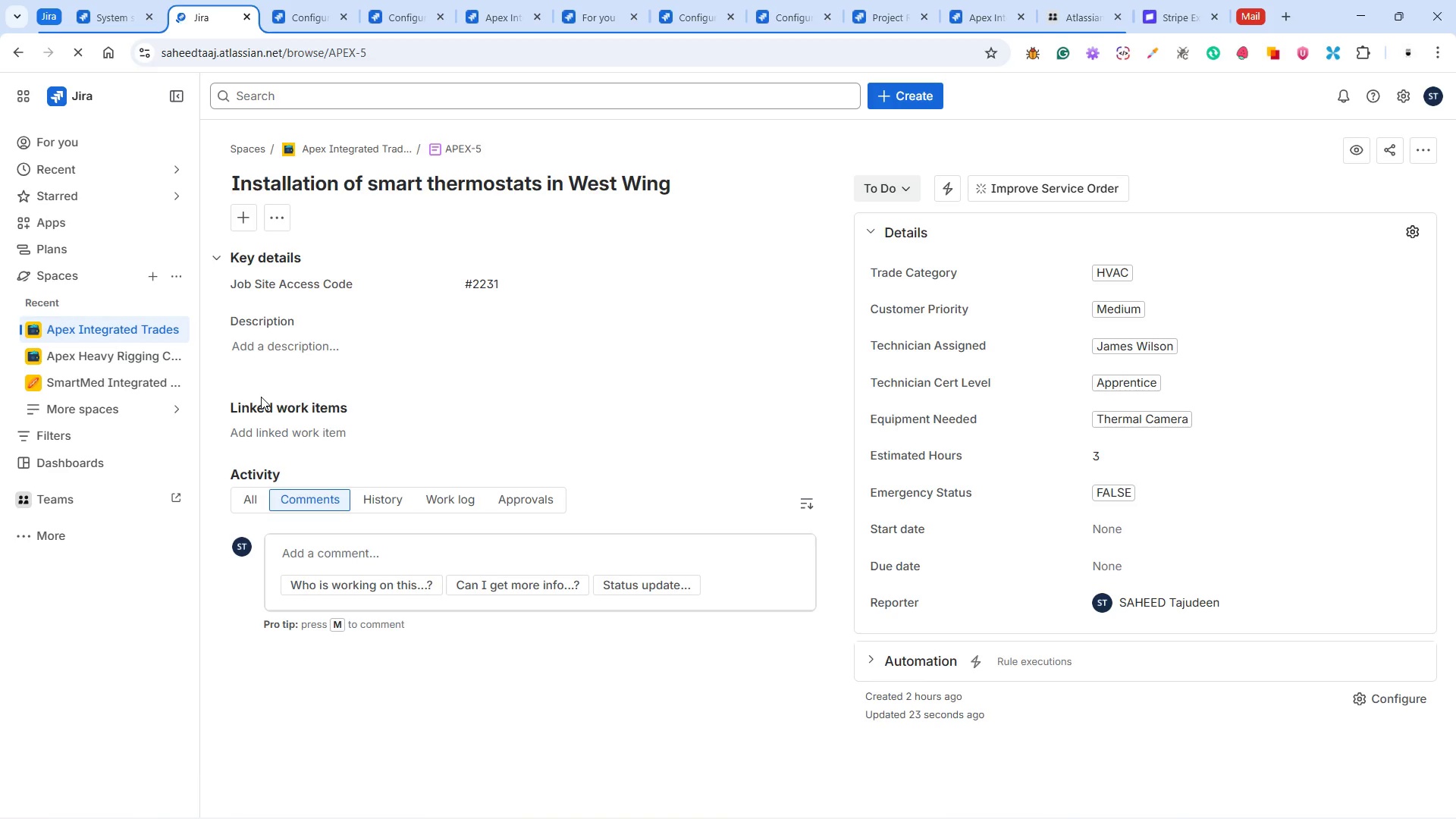 
left_click([390, 44])
 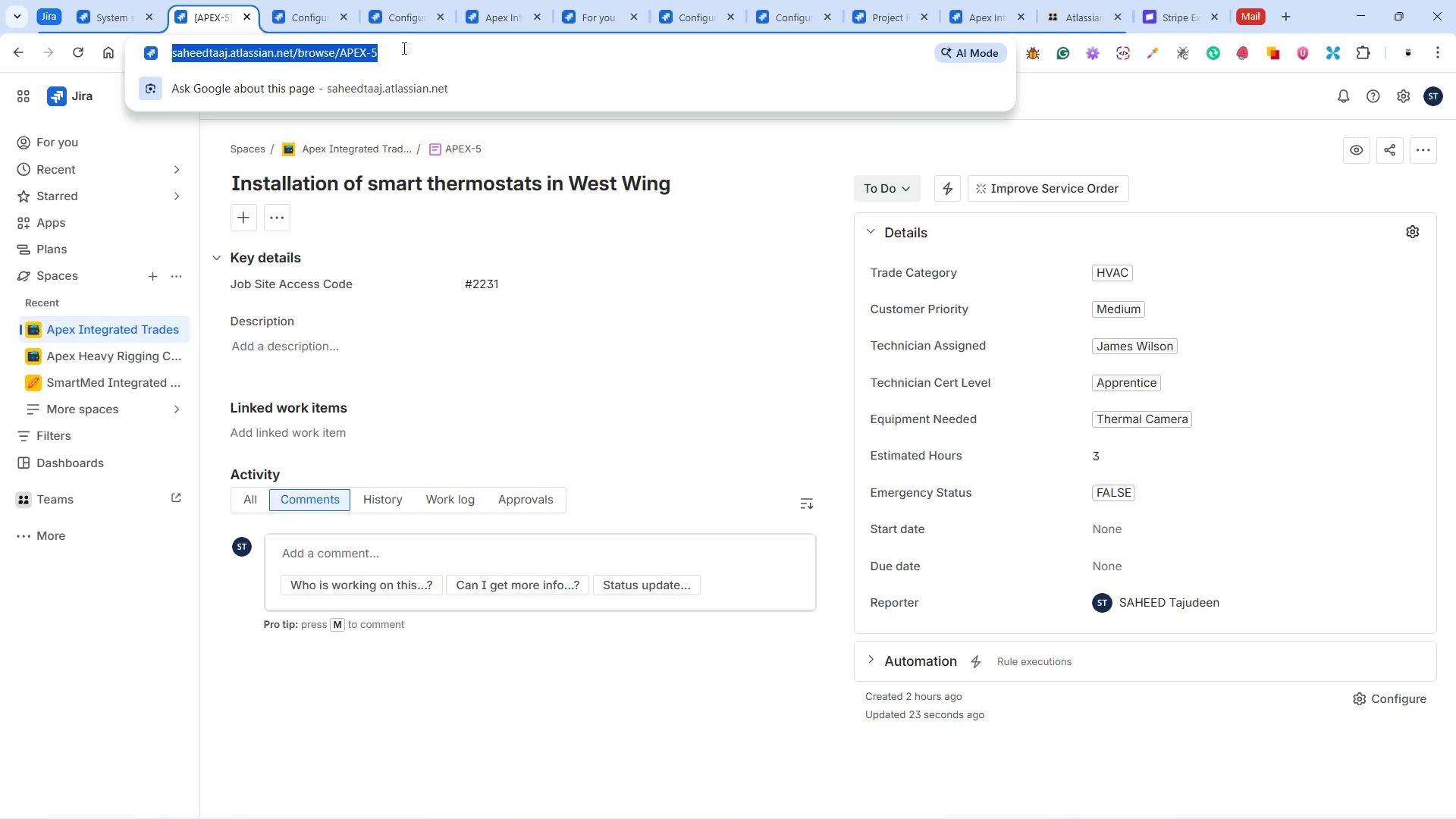 
double_click([403, 48])
 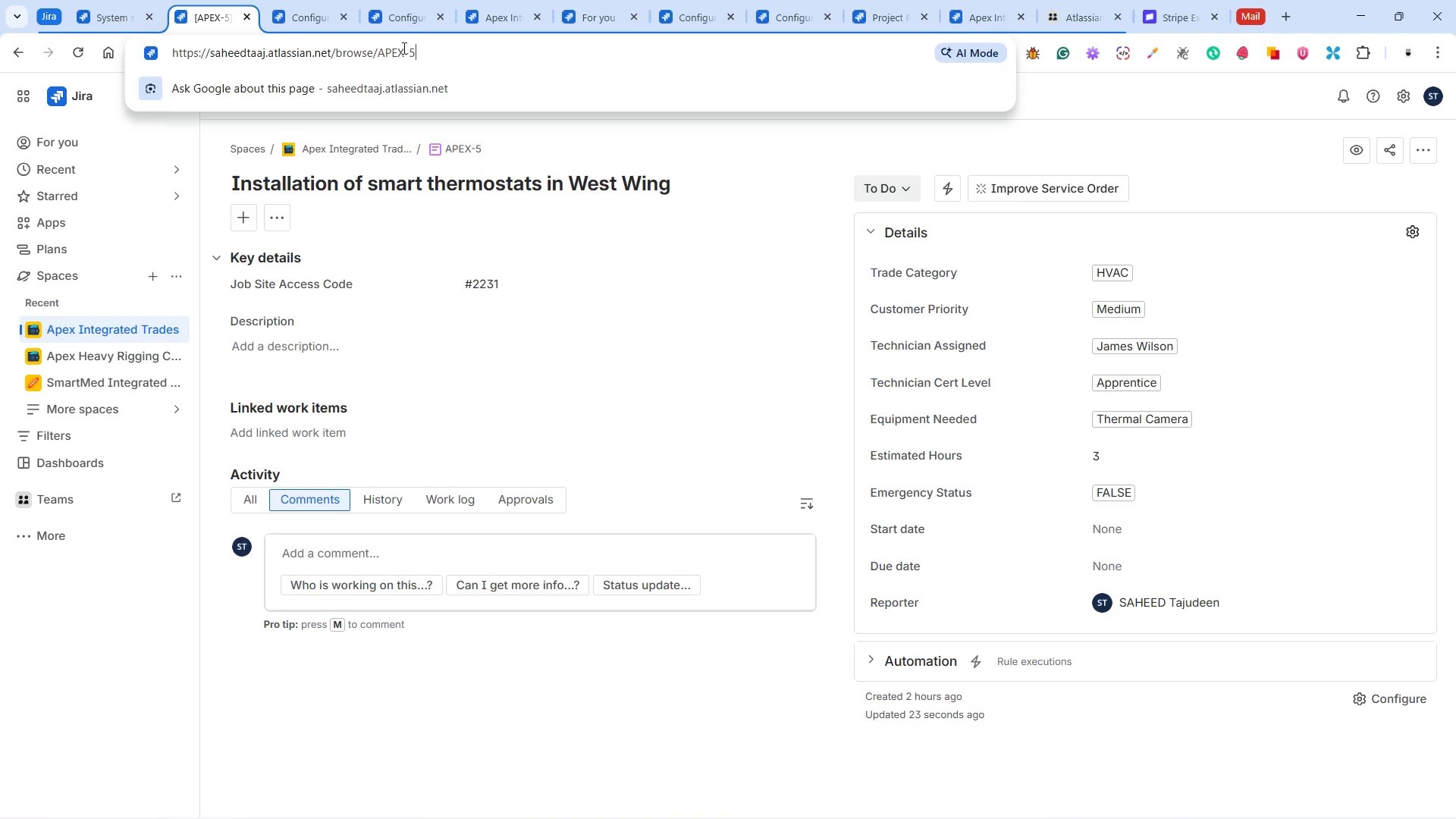 
key(Backspace)
 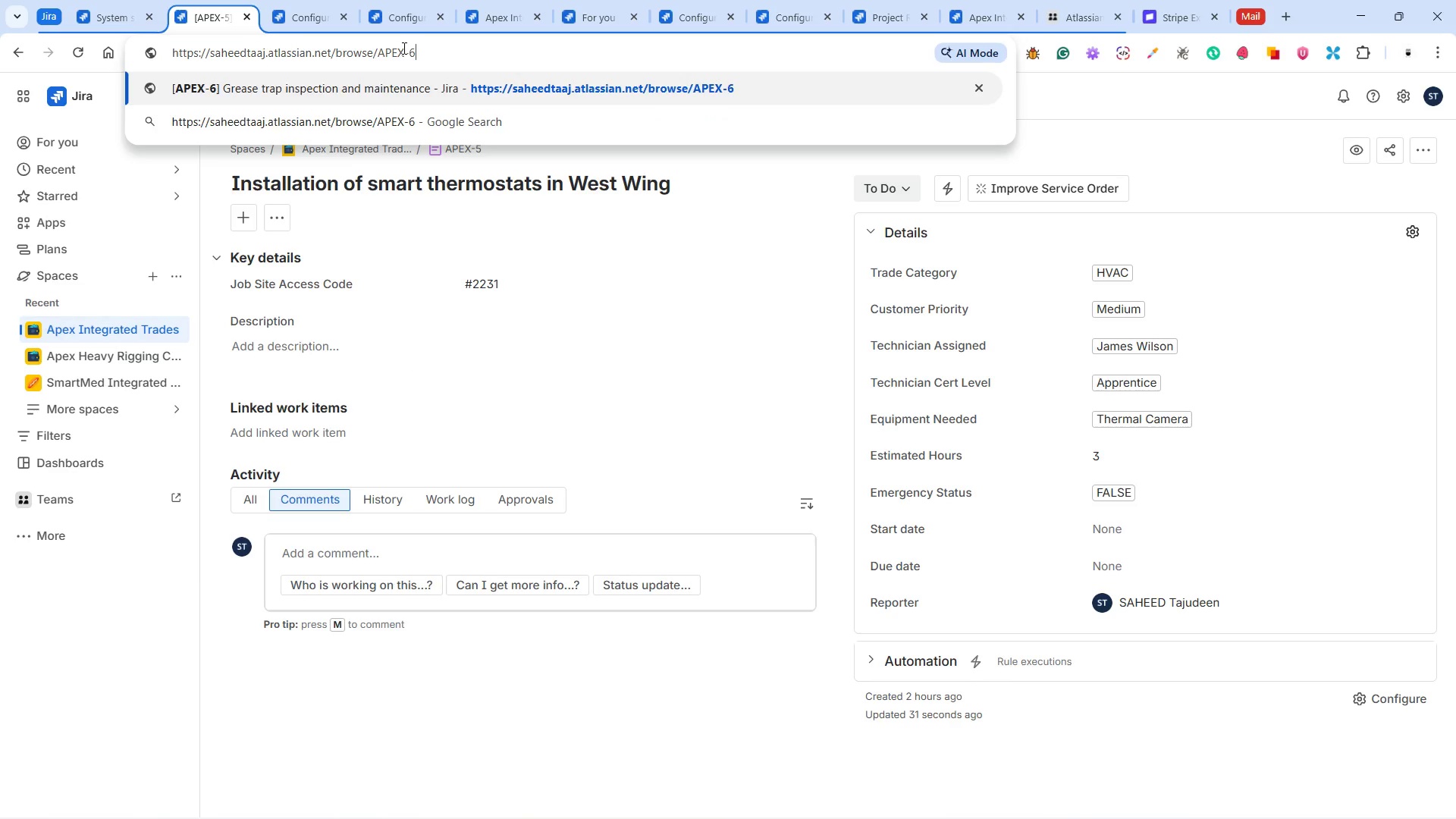 
key(6)
 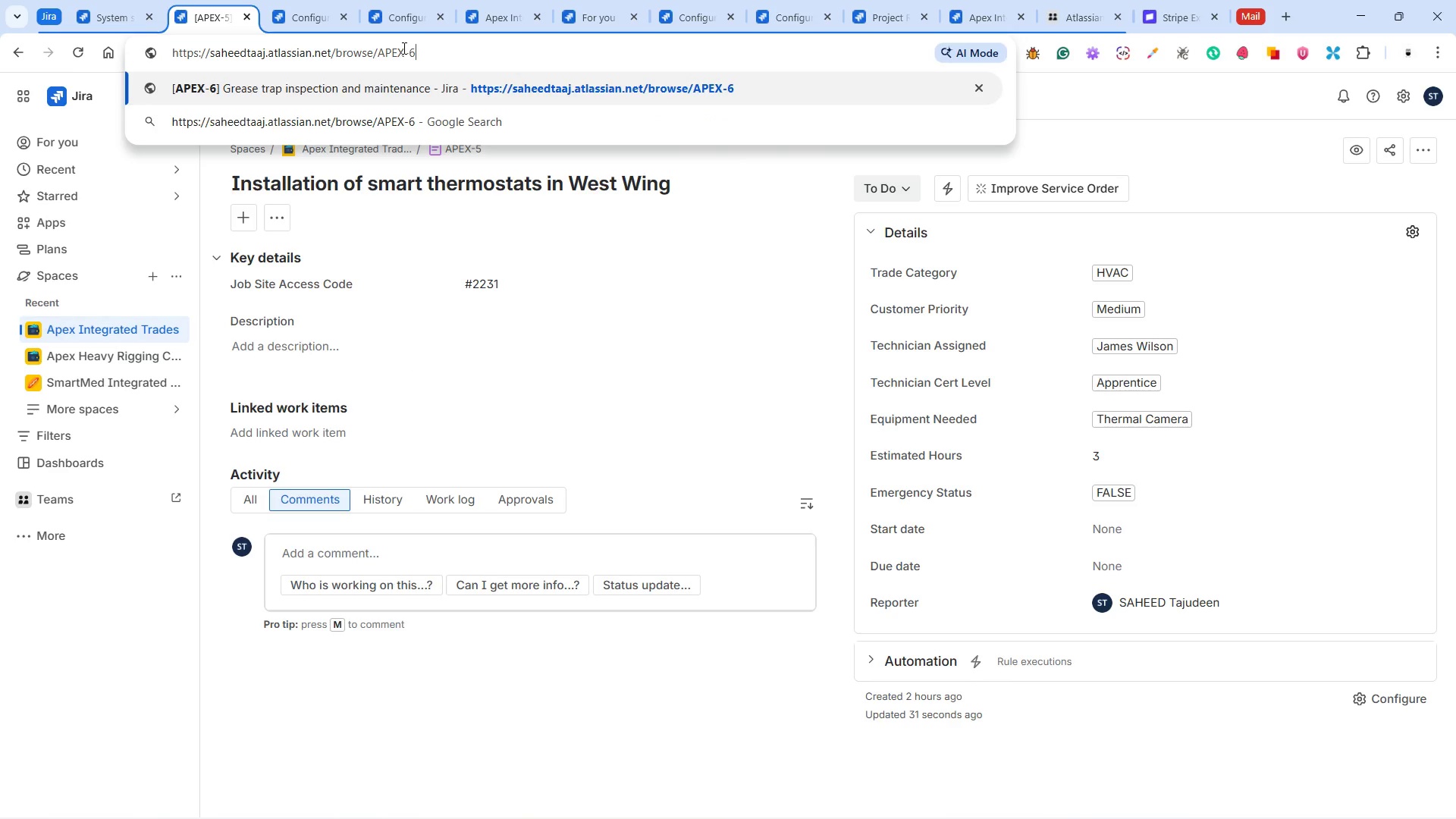 
key(Enter)
 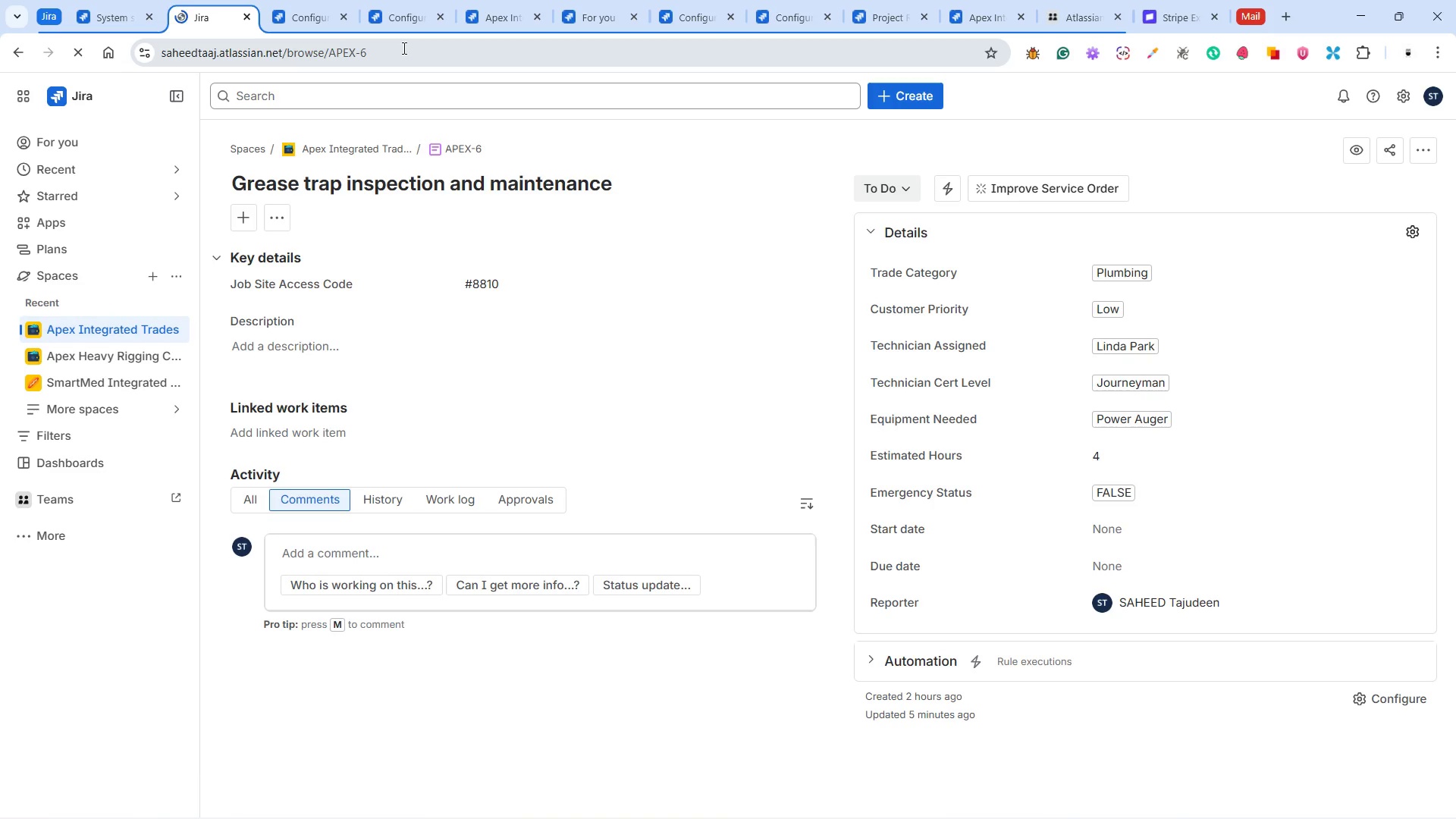 
left_click([403, 48])
 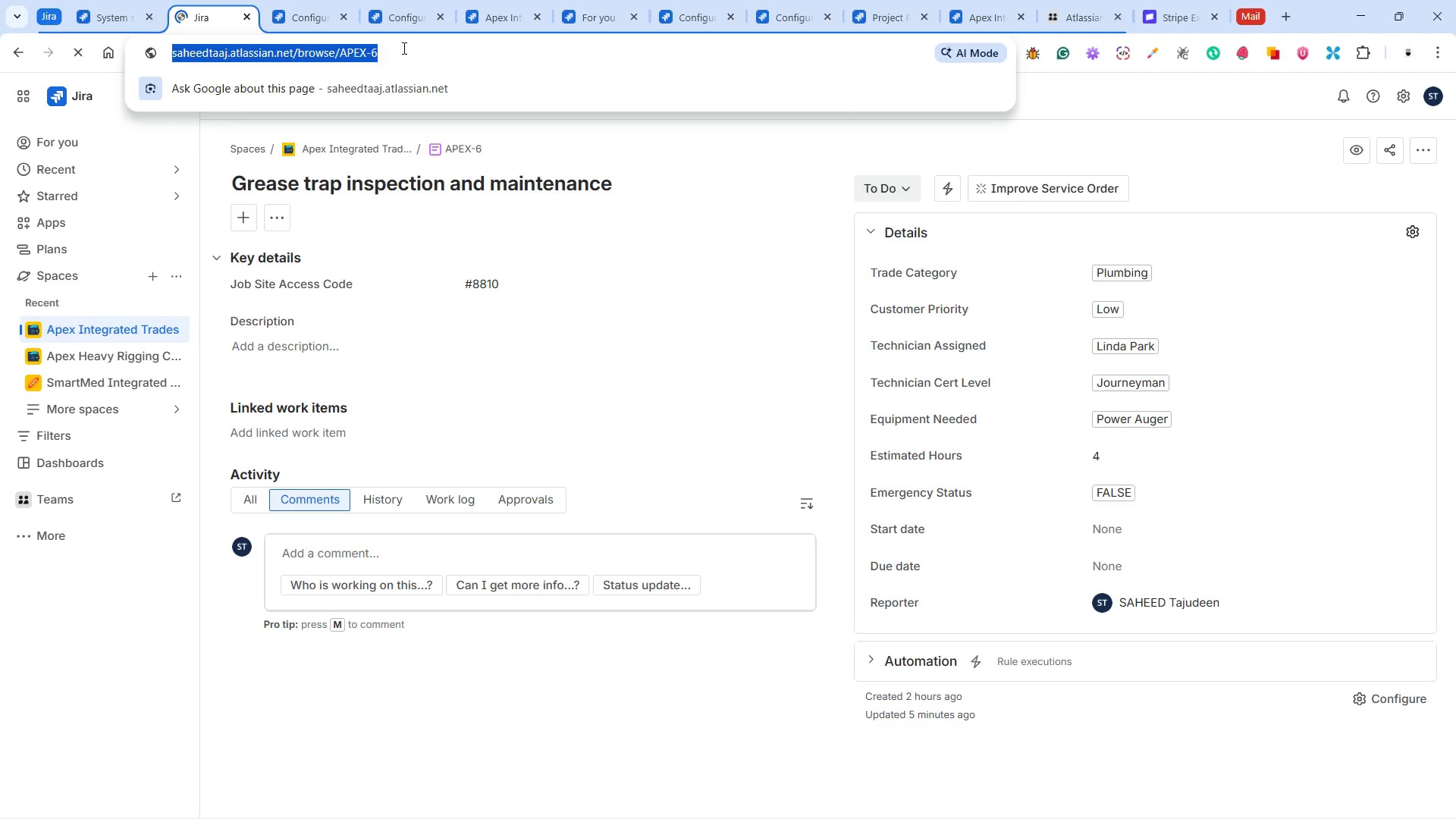 
key(ArrowRight)
 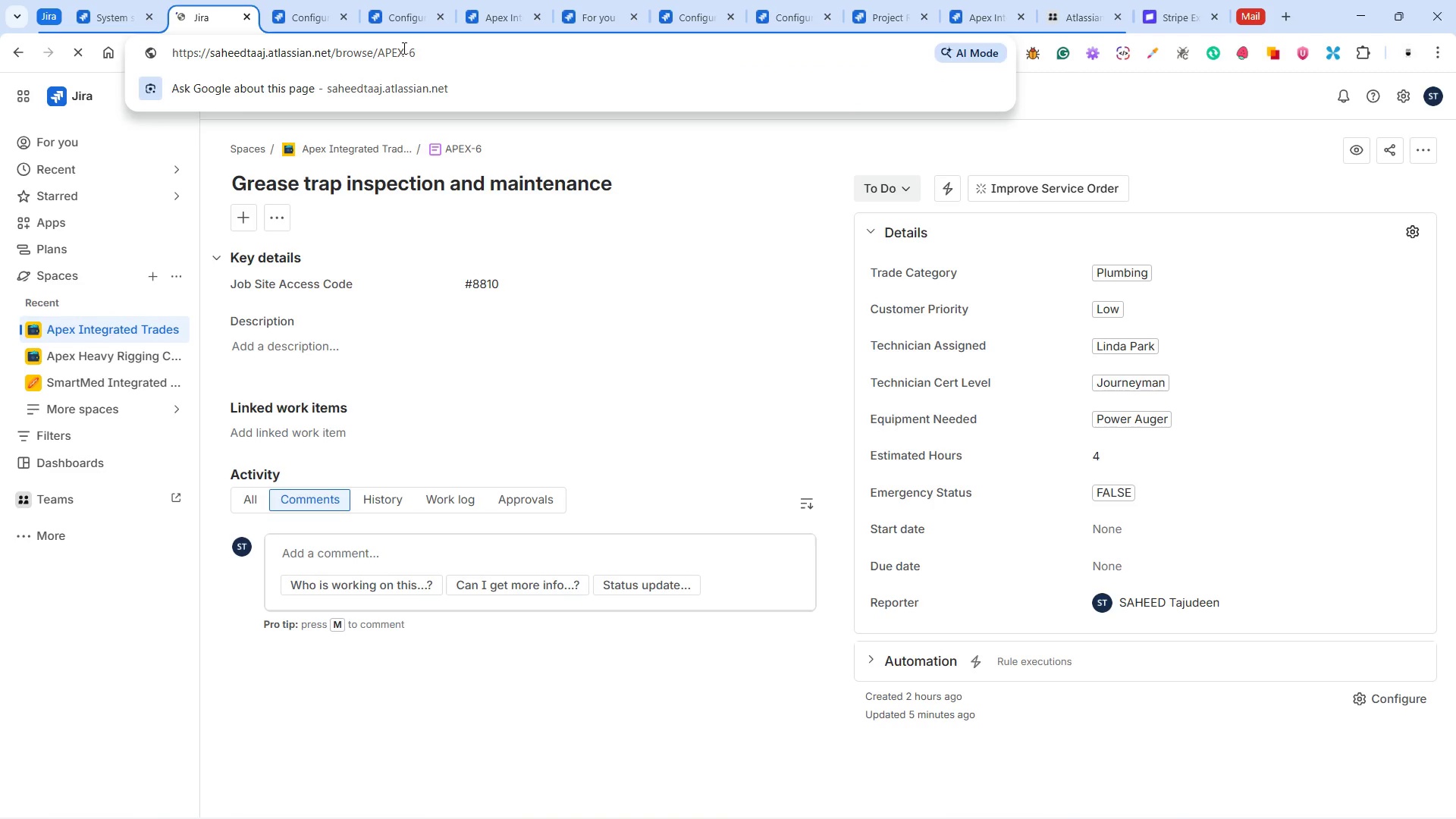 
key(Backspace)
 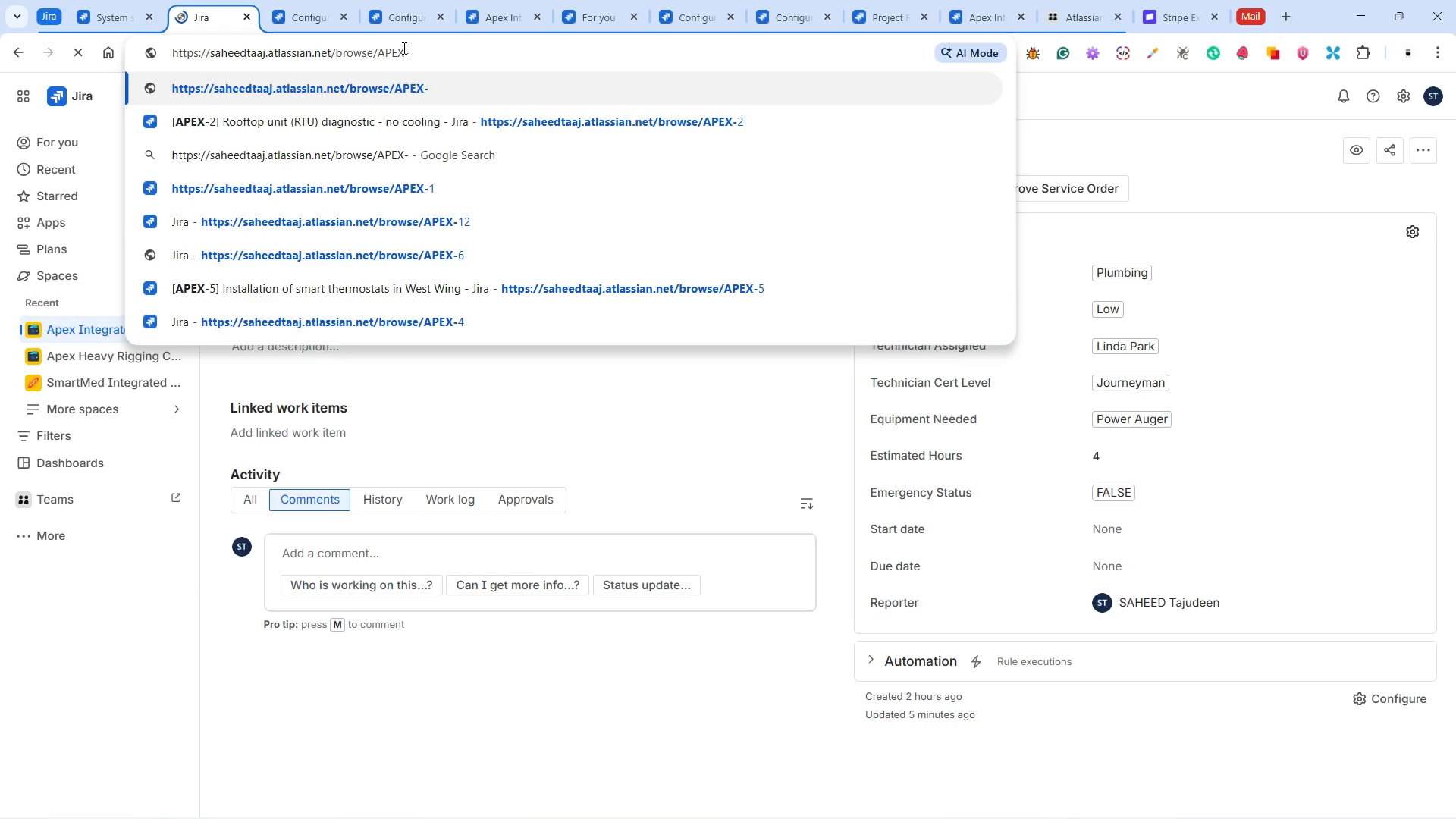 
key(7)
 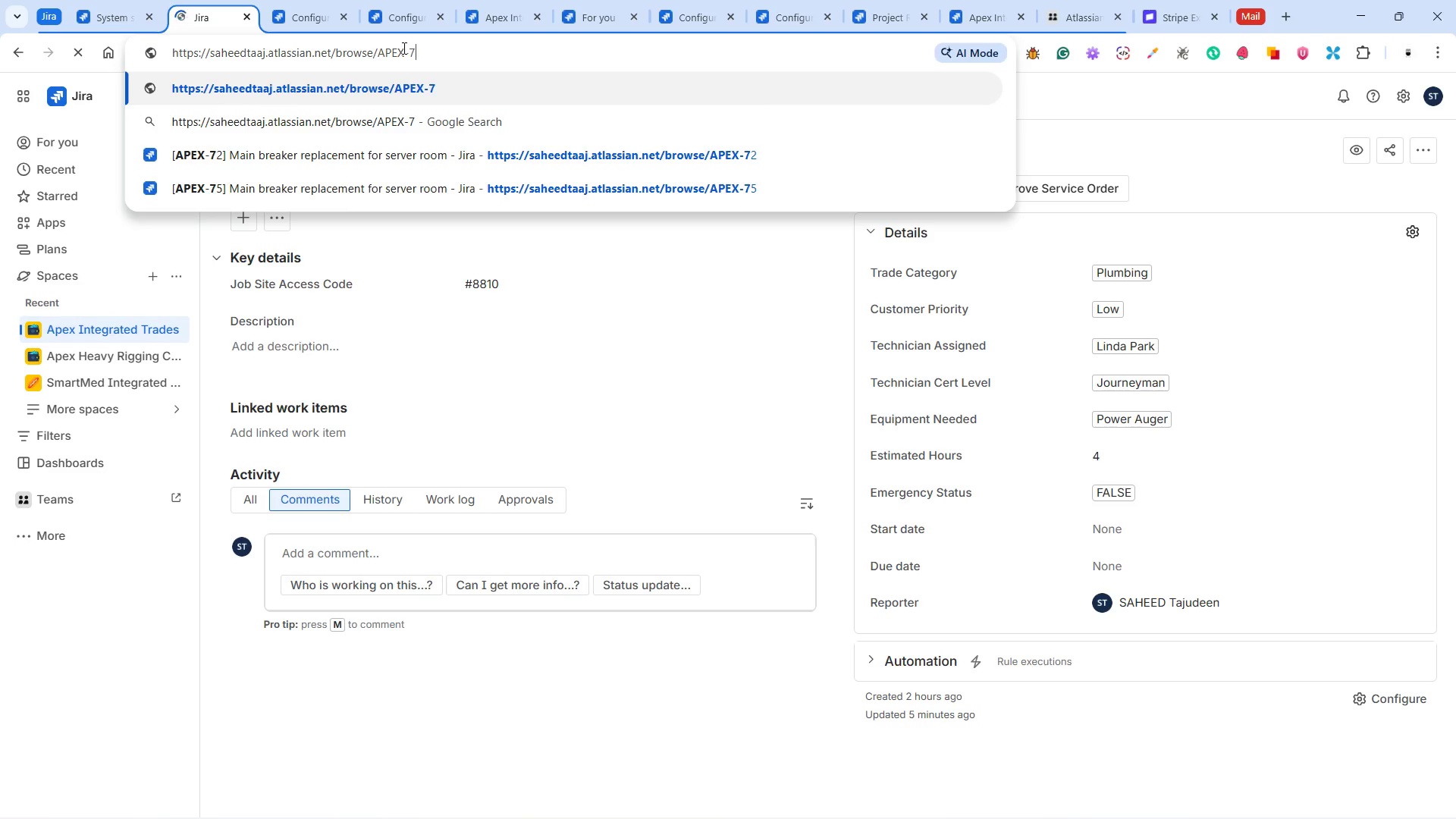 
key(Enter)
 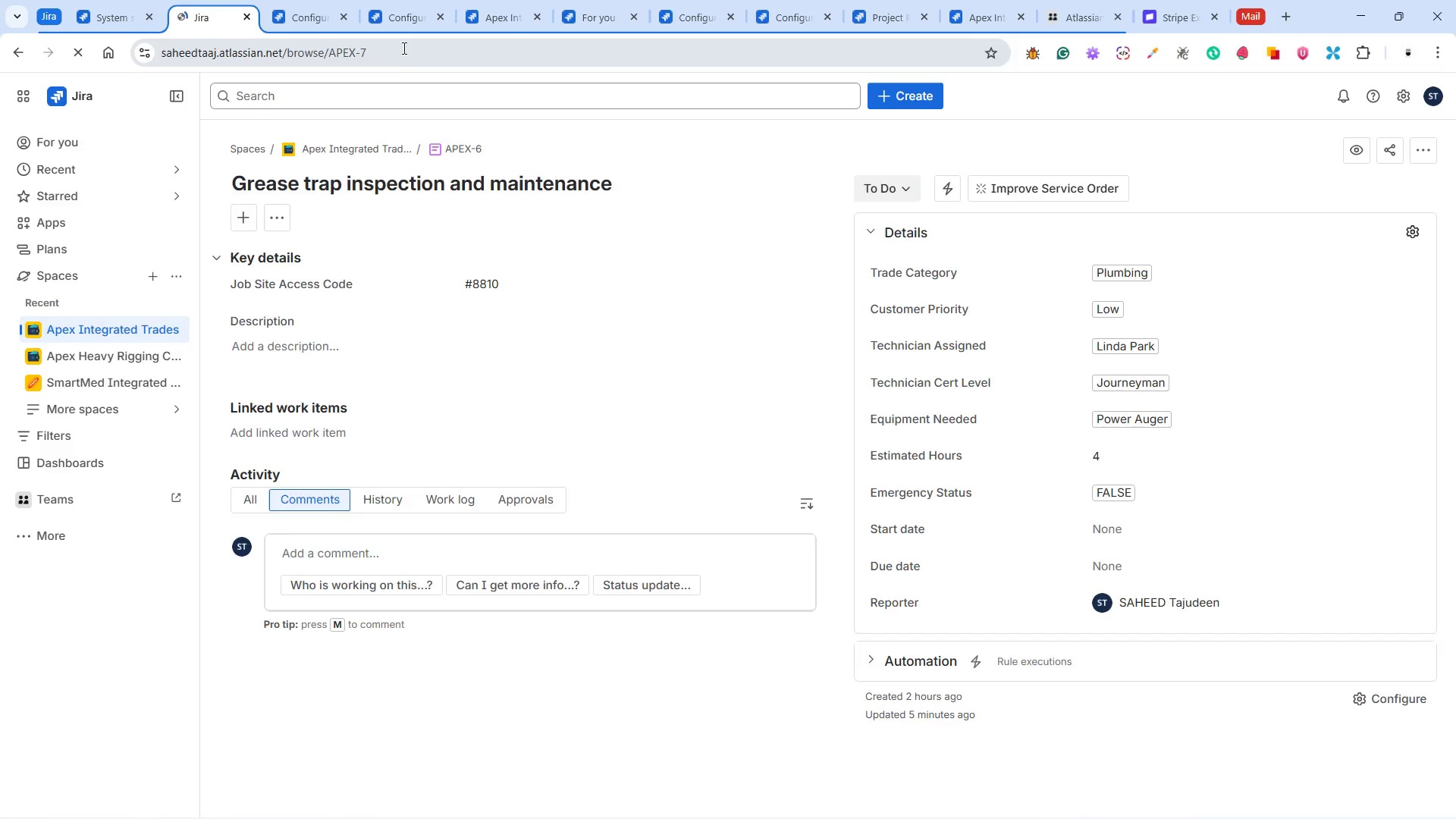 
left_click([403, 48])
 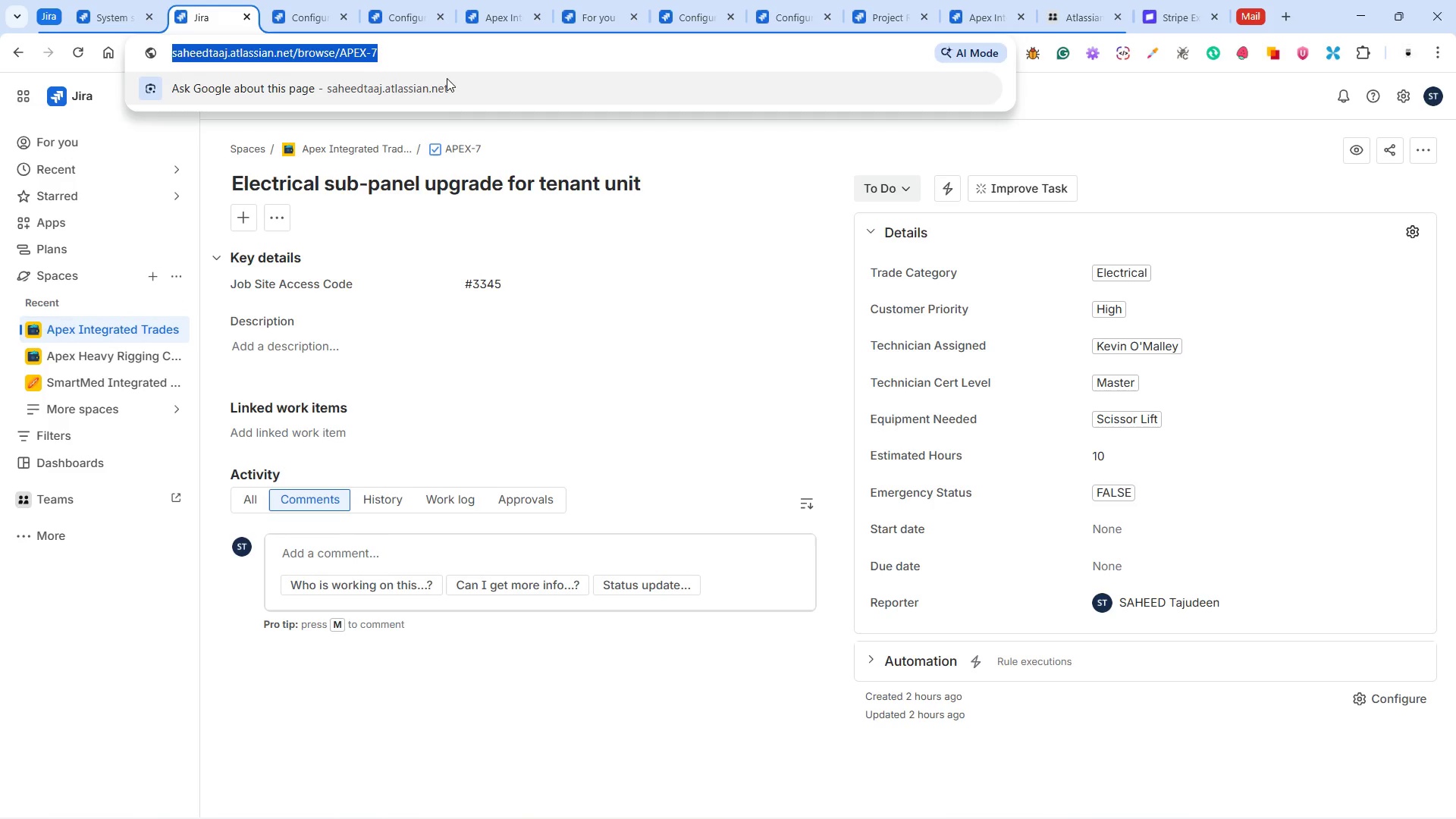 
left_click([433, 148])
 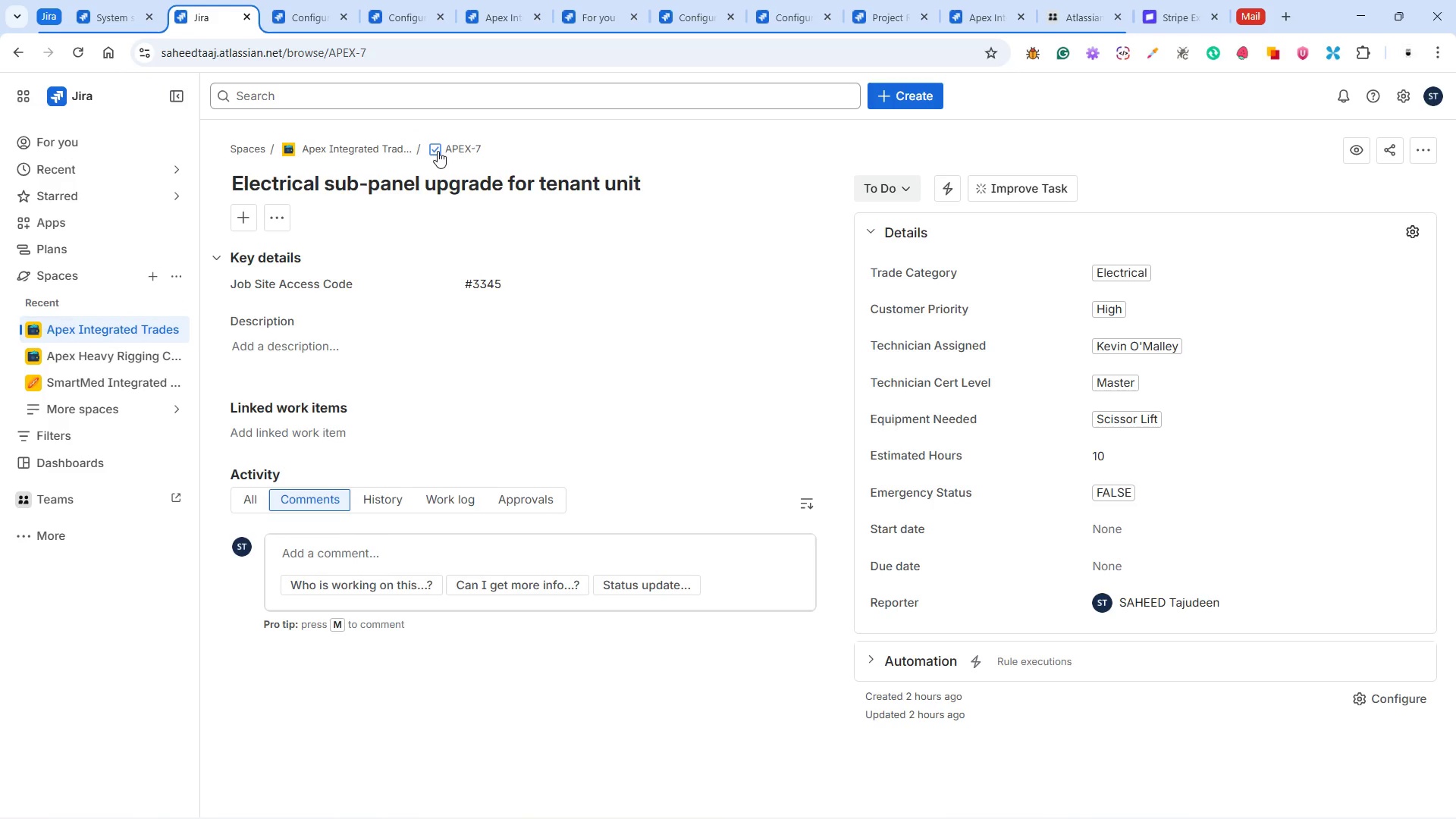 
left_click([437, 152])
 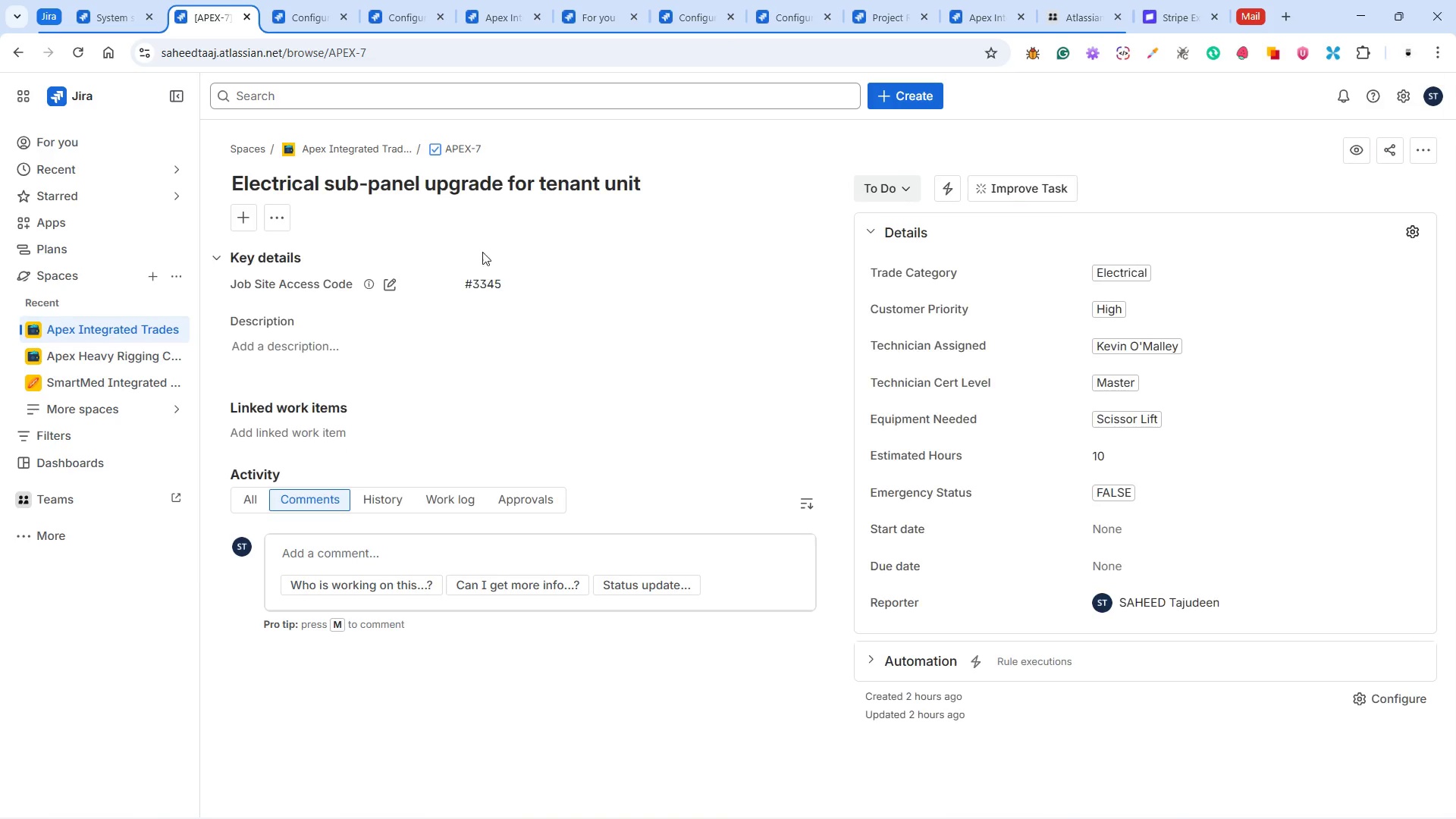 
left_click([433, 143])
 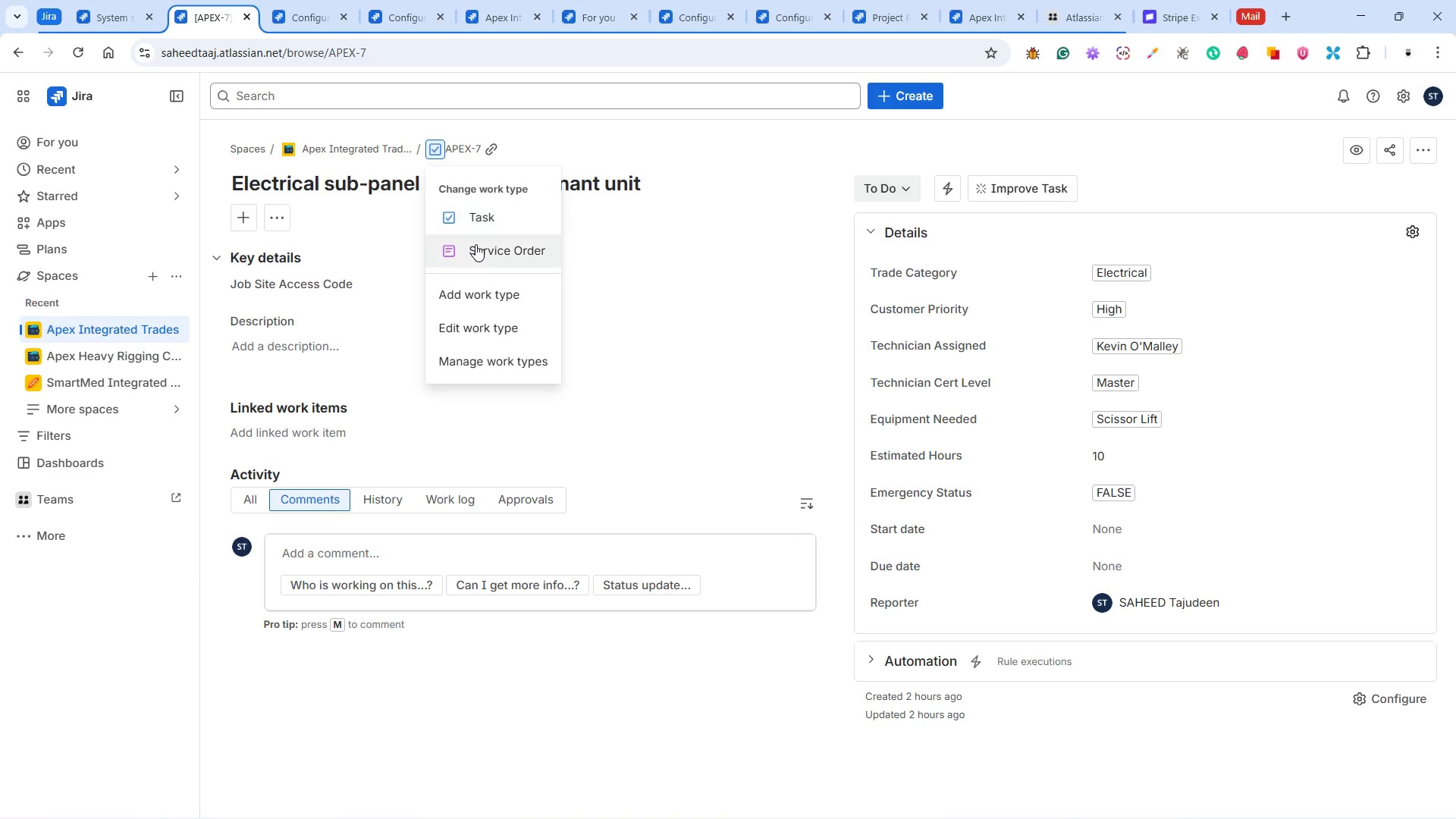 
left_click([475, 245])
 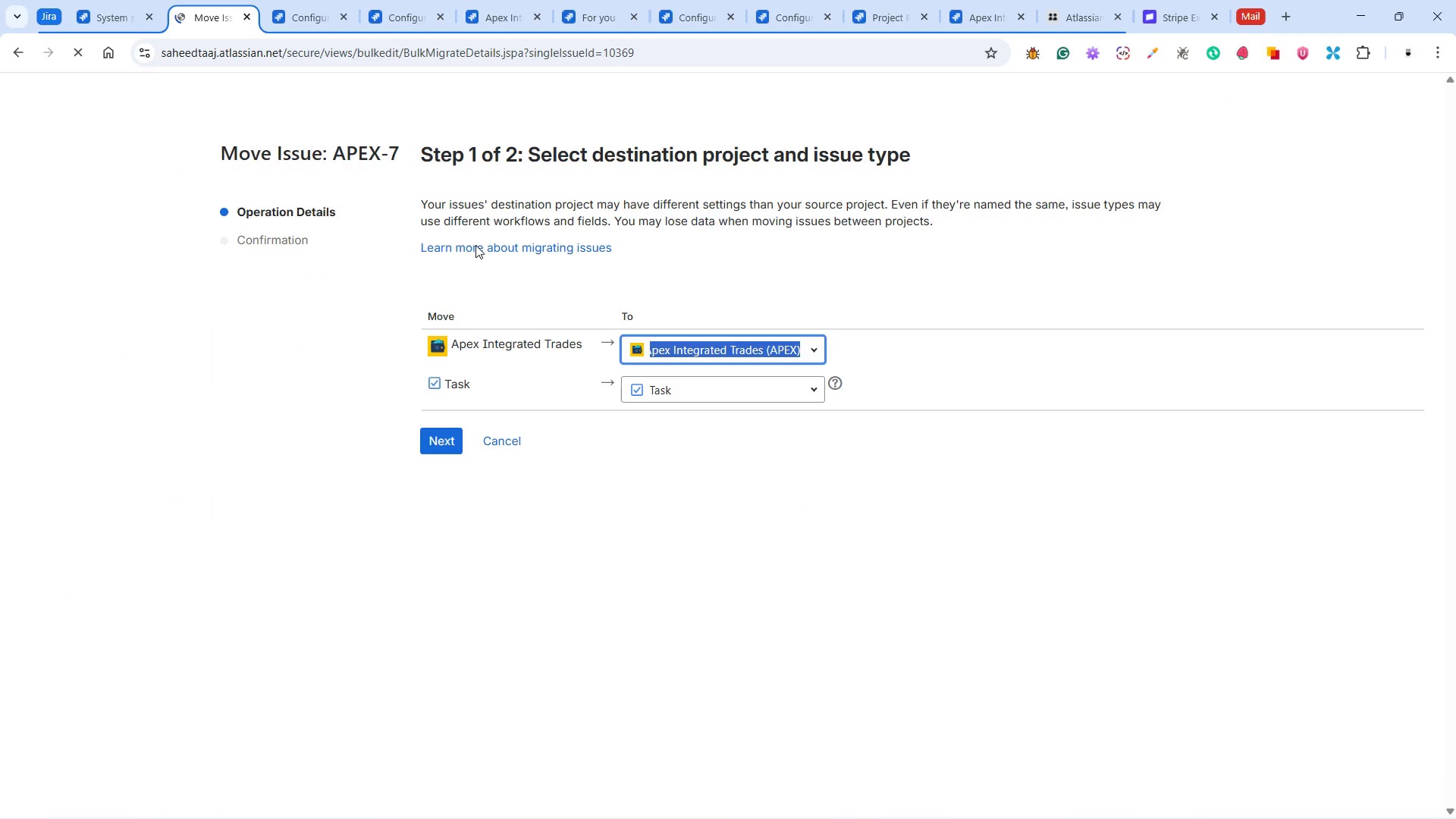 
wait(11.64)
 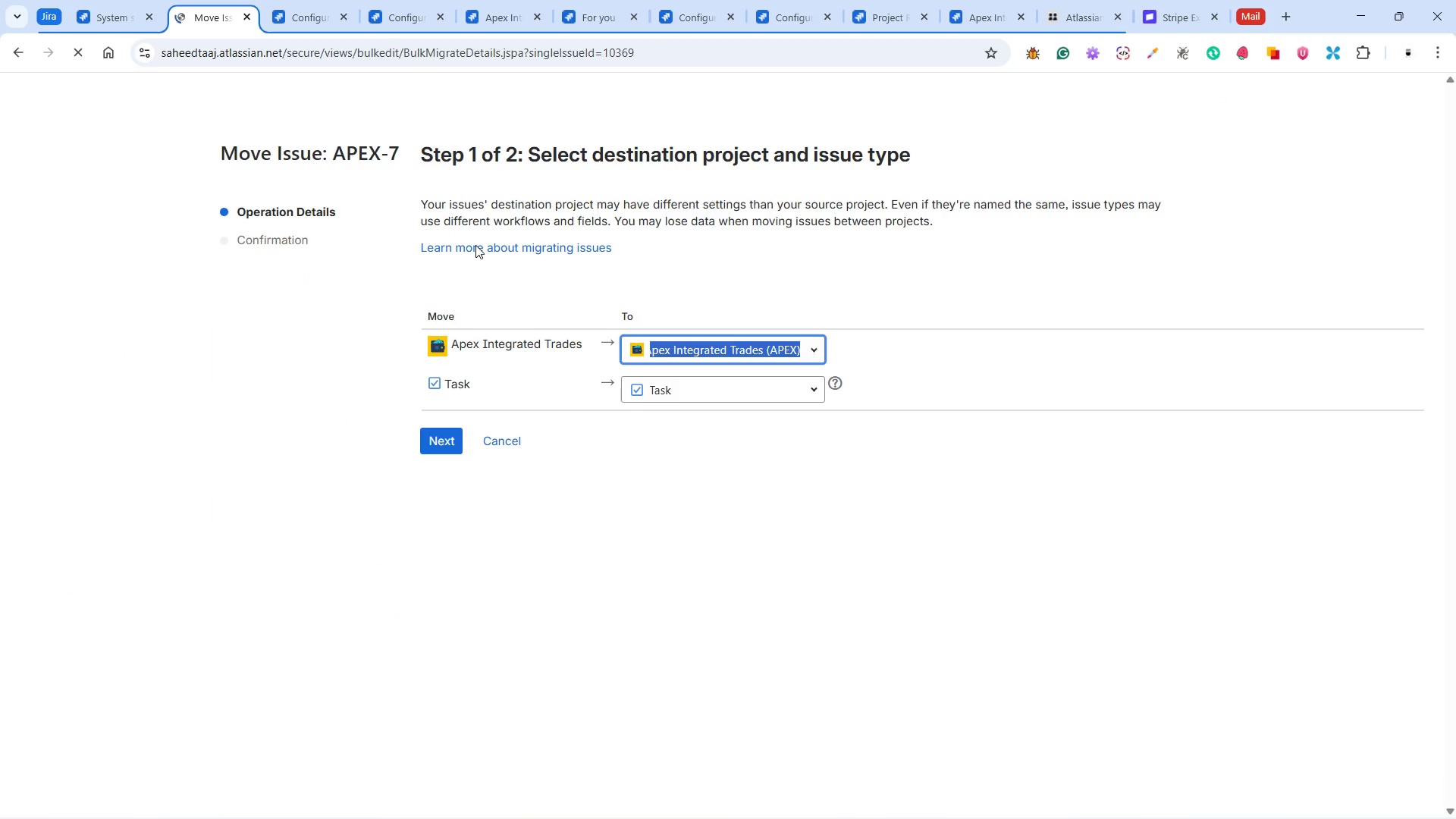 
left_click([694, 403])
 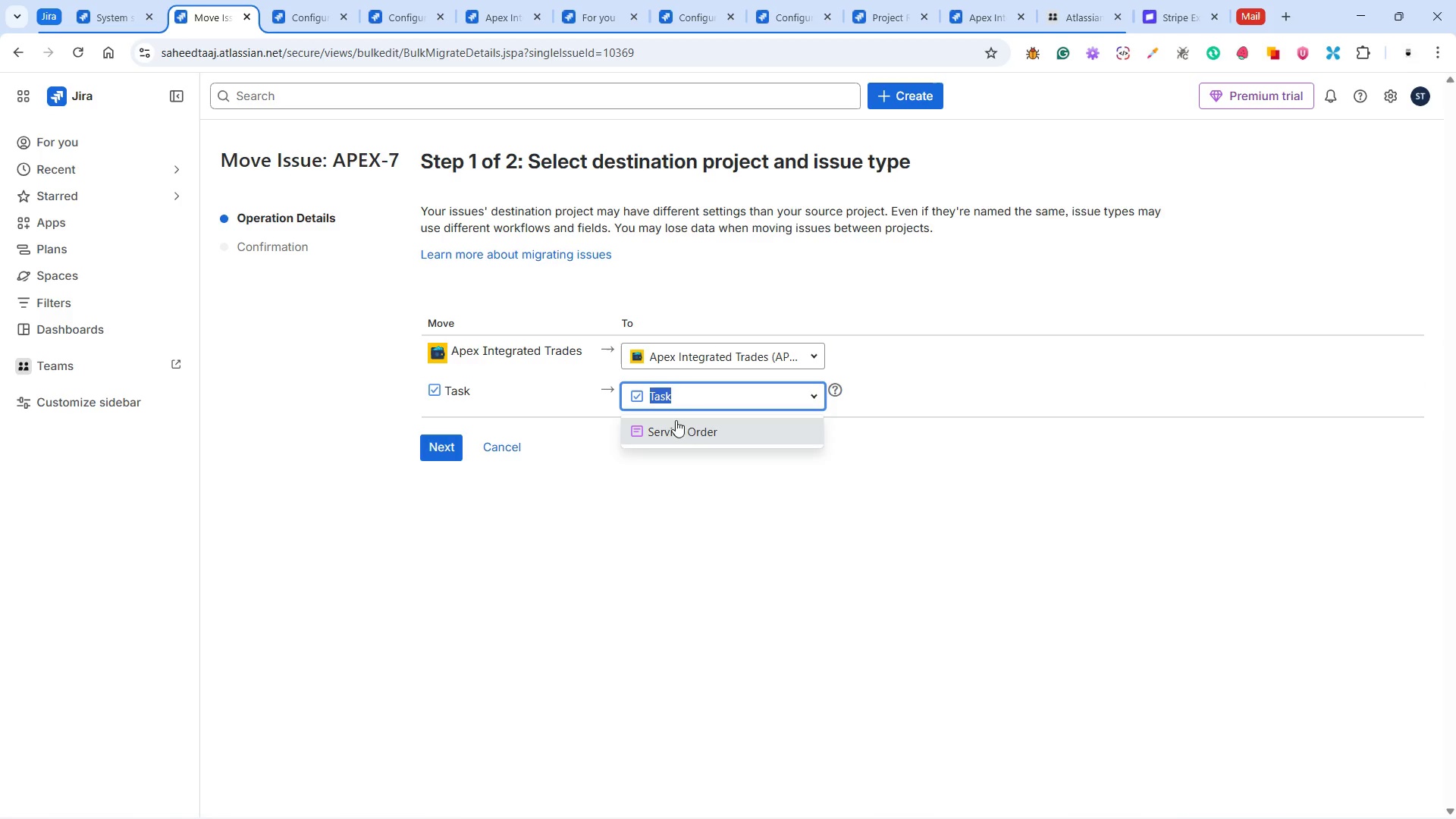 
left_click([673, 423])
 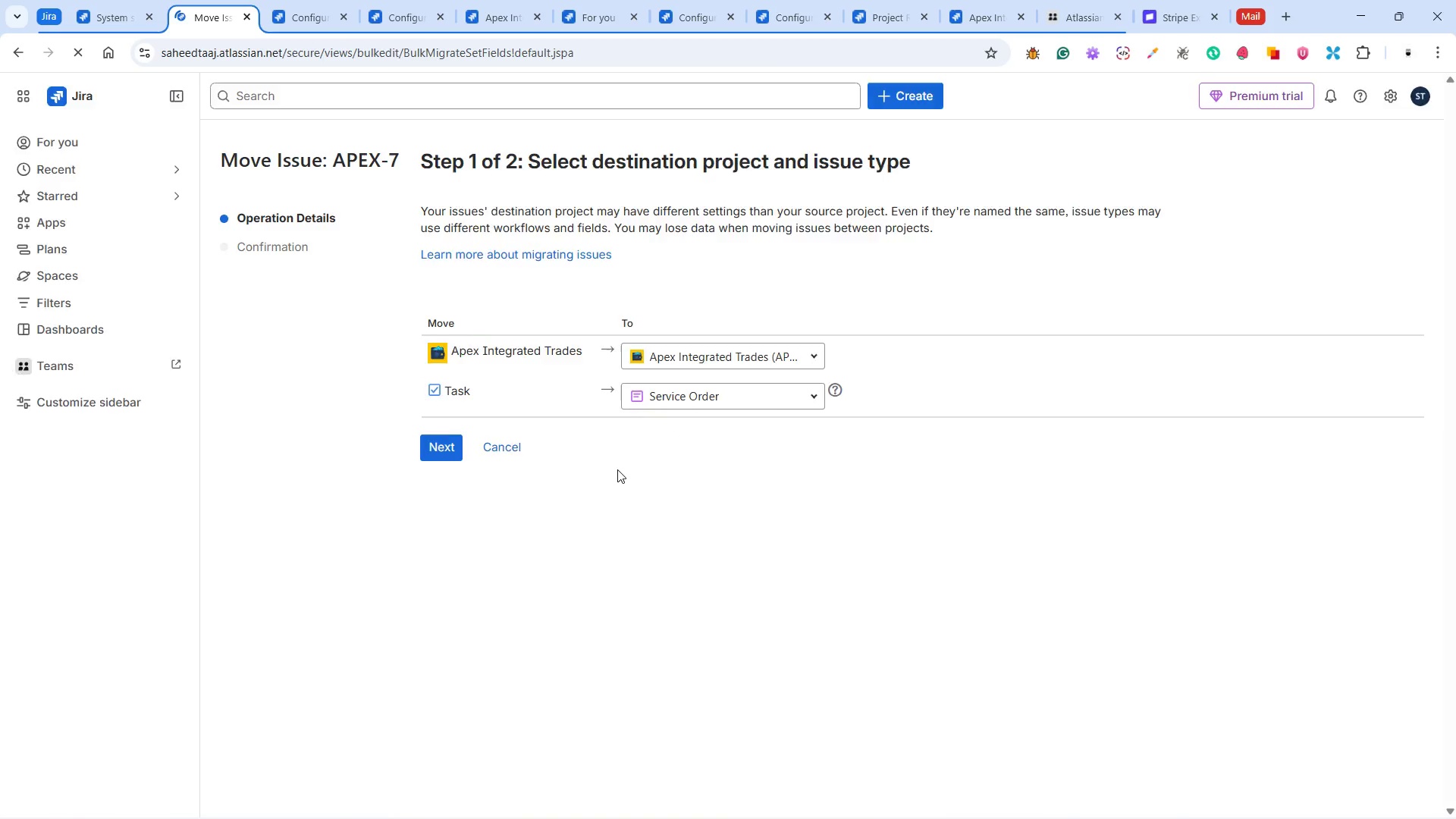 
left_click([439, 439])
 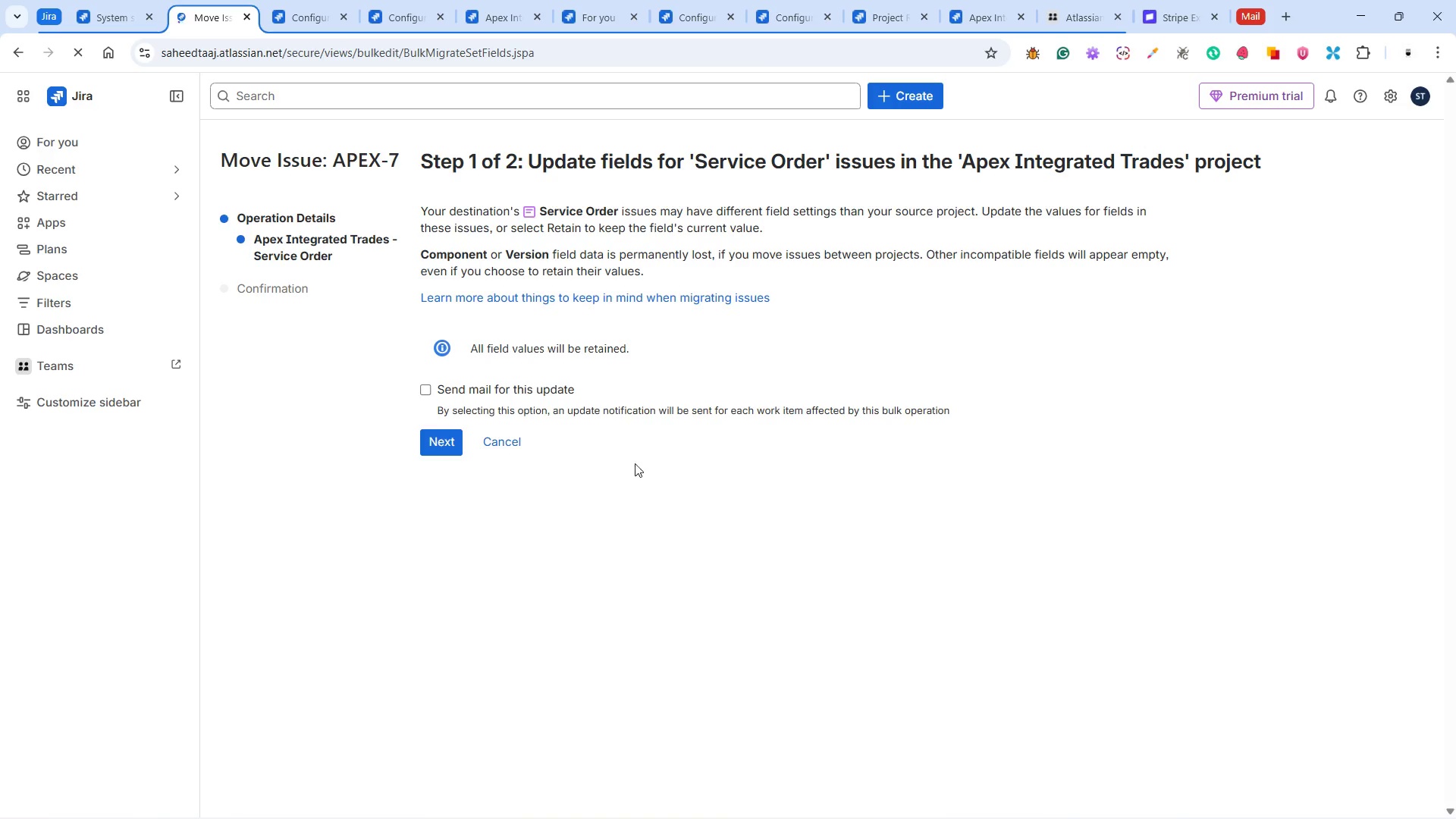 
wait(6.11)
 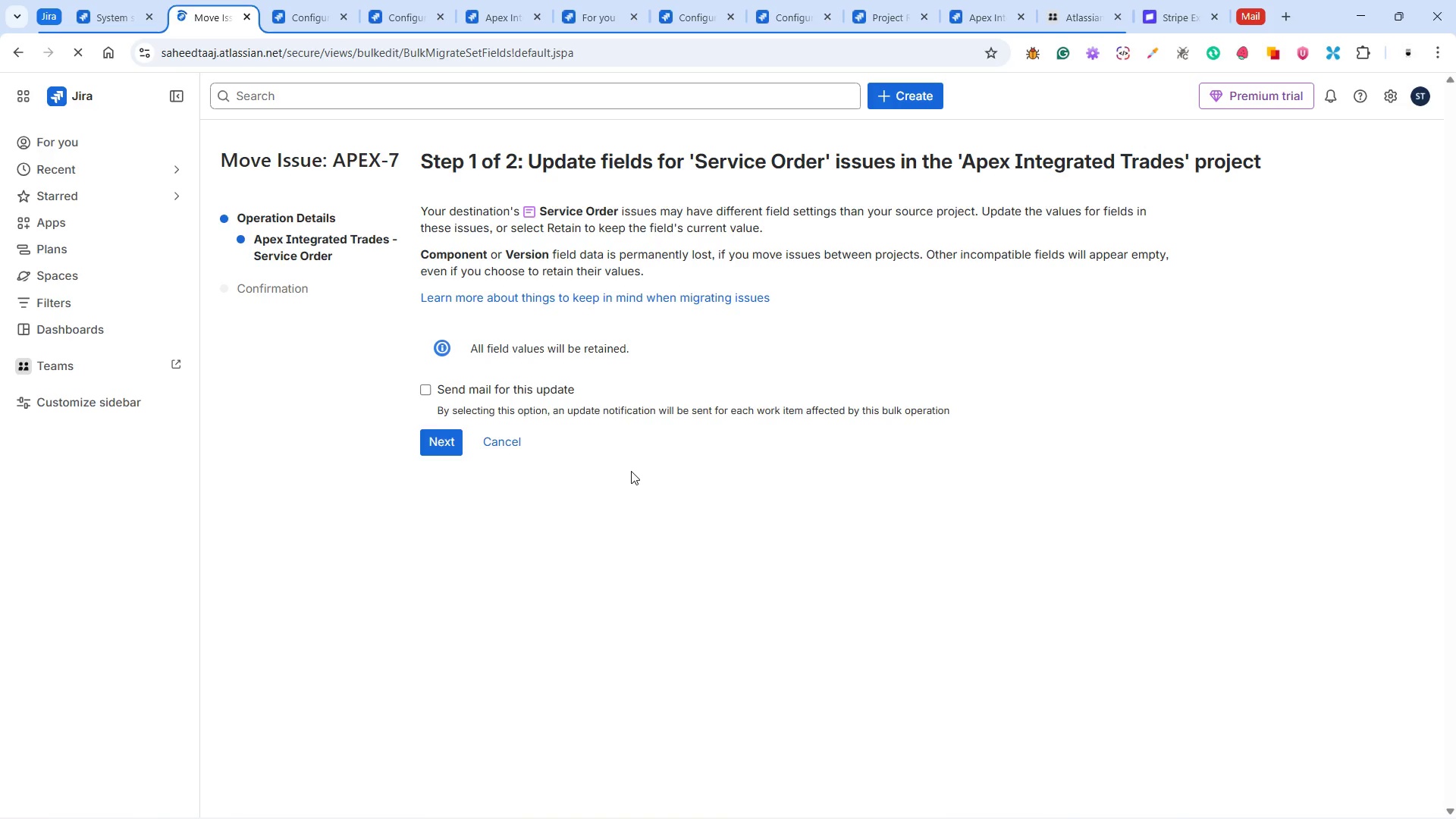 
left_click([447, 586])
 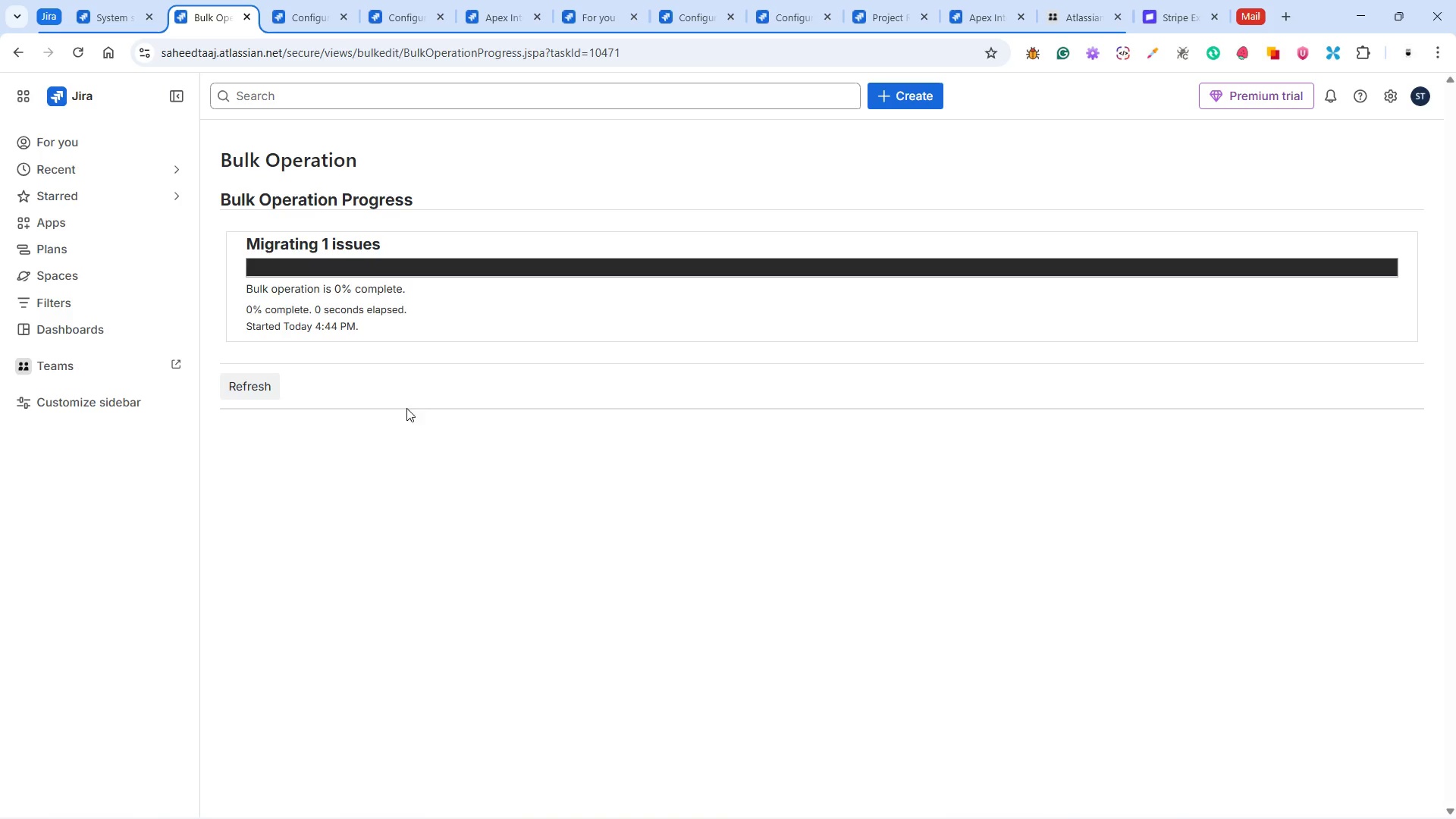 
wait(17.95)
 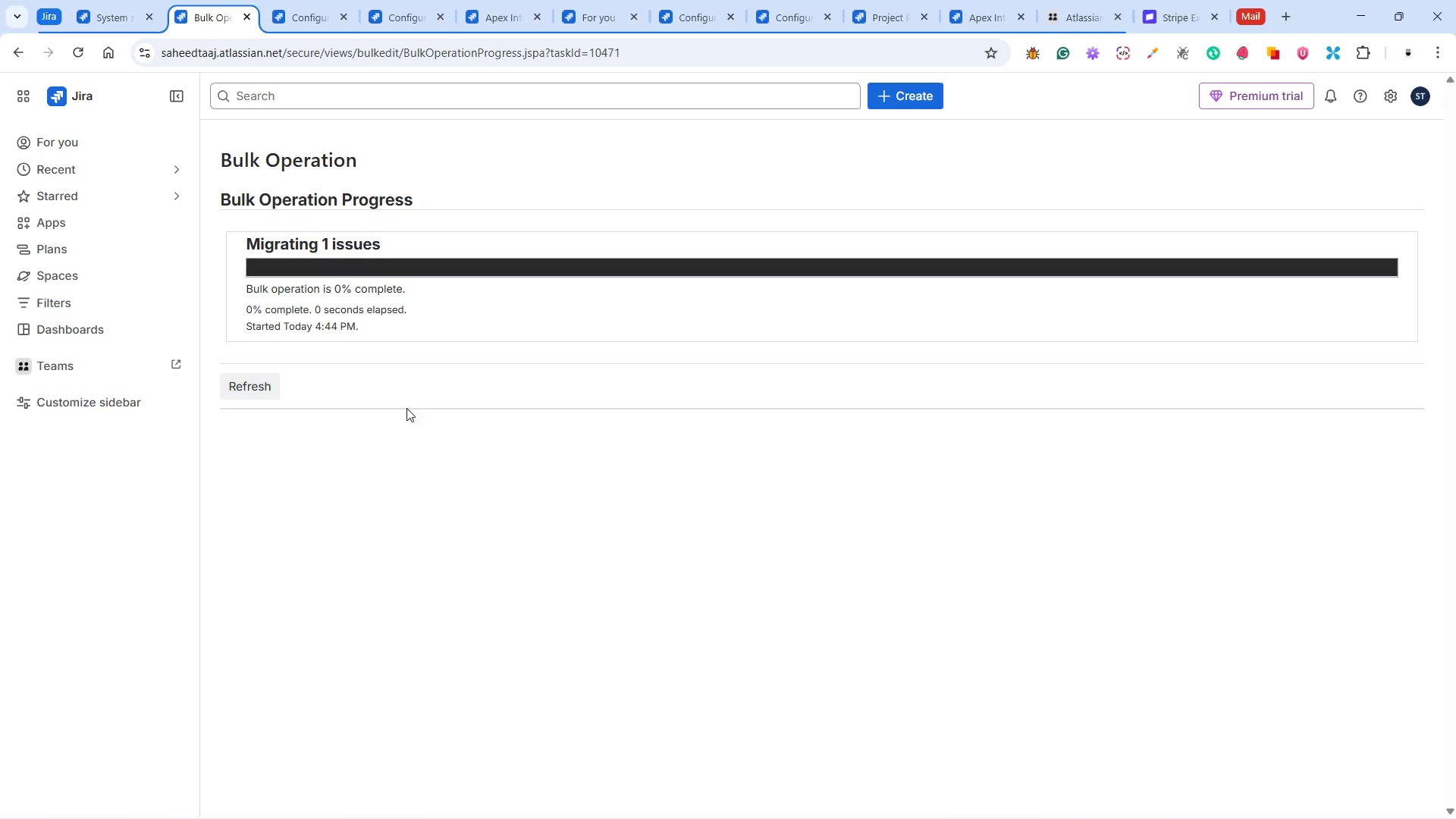 
left_click([262, 403])
 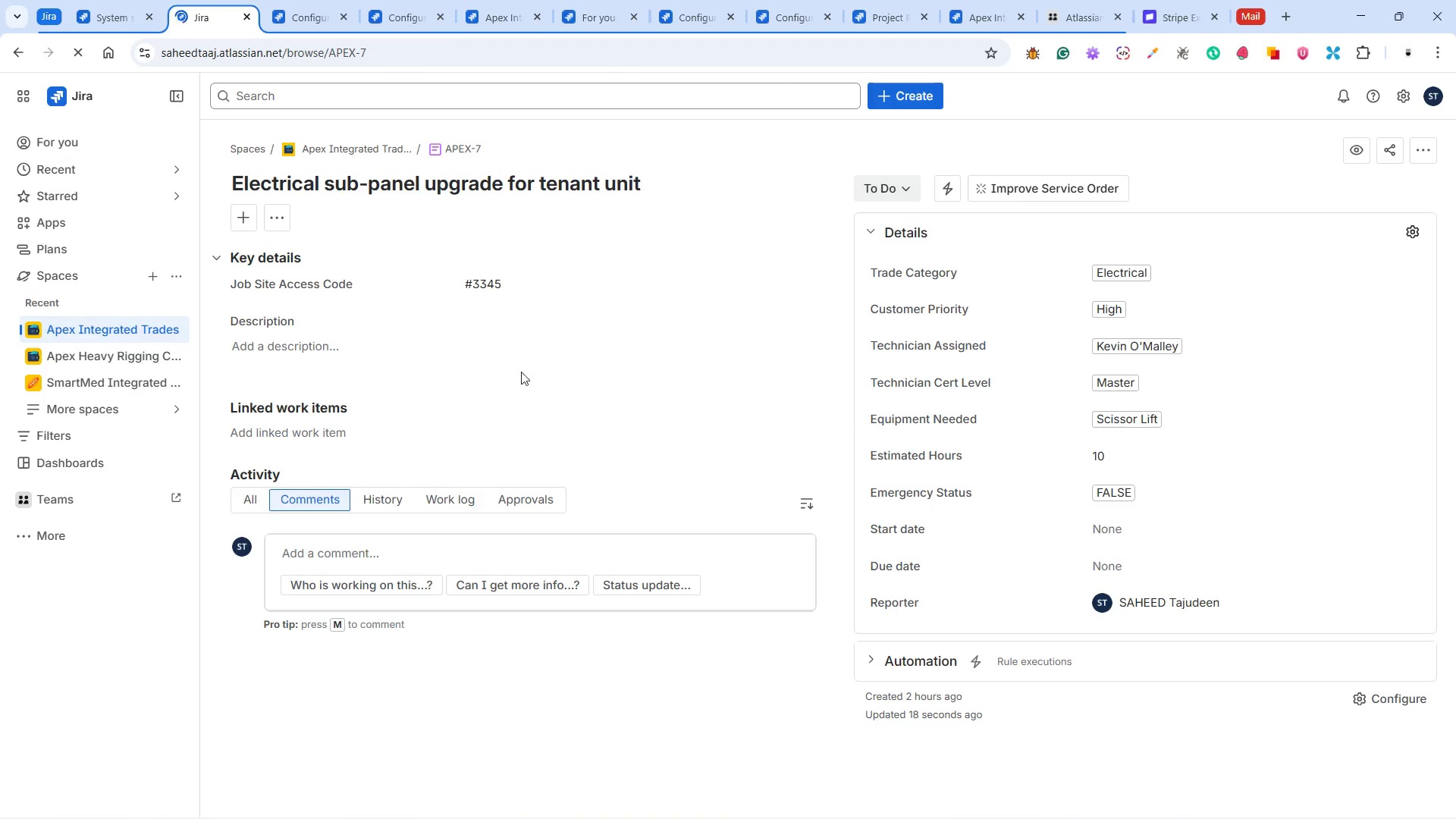 
left_click([492, 44])
 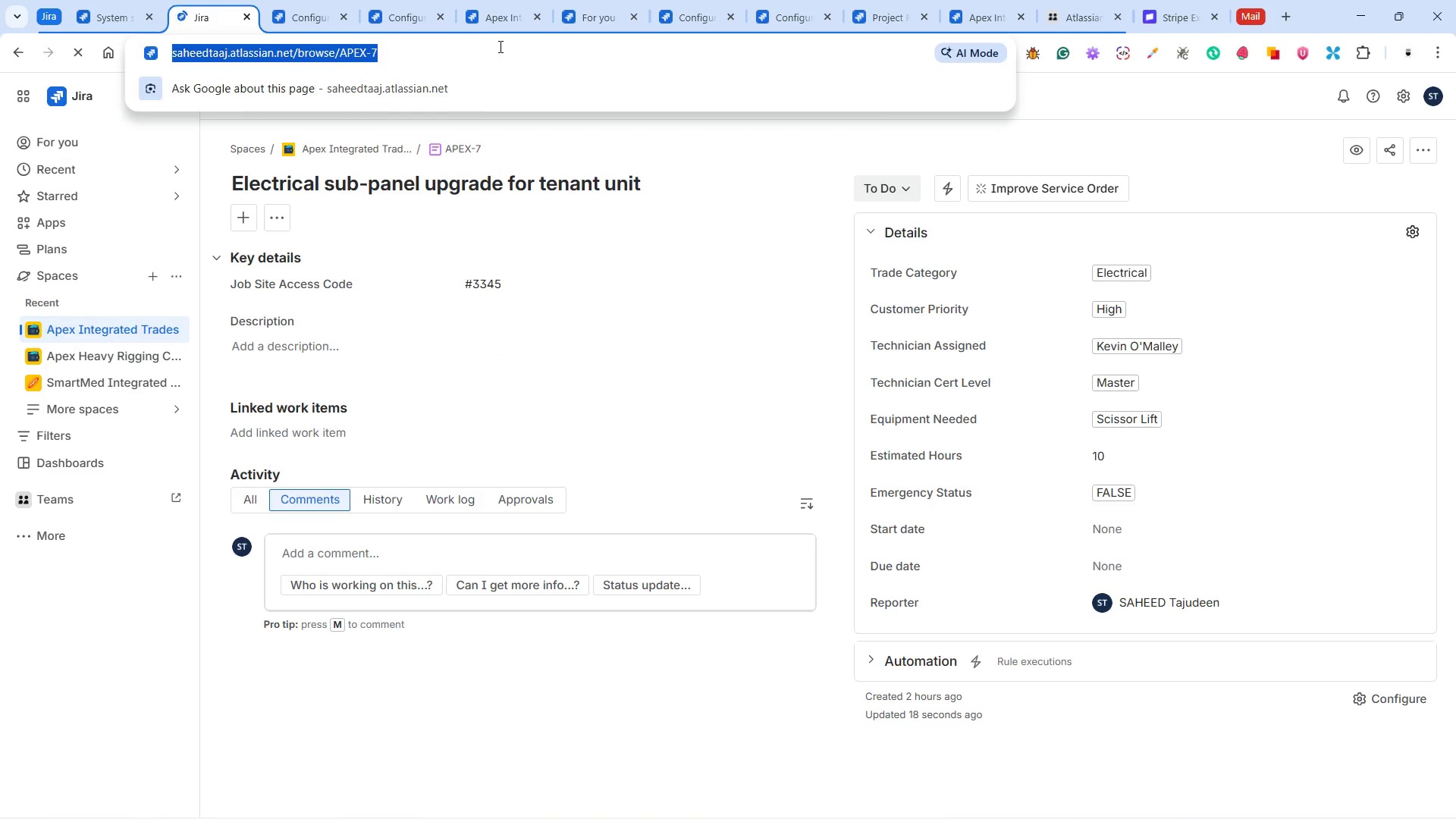 
left_click([500, 46])
 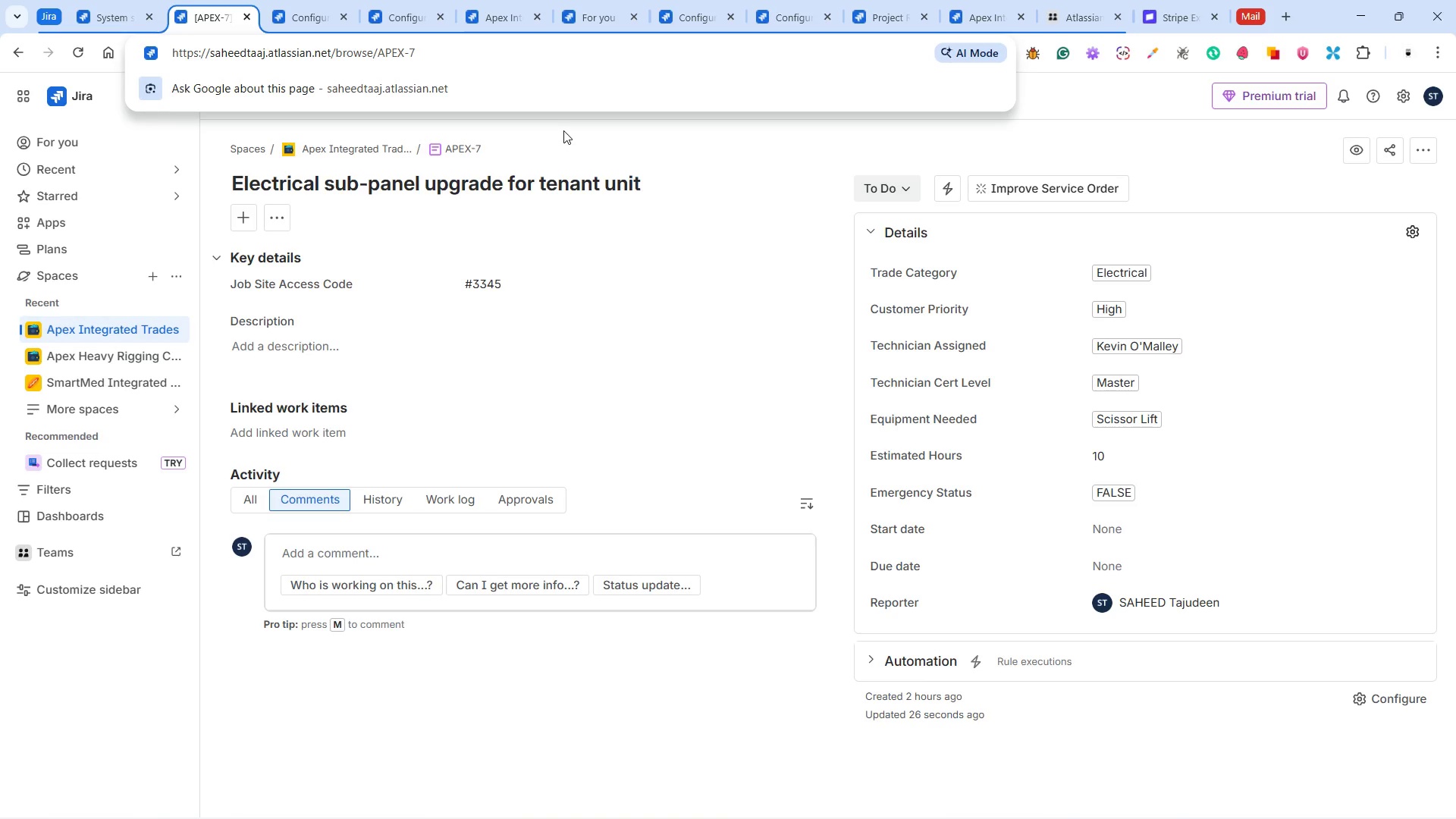 
wait(133.36)
 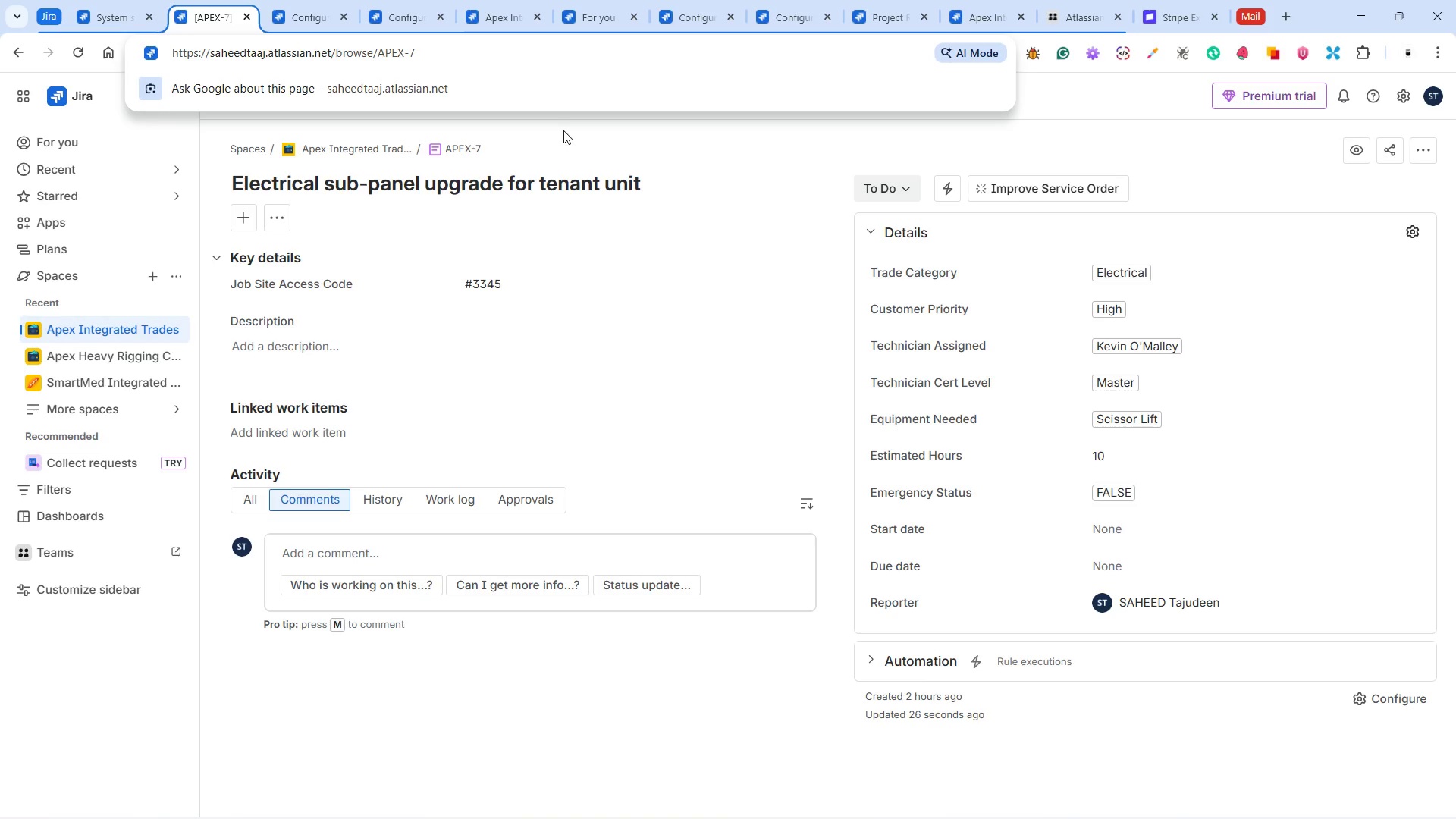 
left_click([103, 325])
 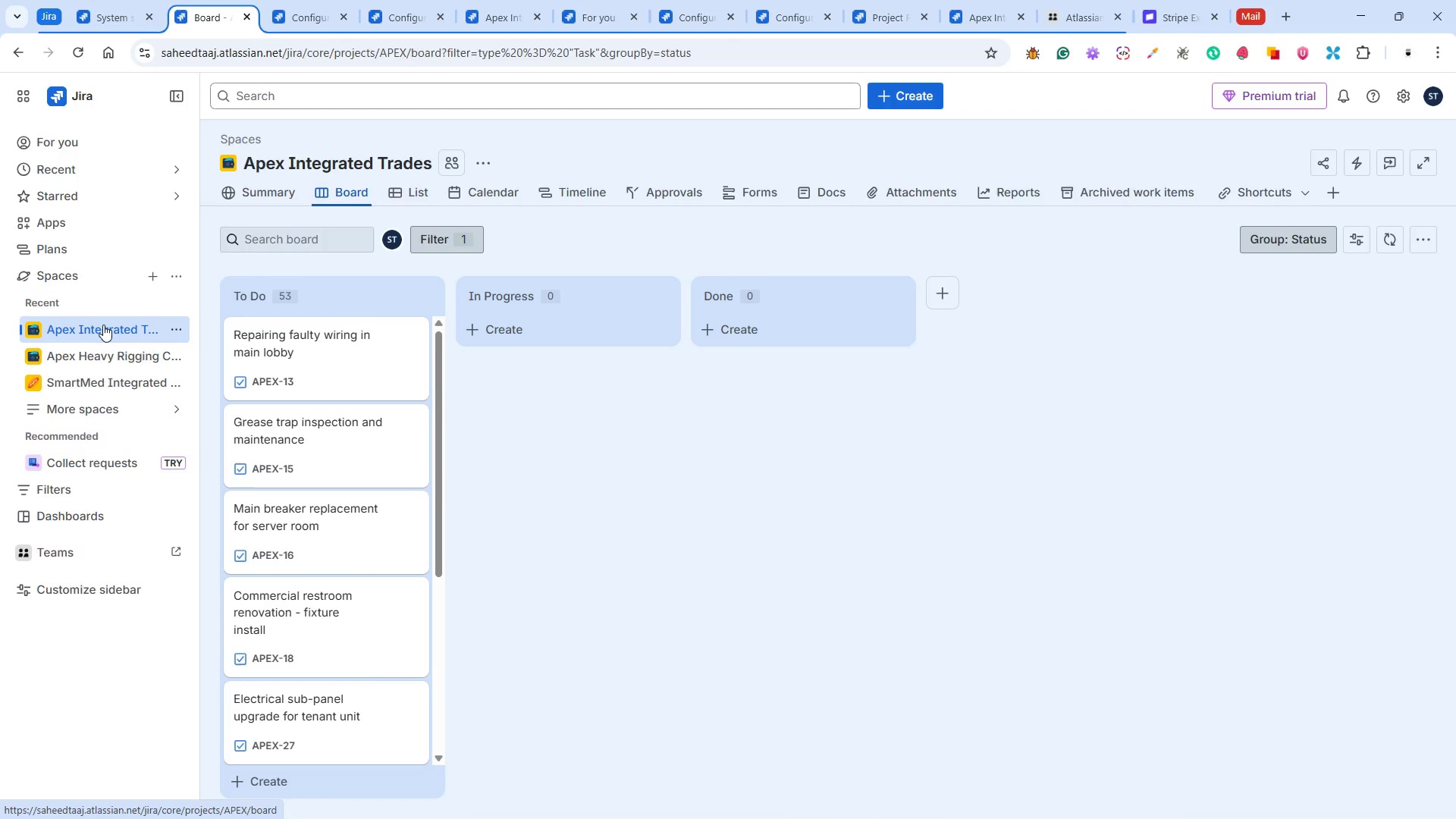 
wait(8.58)
 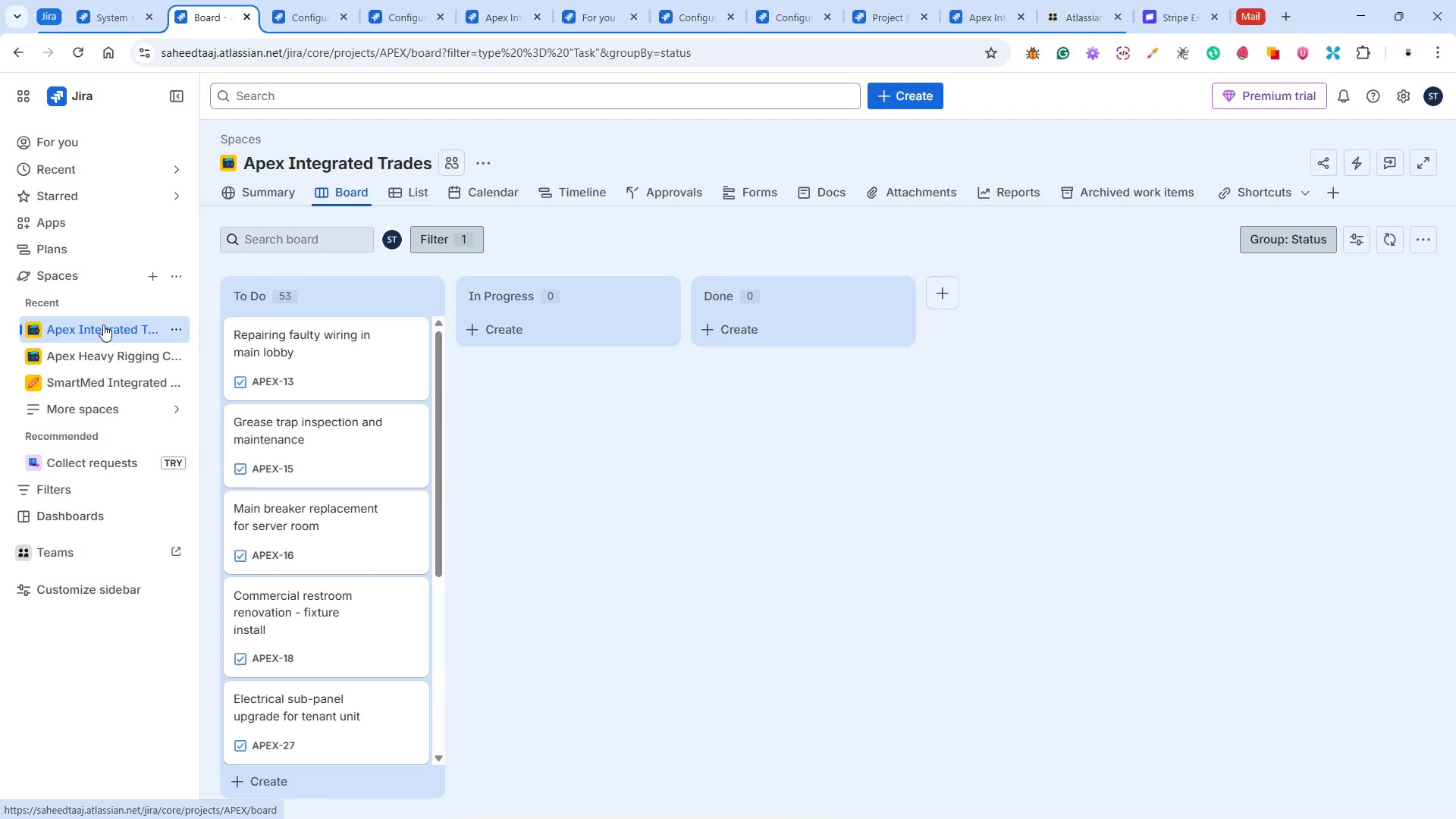 
left_click([428, 296])
 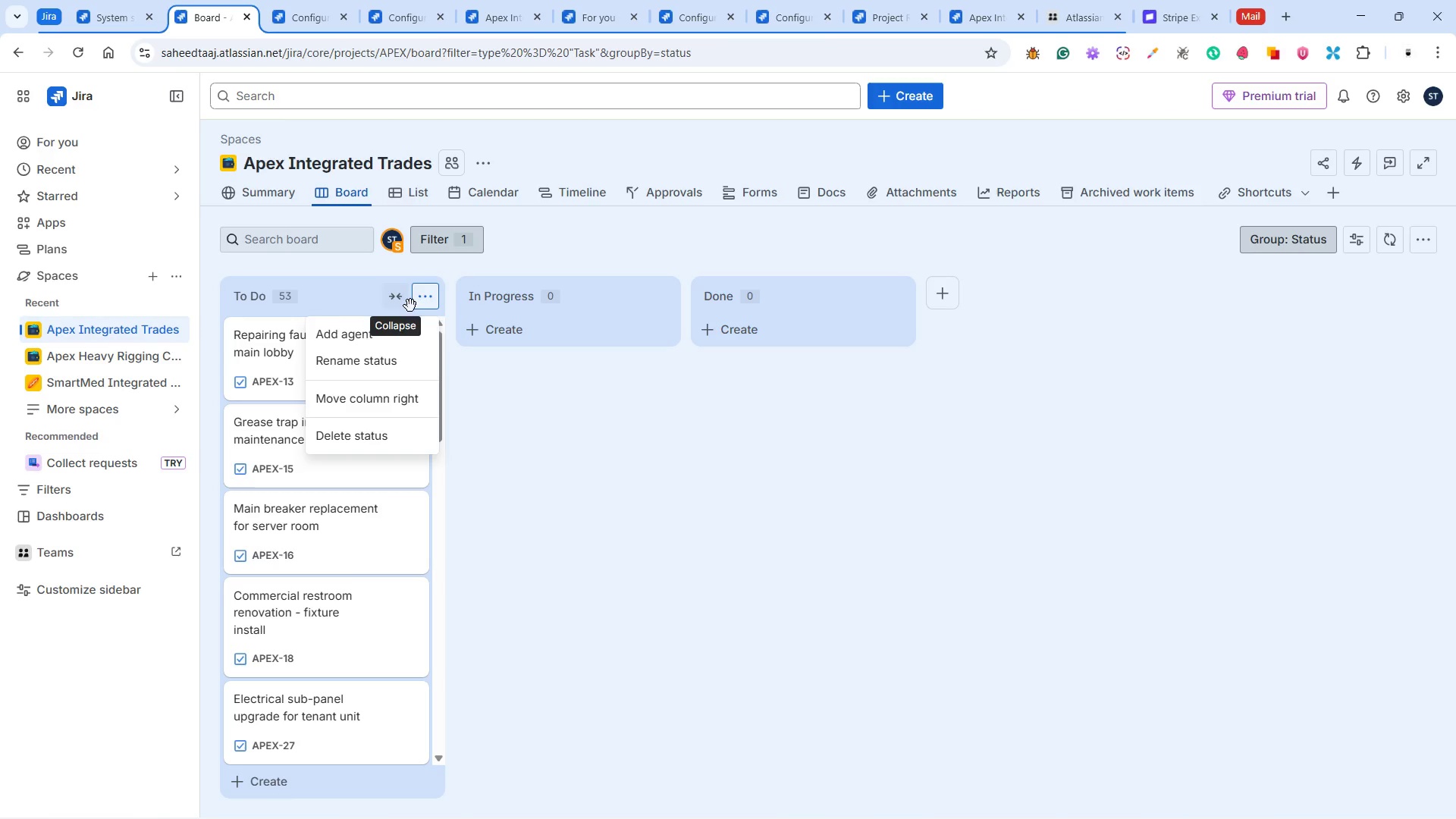 
wait(34.14)
 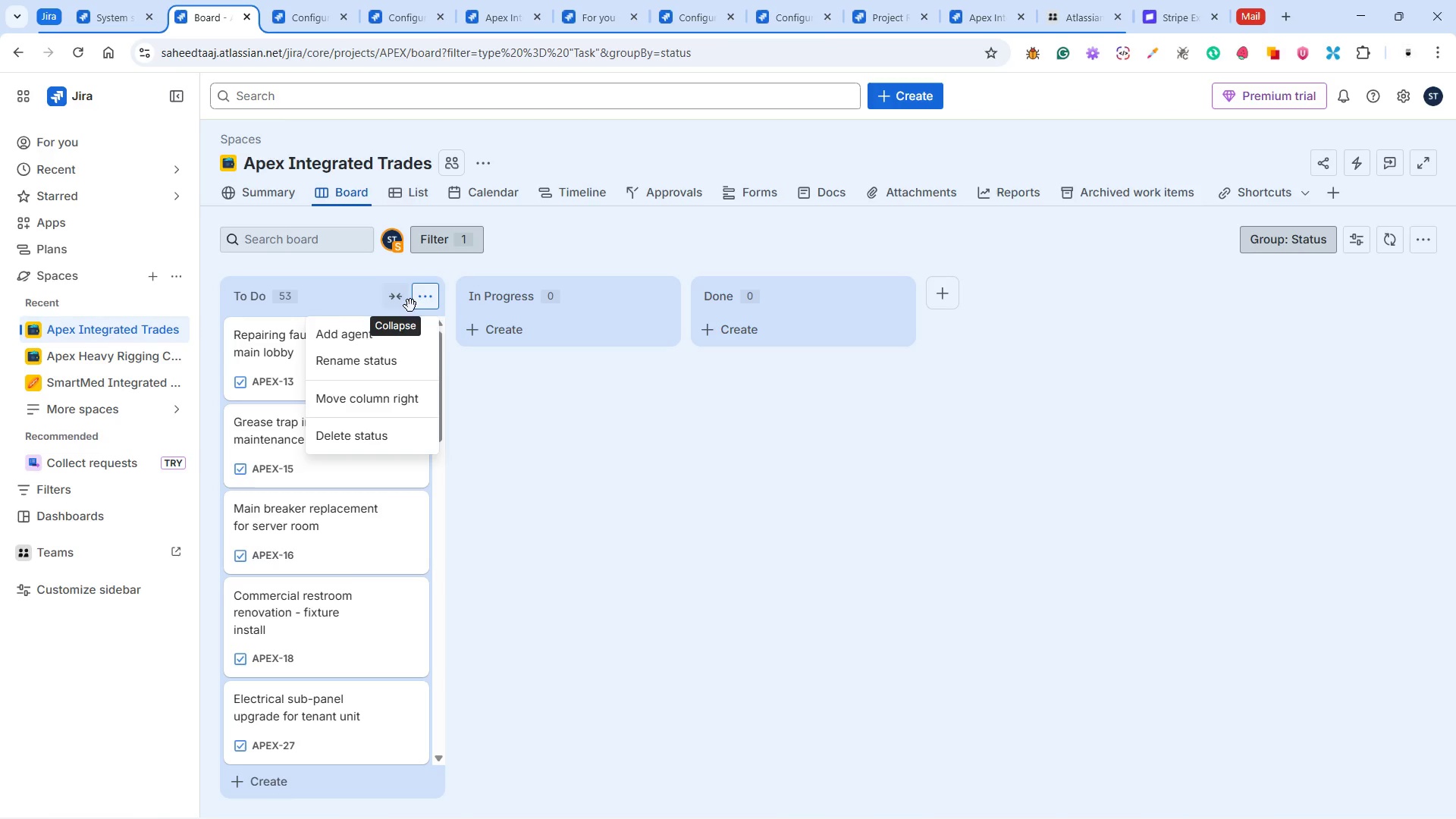 
left_click([1430, 231])
 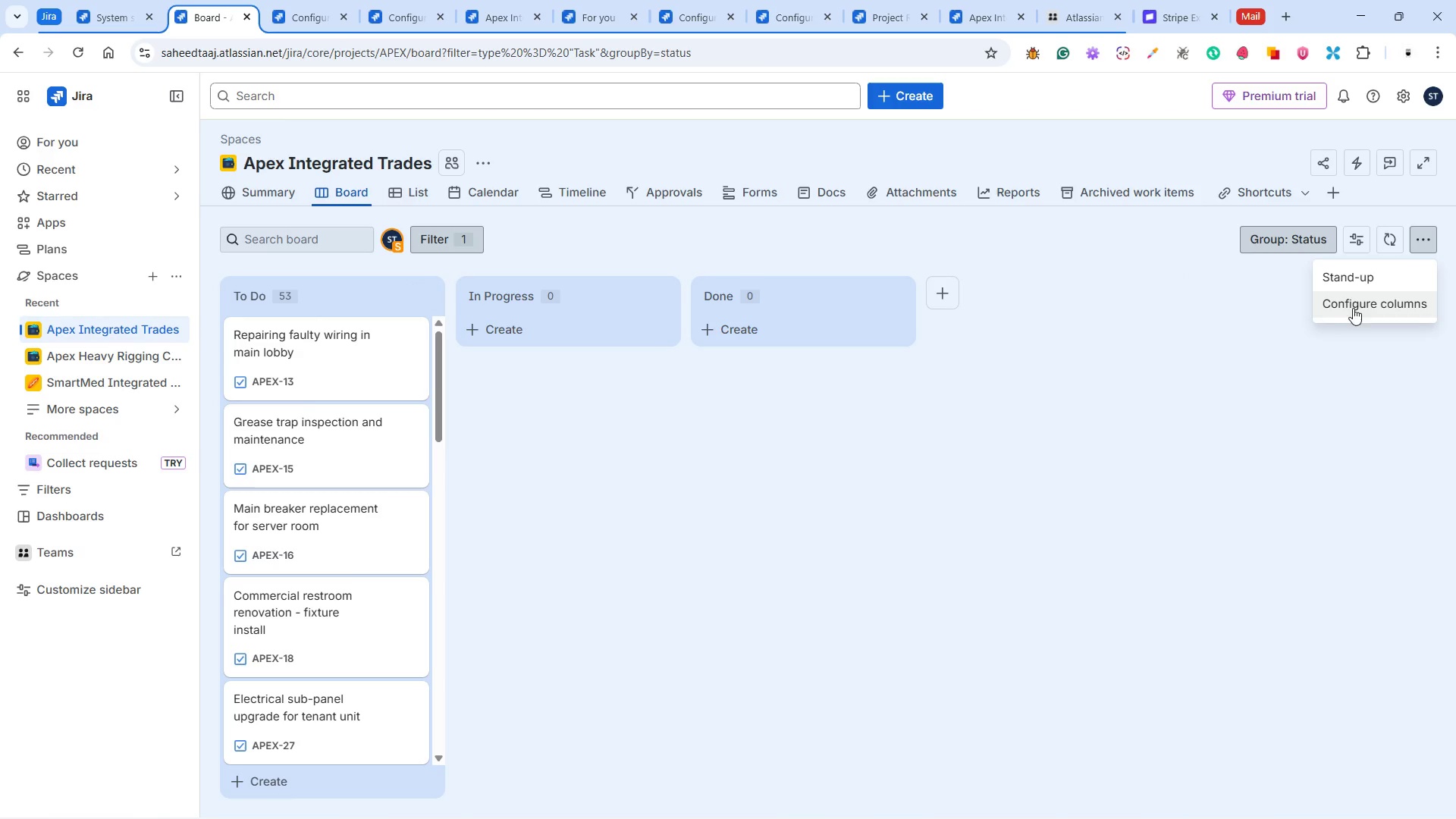 
left_click([1125, 293])
 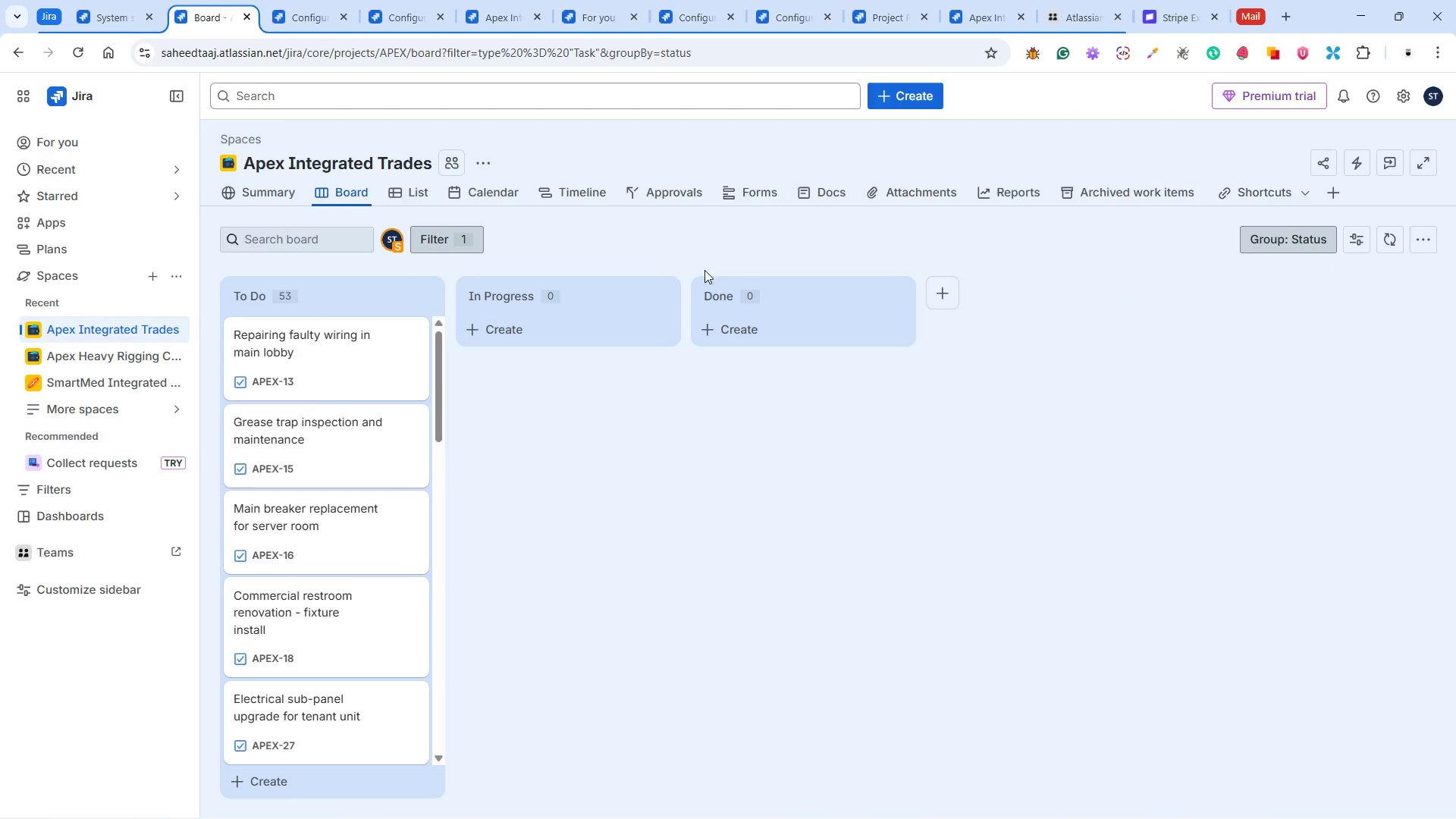 
left_click([663, 252])
 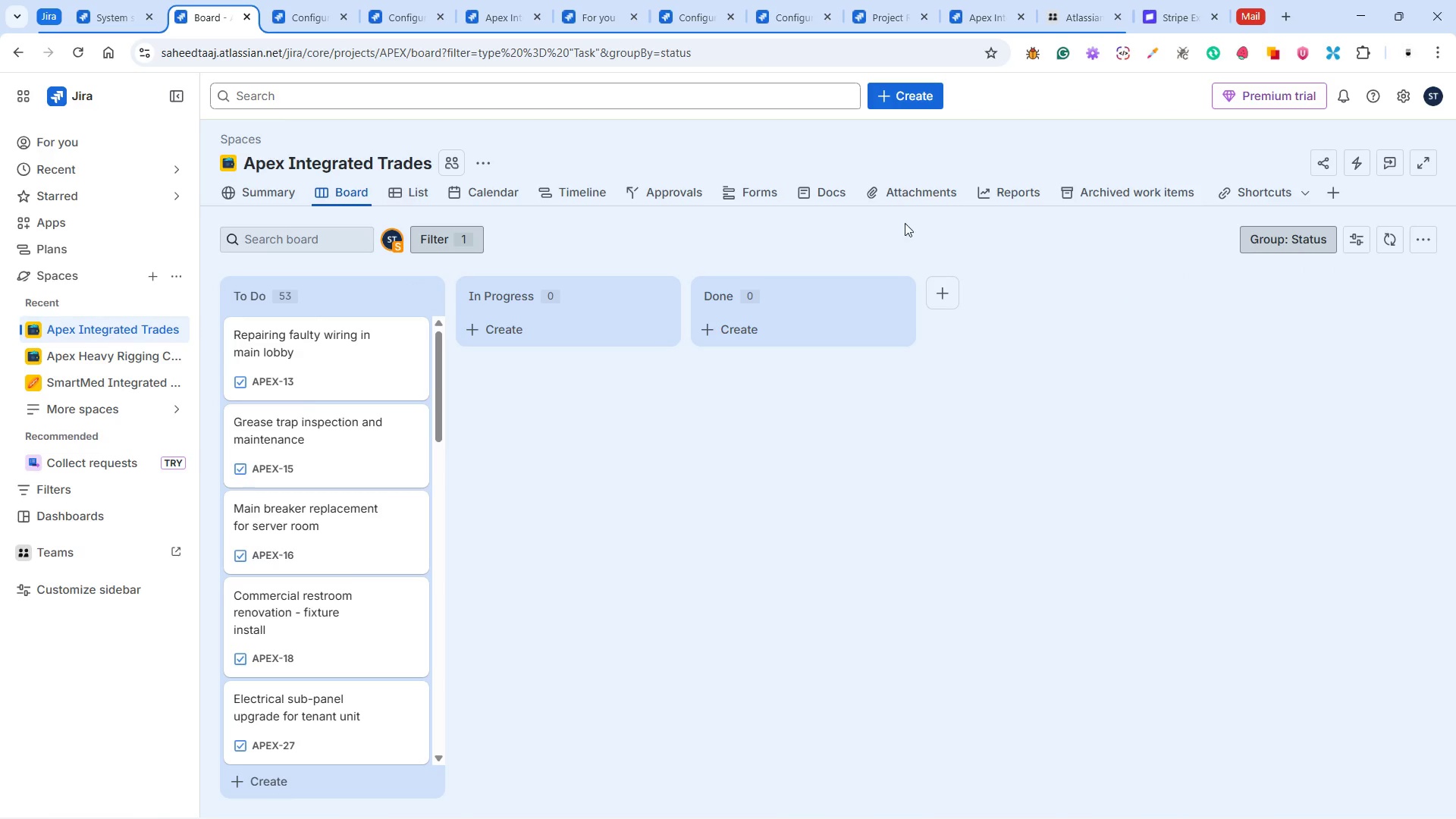 
mouse_move([1225, 199])
 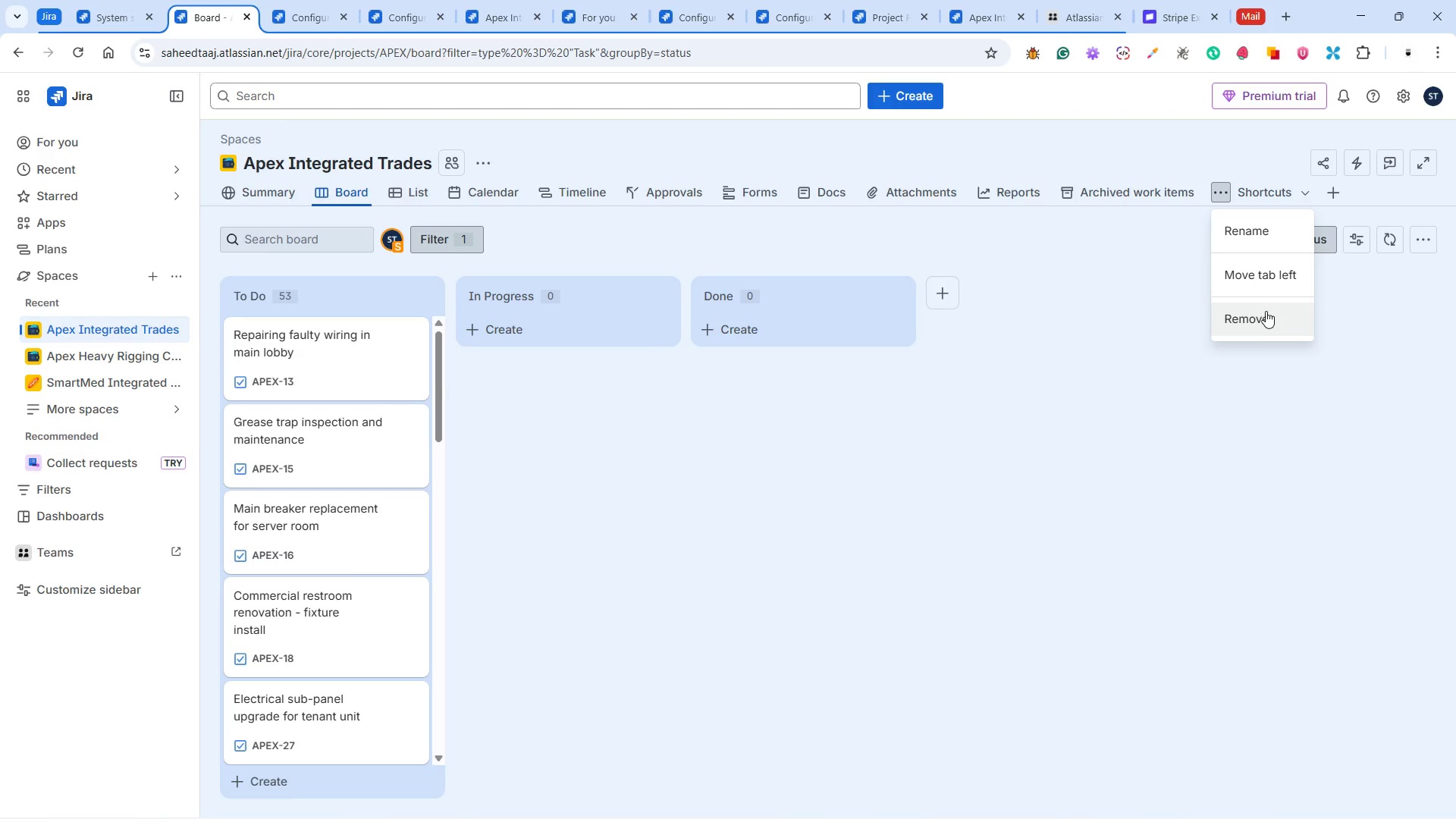 
left_click([1266, 311])
 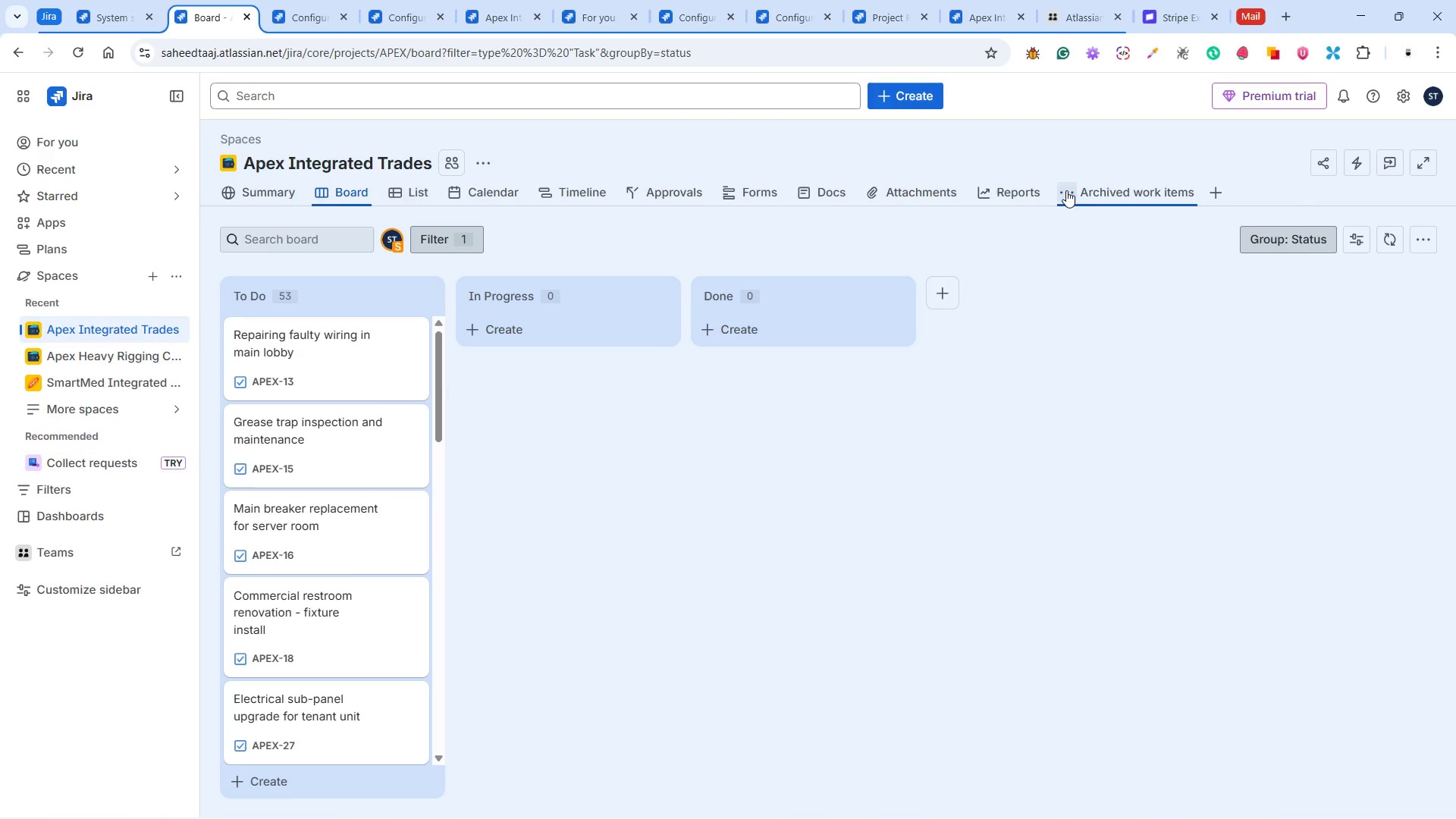 
left_click([1065, 189])
 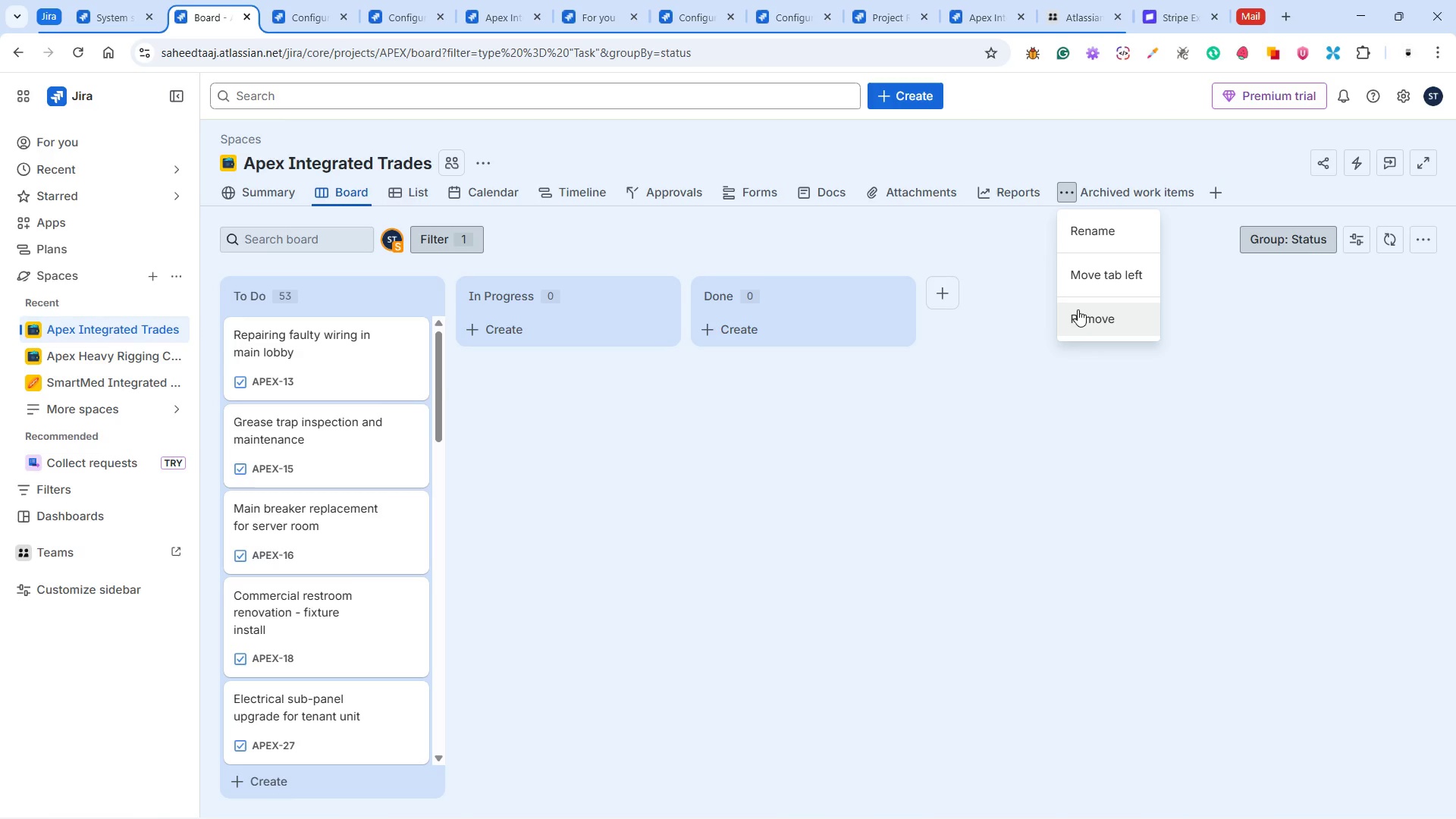 
left_click([1076, 312])
 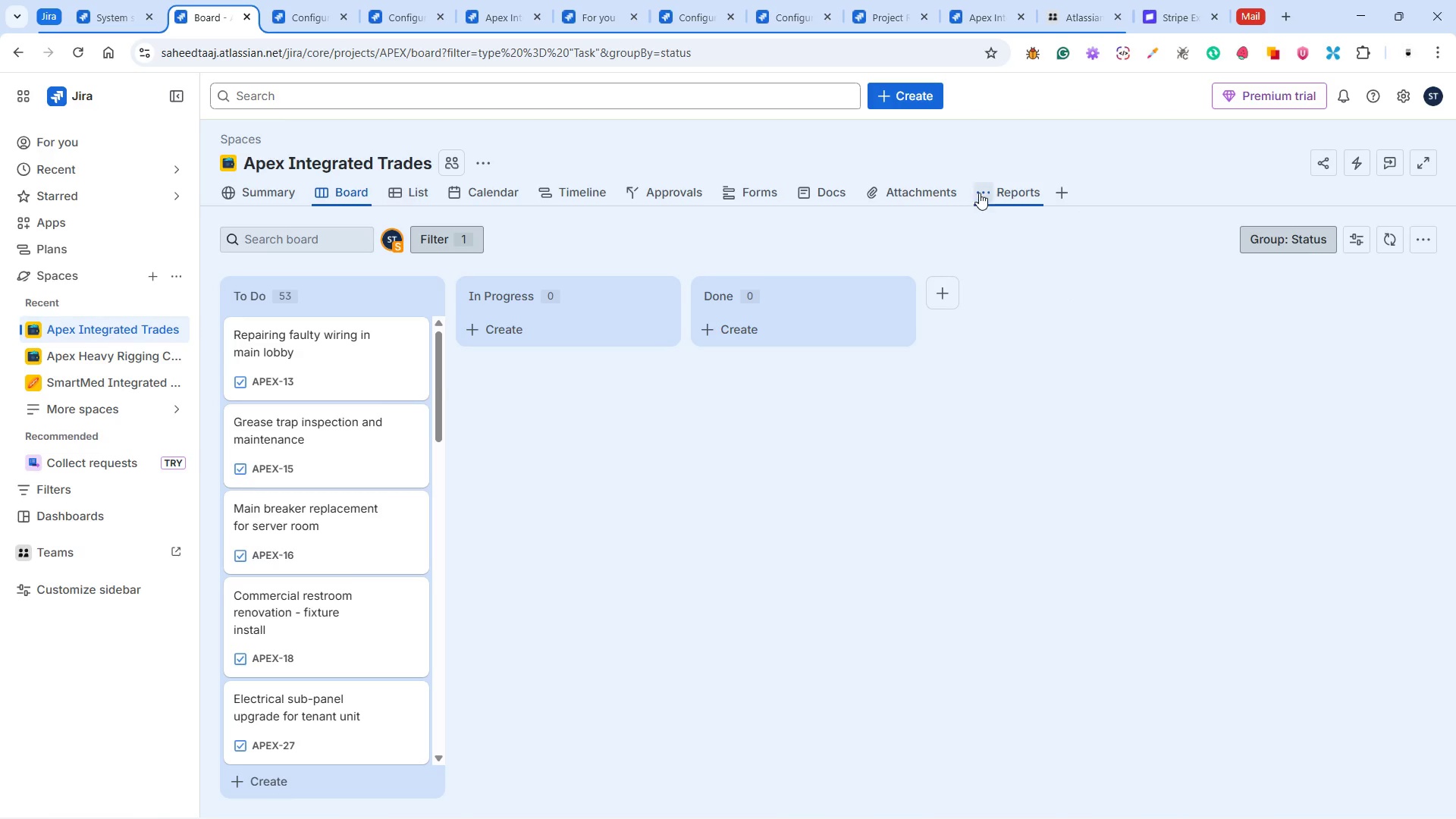 
left_click([979, 192])
 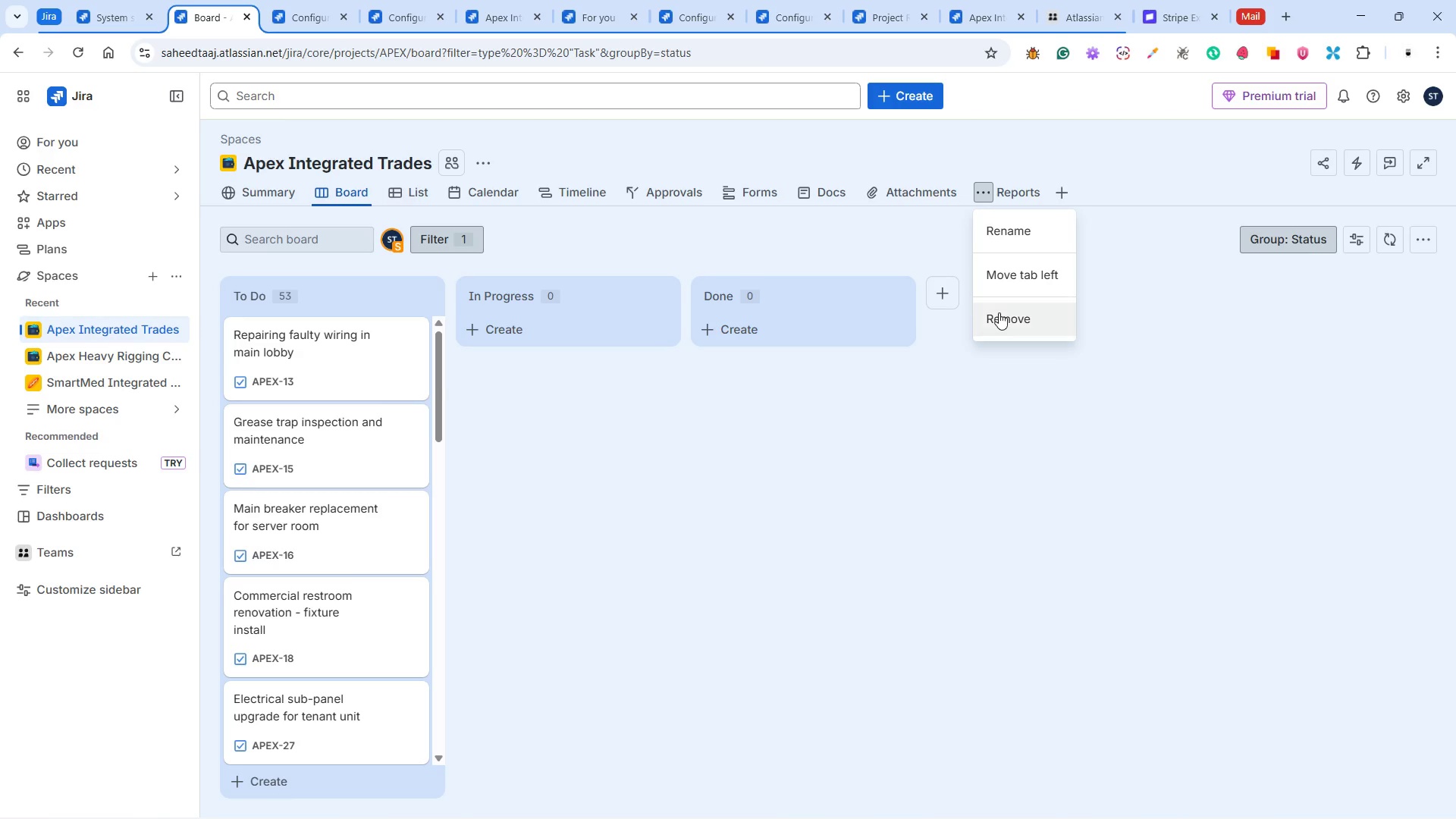 
left_click([999, 317])
 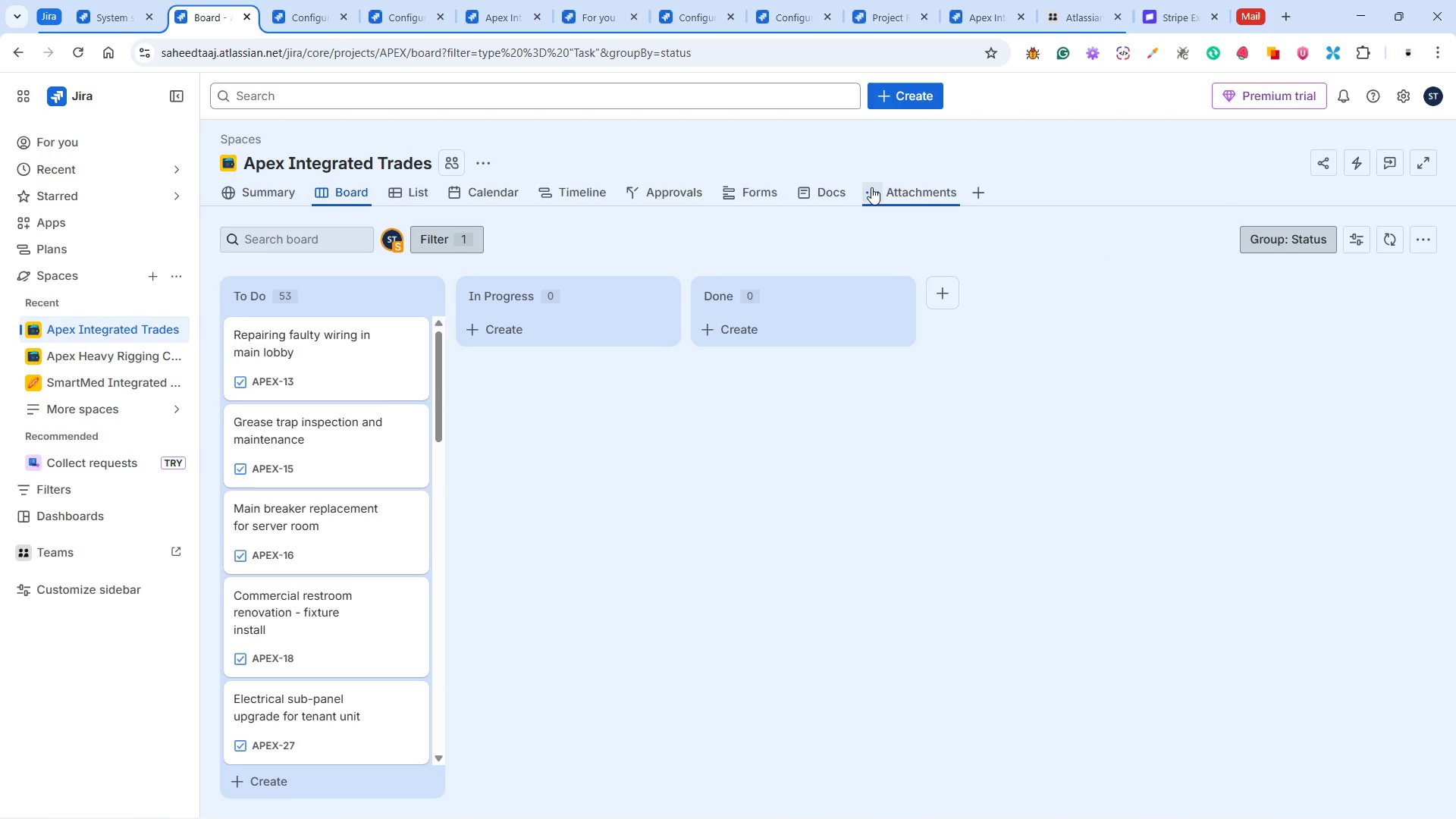 
left_click([871, 187])
 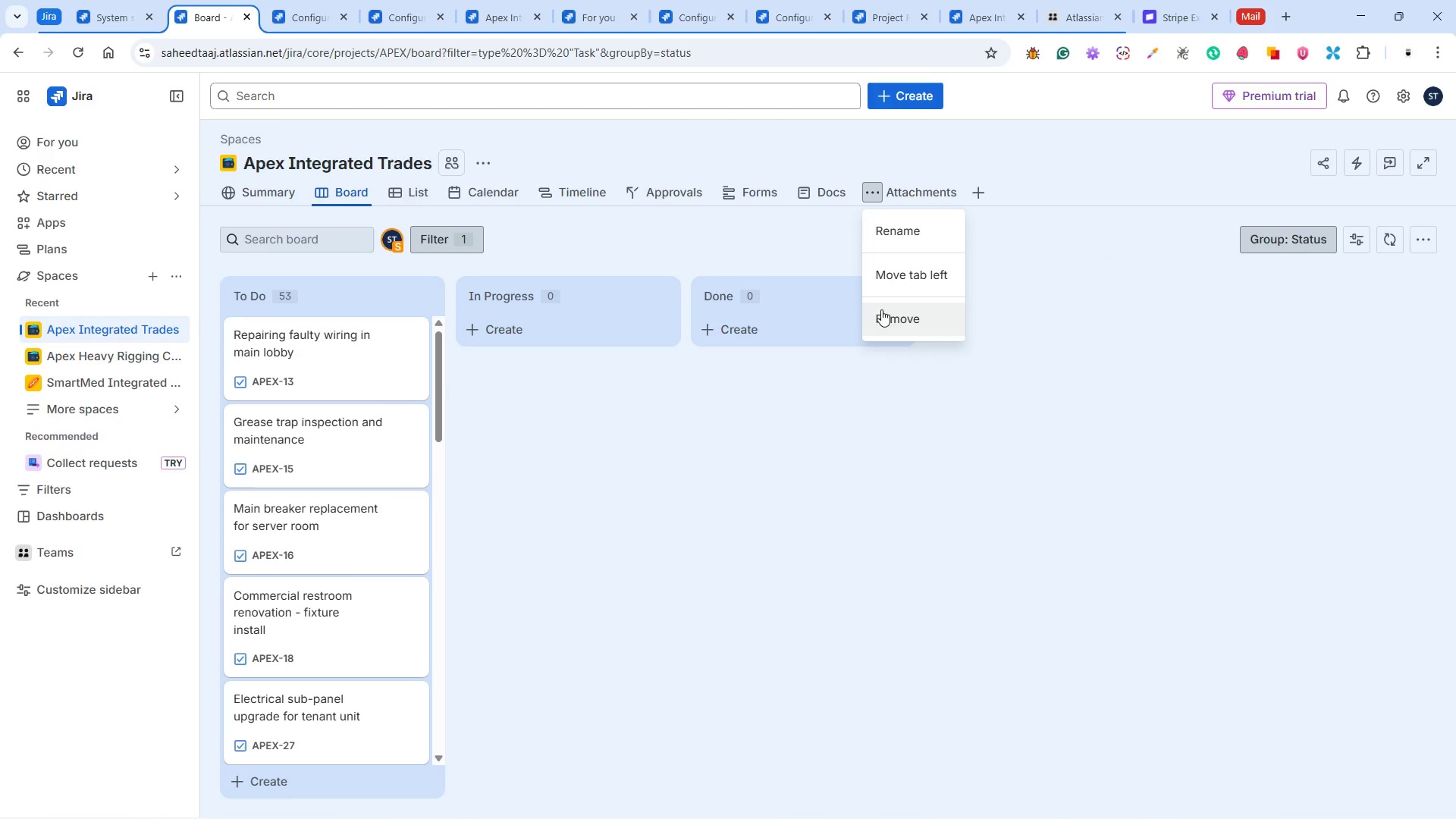 
left_click([880, 315])
 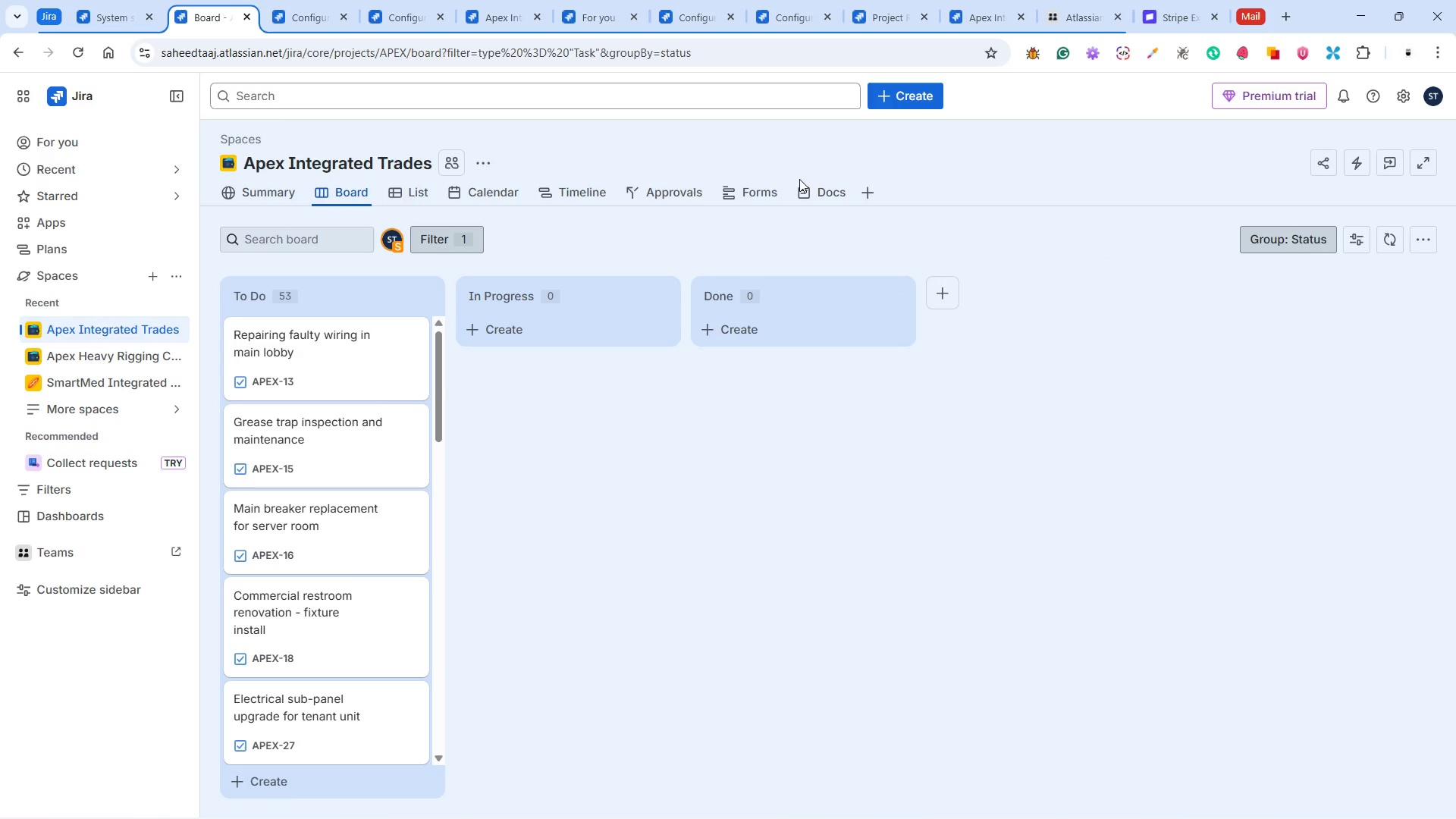 
left_click([803, 188])
 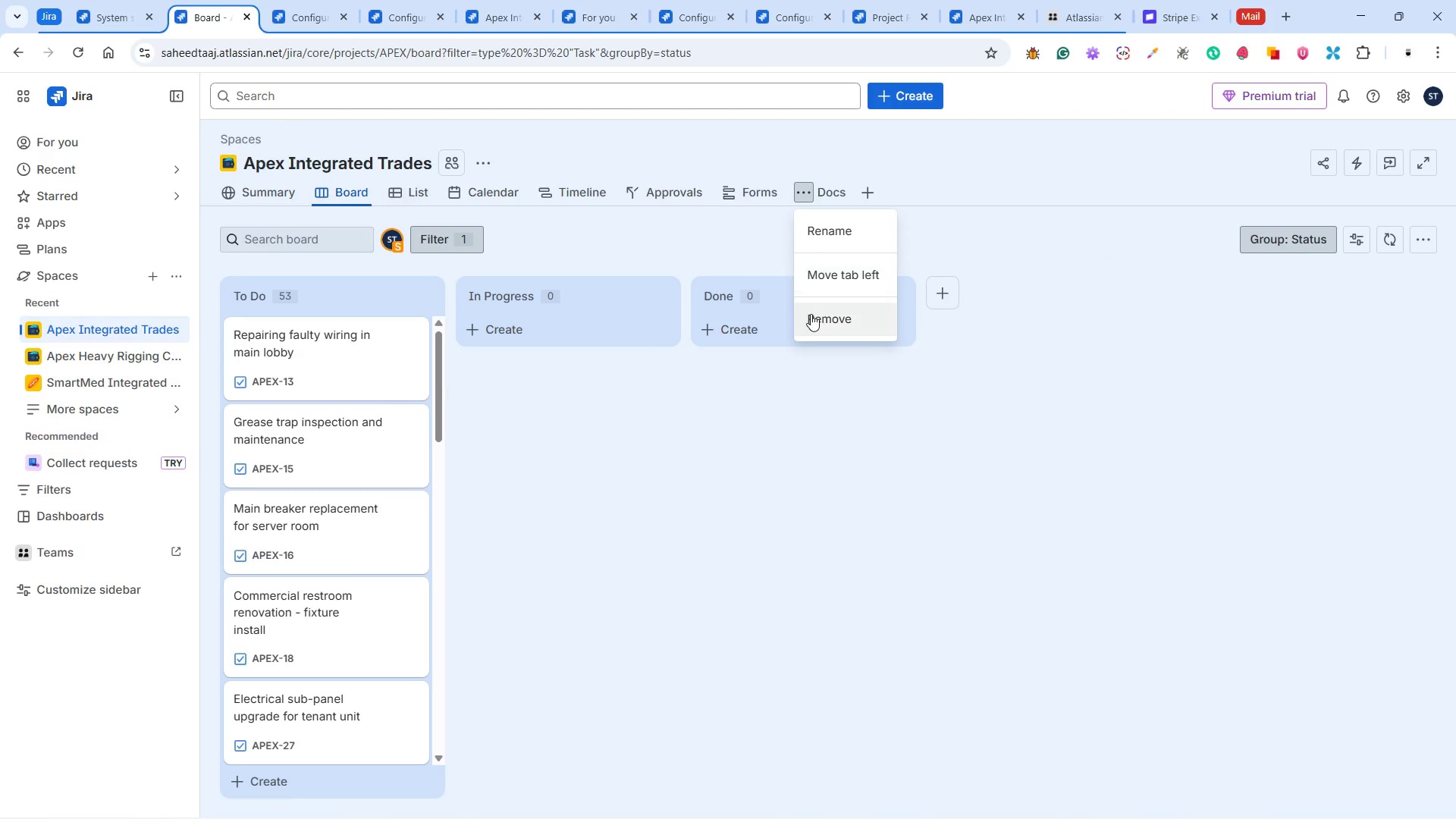 
left_click([811, 314])
 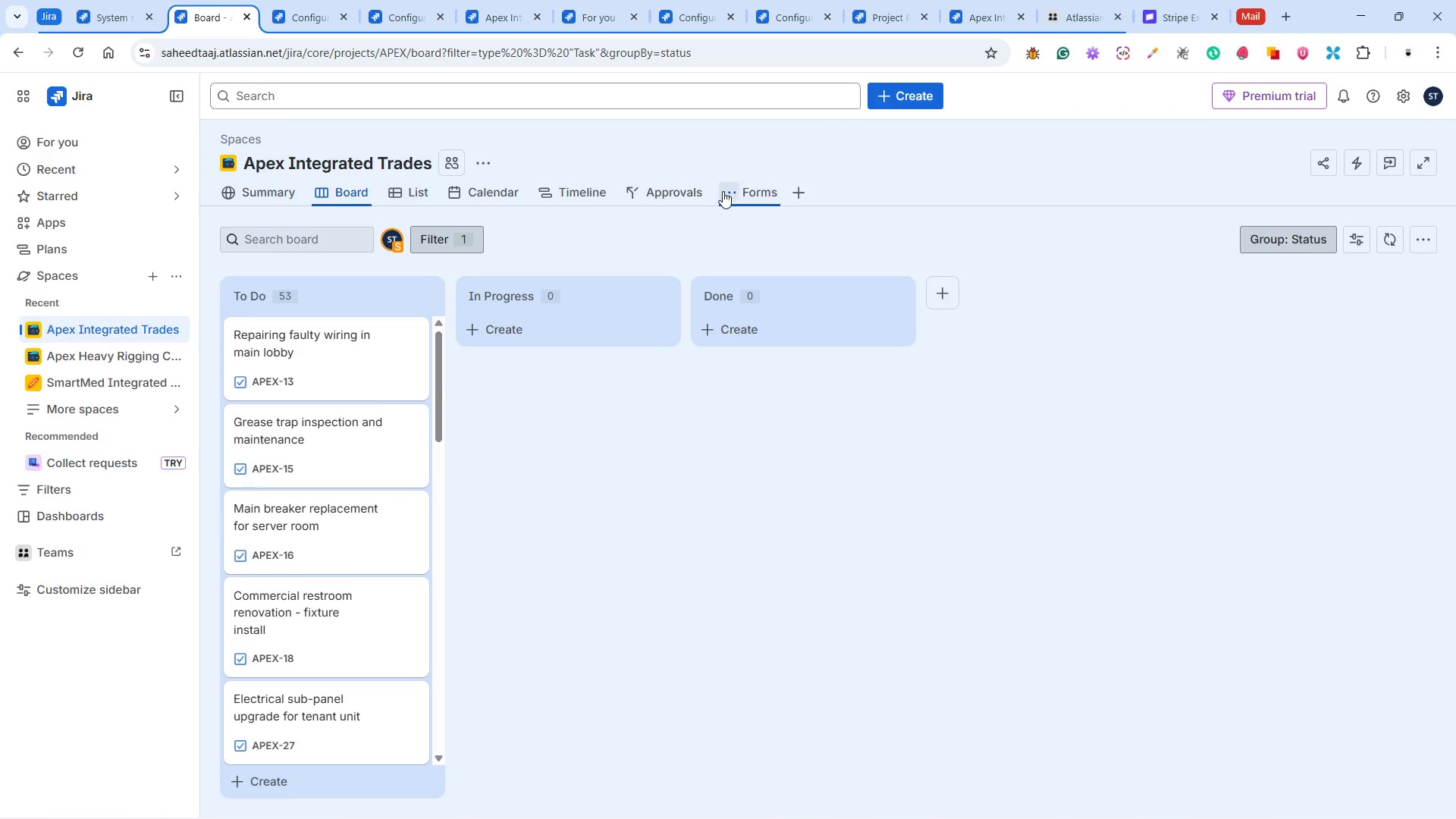 
left_click([723, 191])
 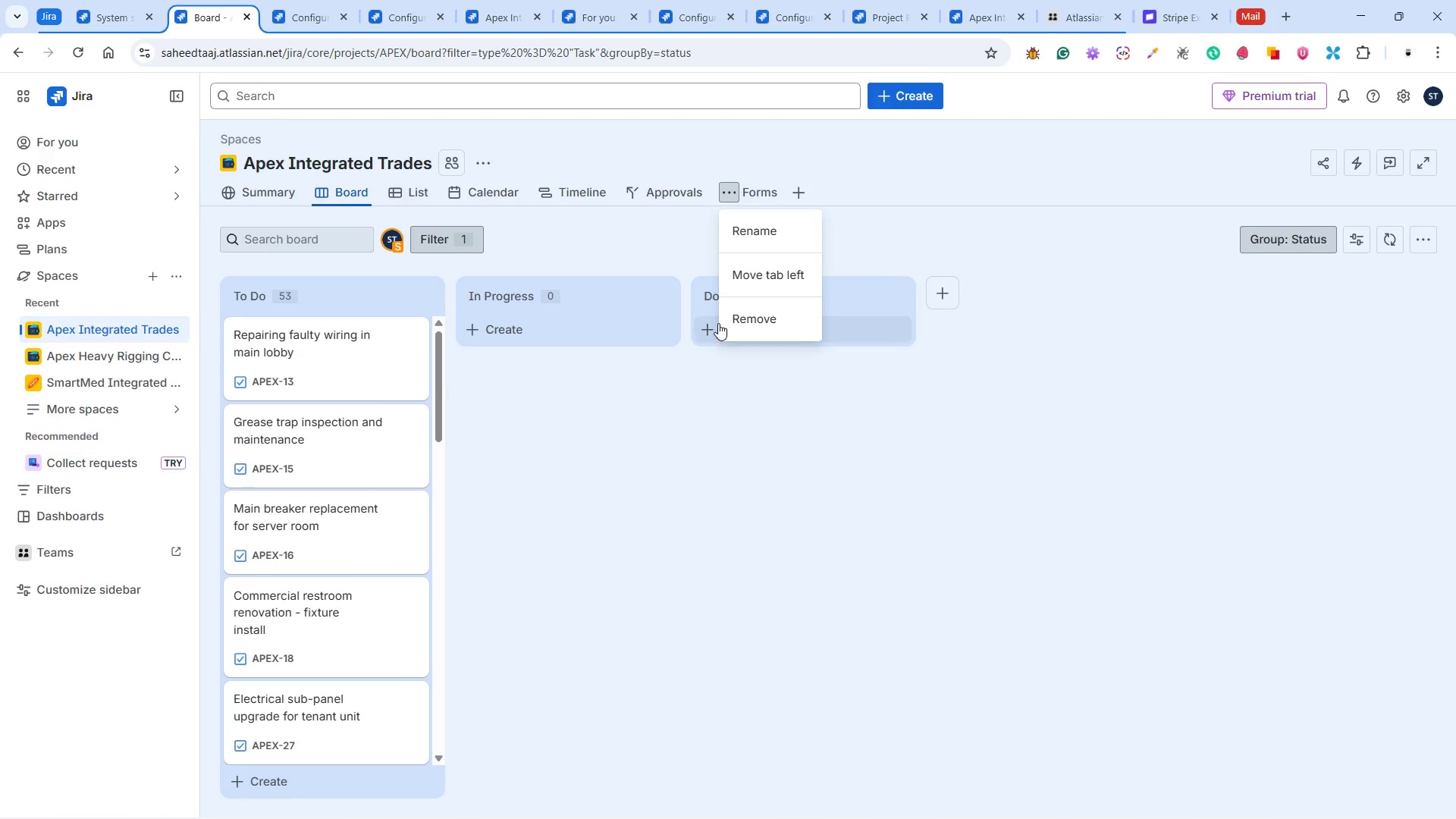 
left_click([728, 317])
 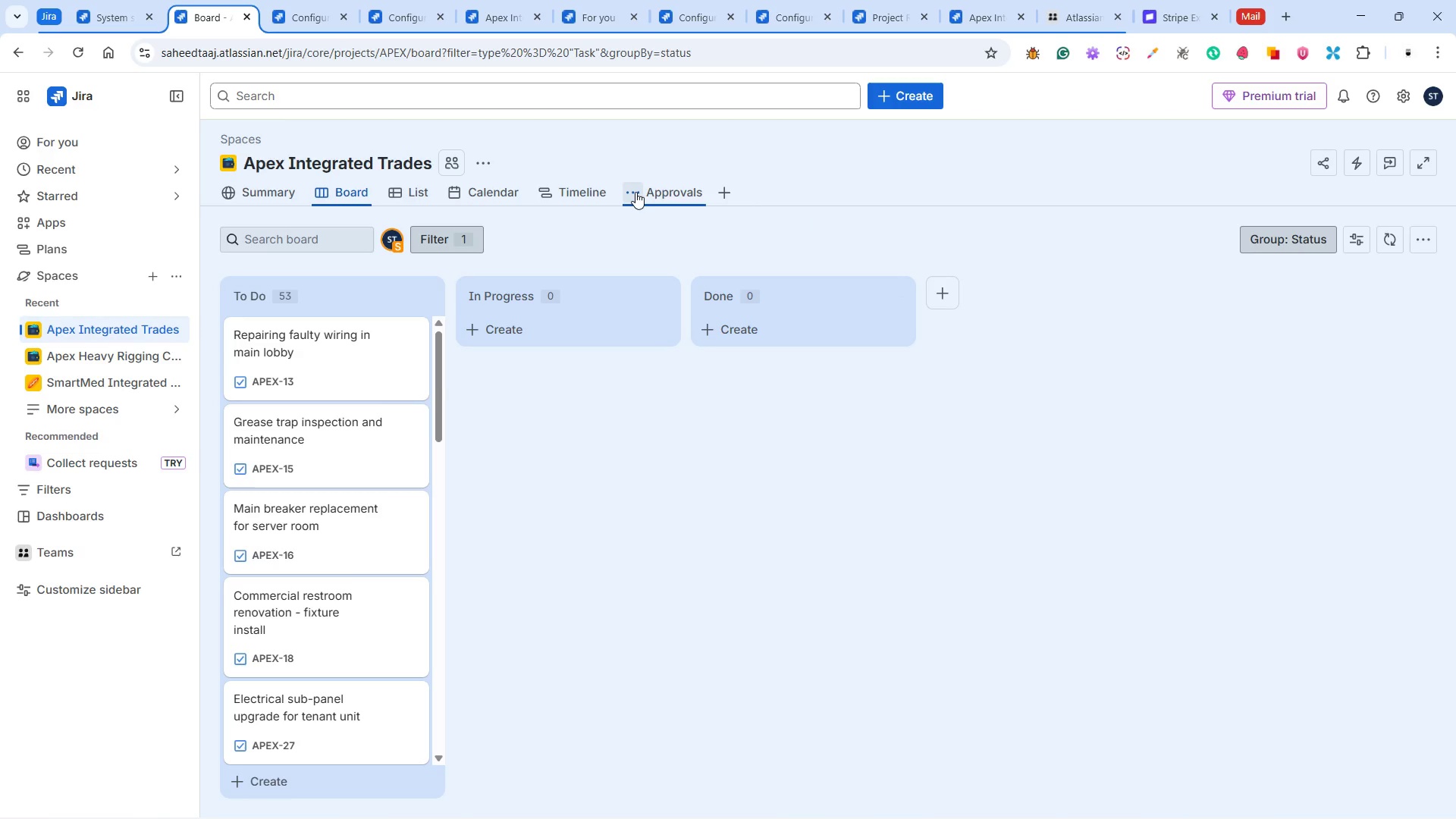 
left_click([635, 192])
 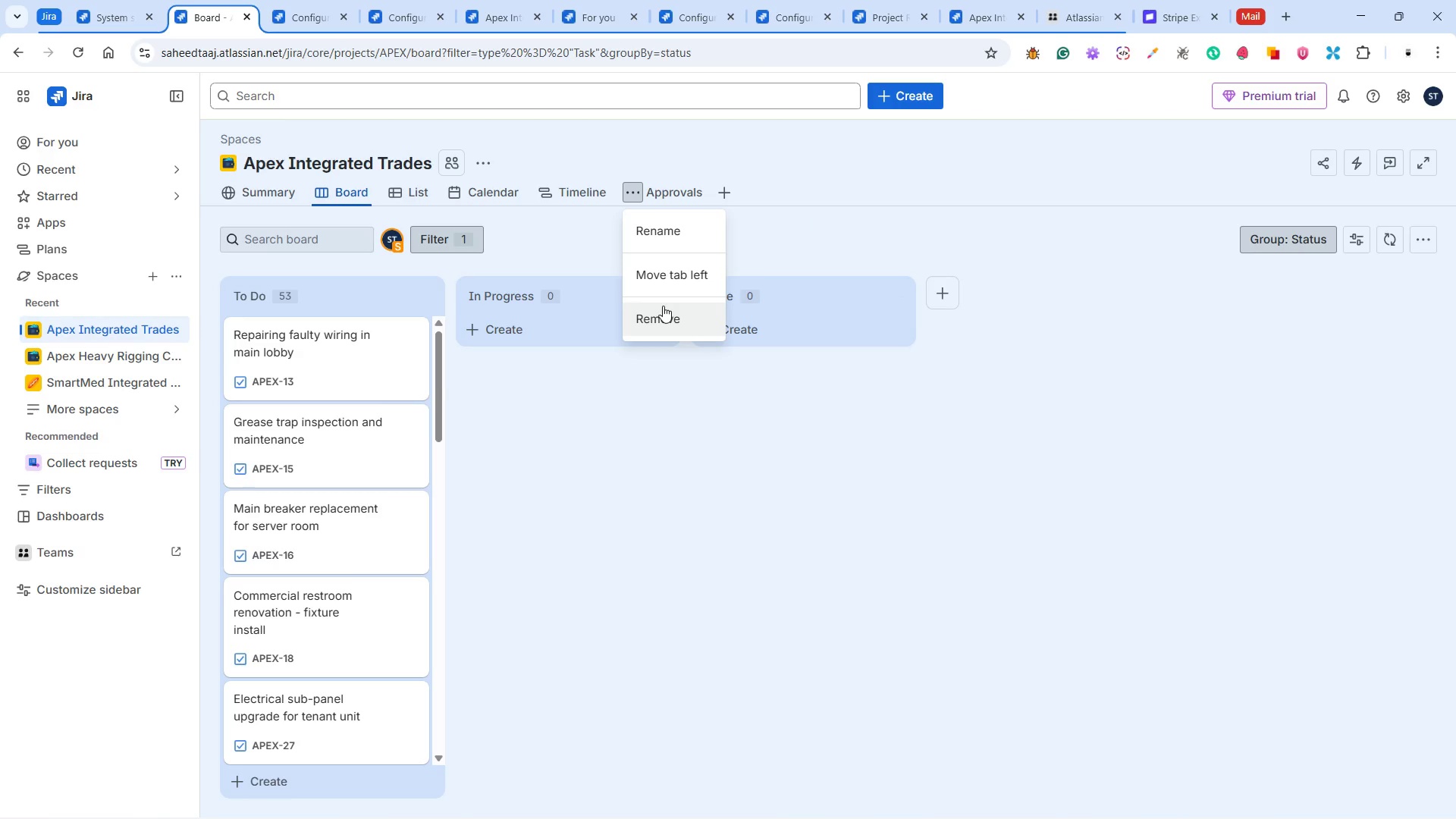 
left_click([663, 306])
 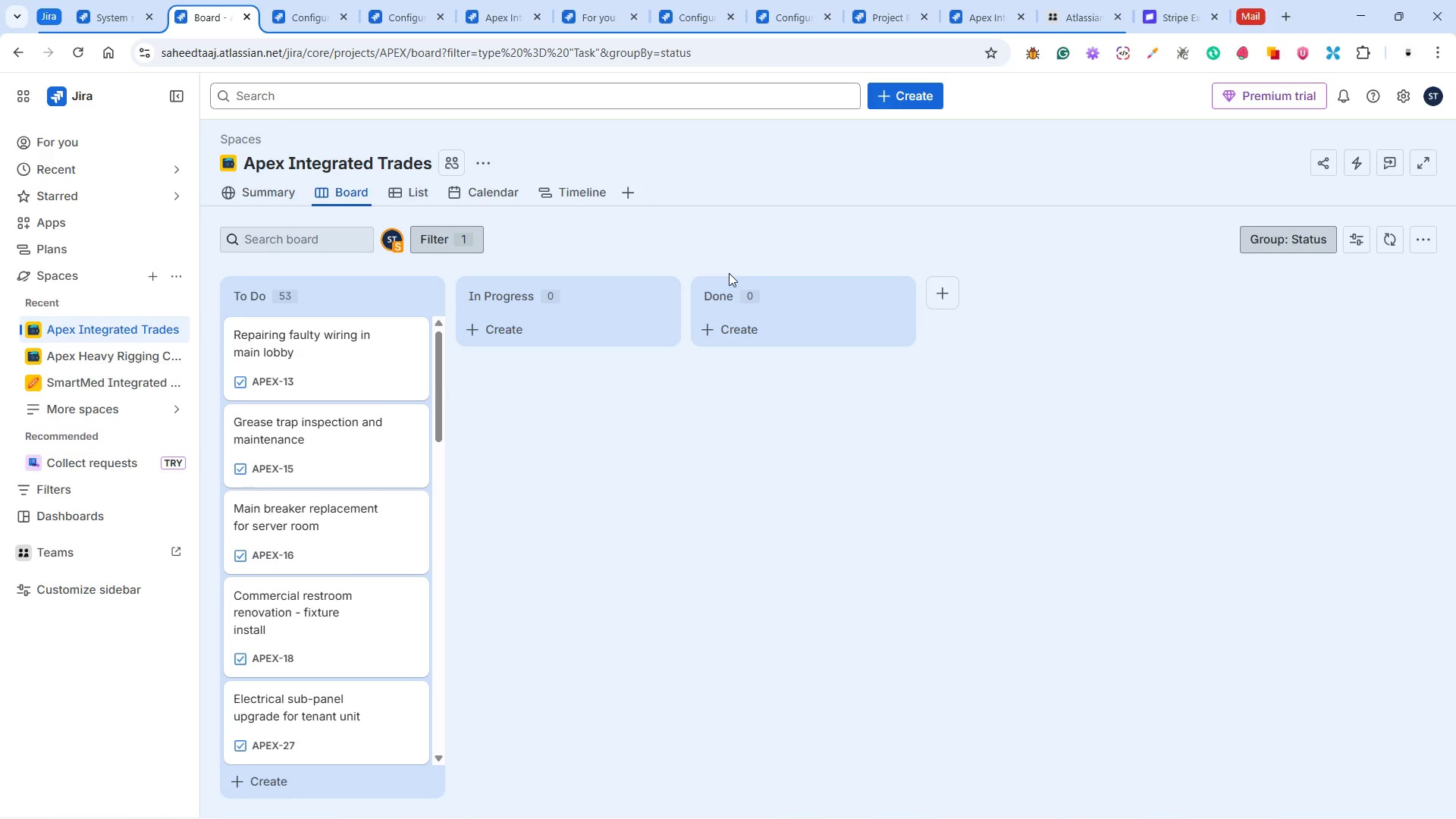 
wait(5.64)
 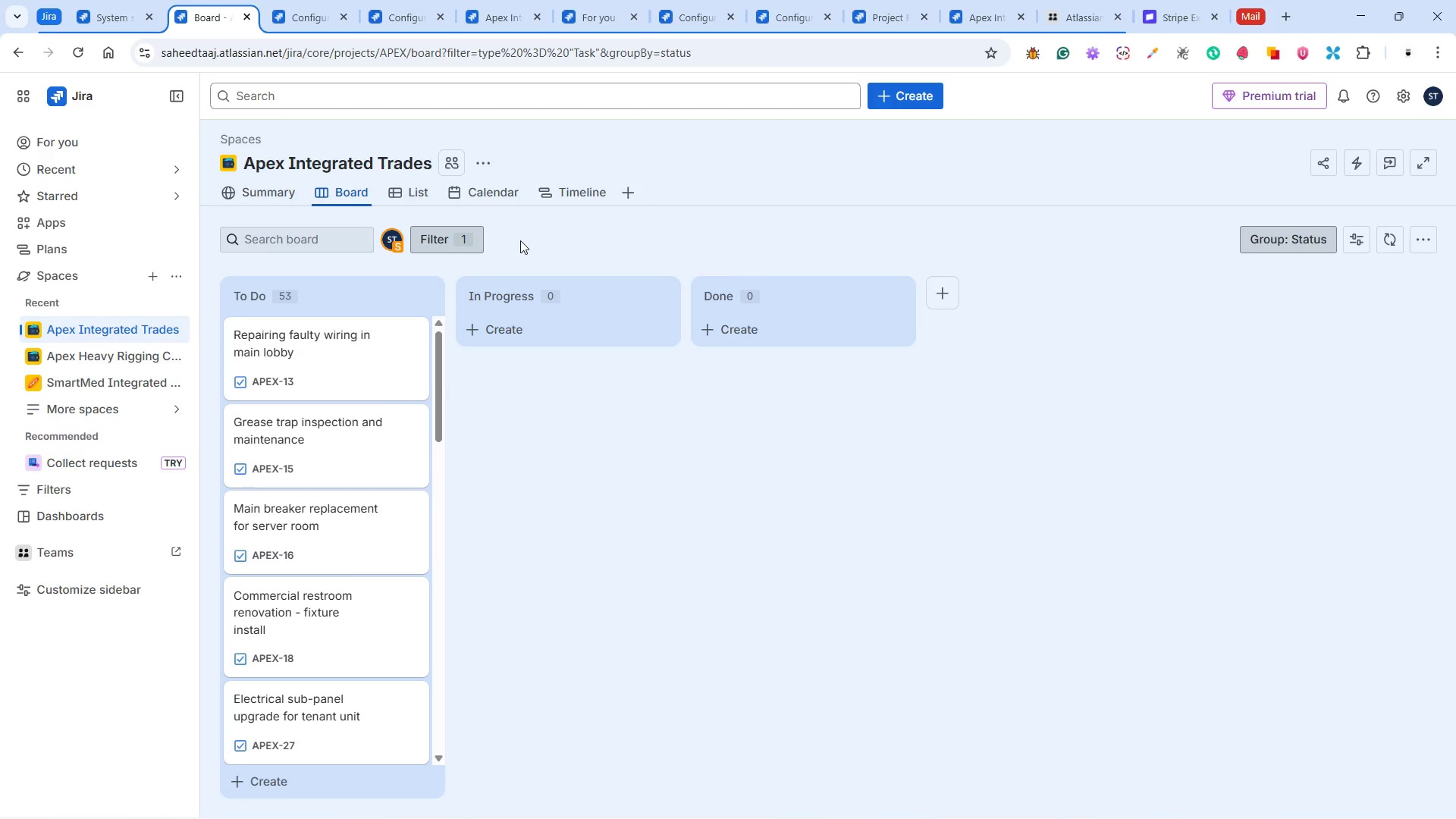 
left_click([485, 161])
 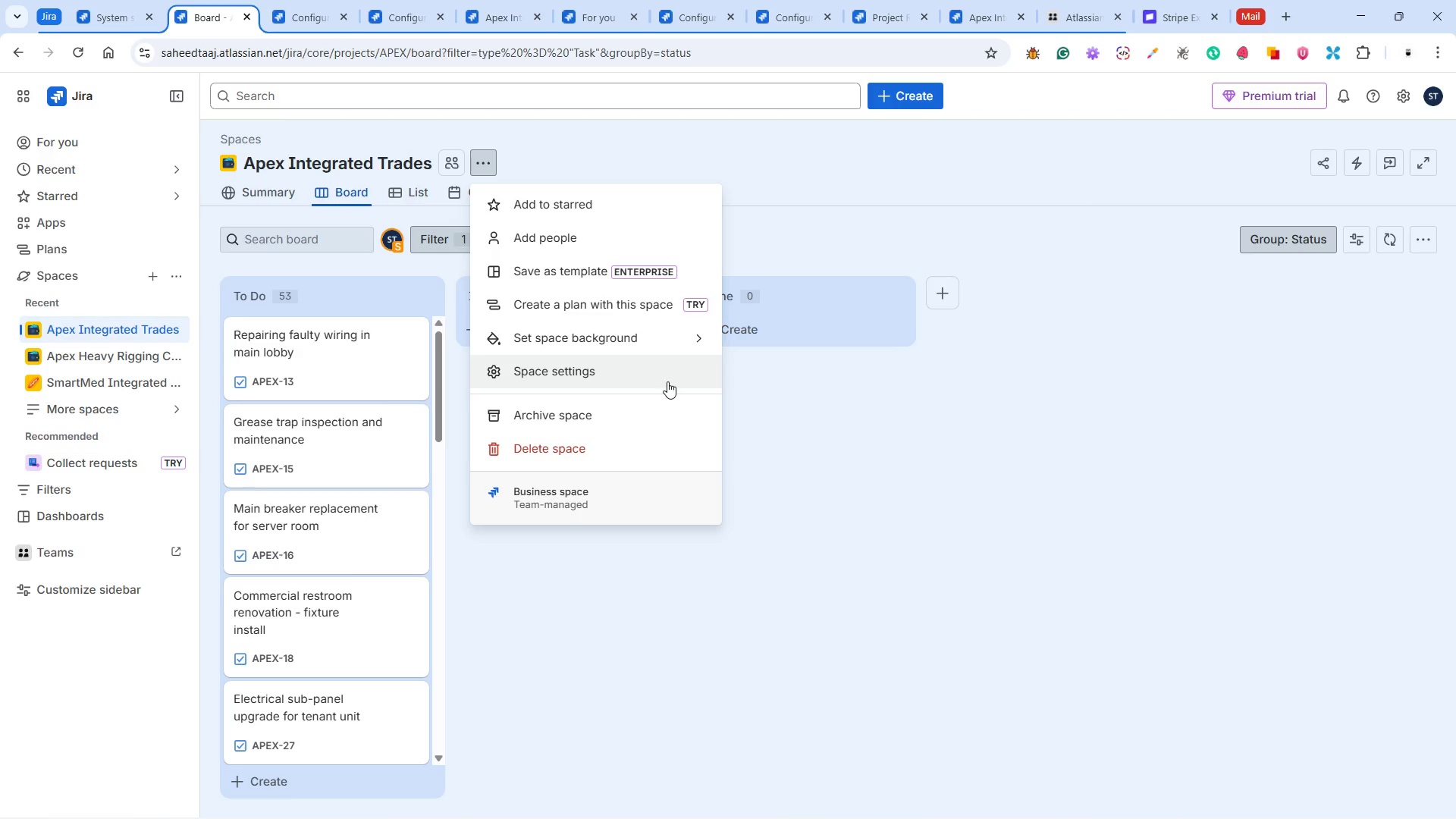 
wait(6.39)
 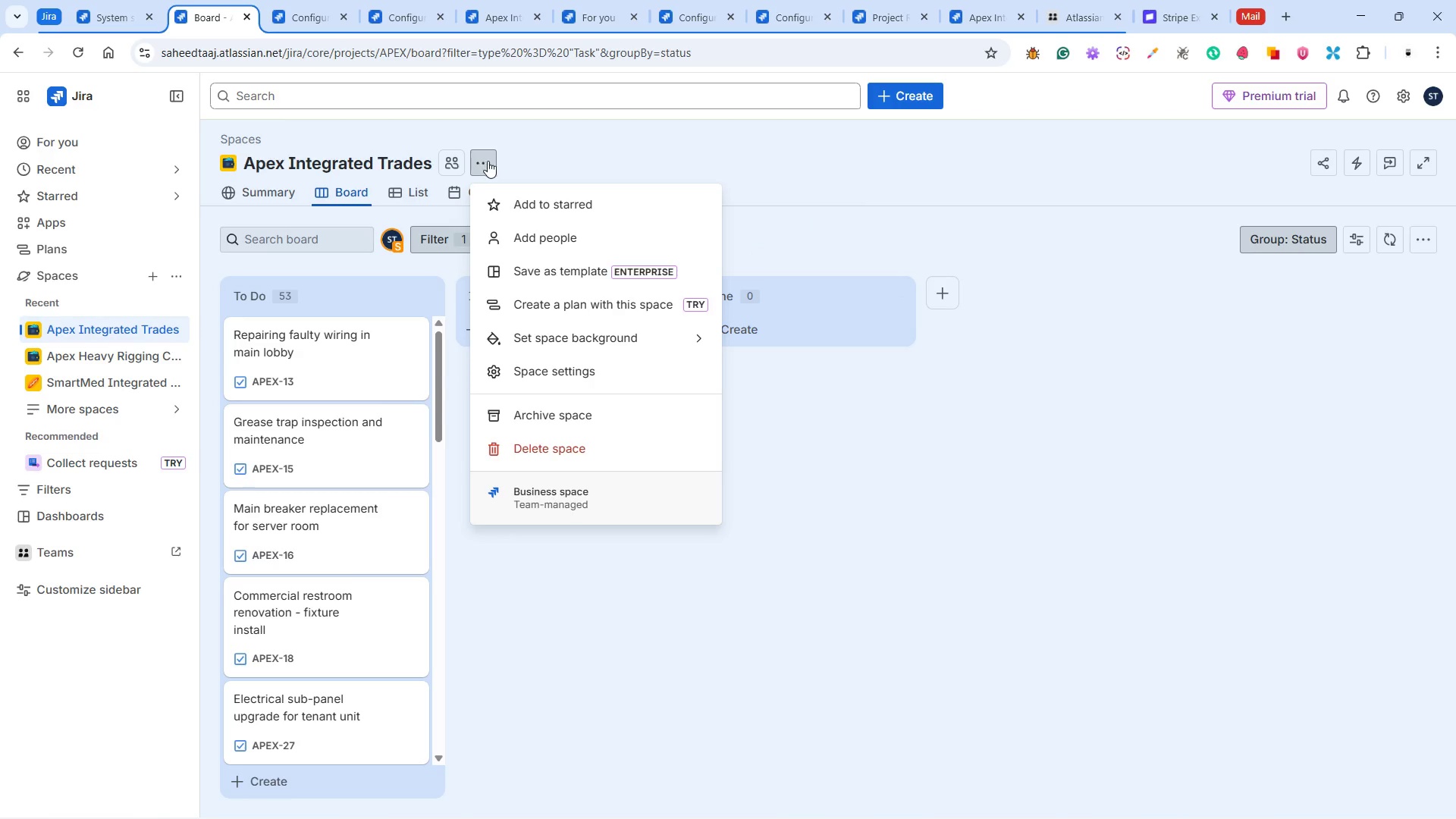 
left_click([766, 233])
 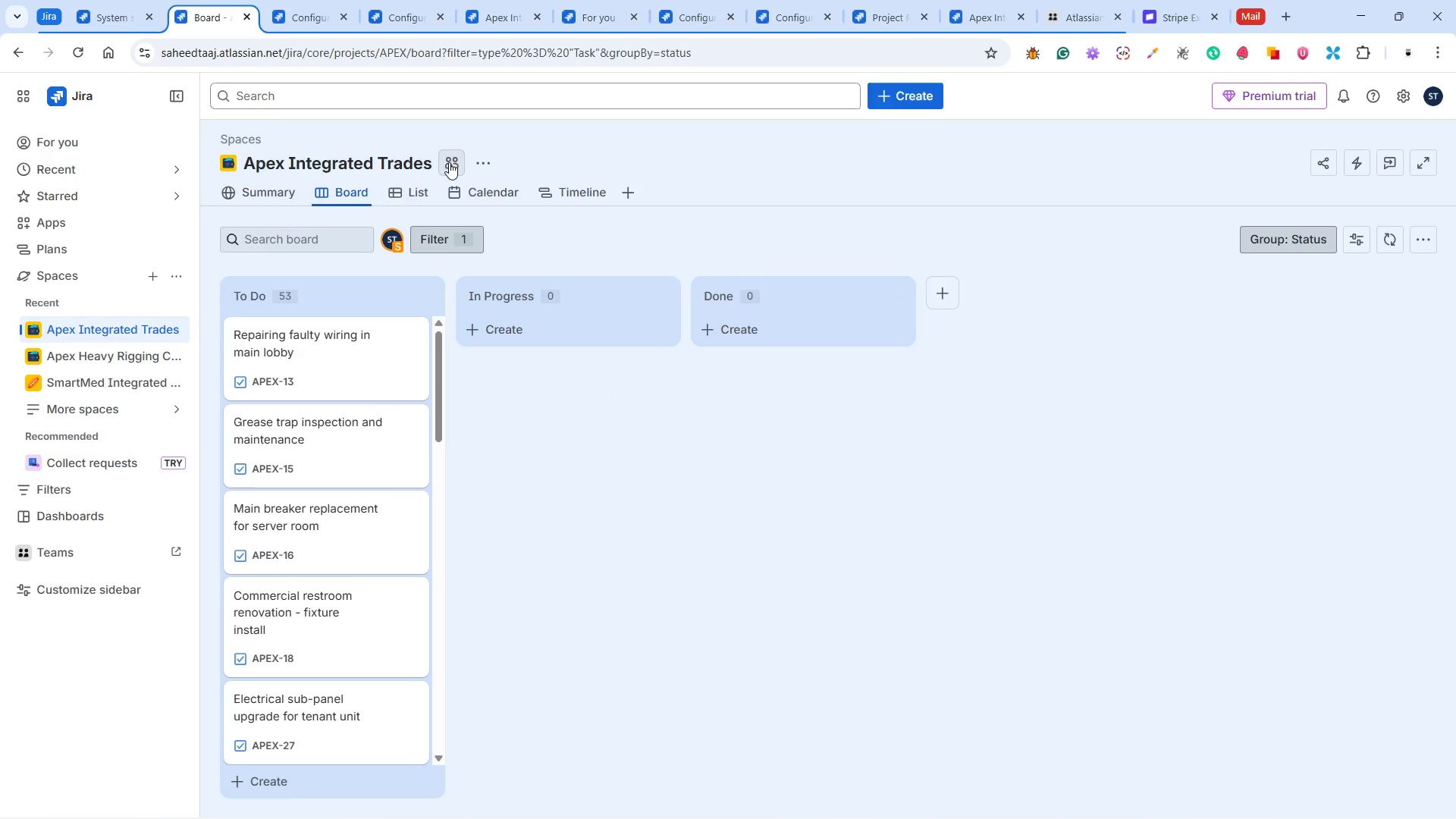 
left_click([449, 162])
 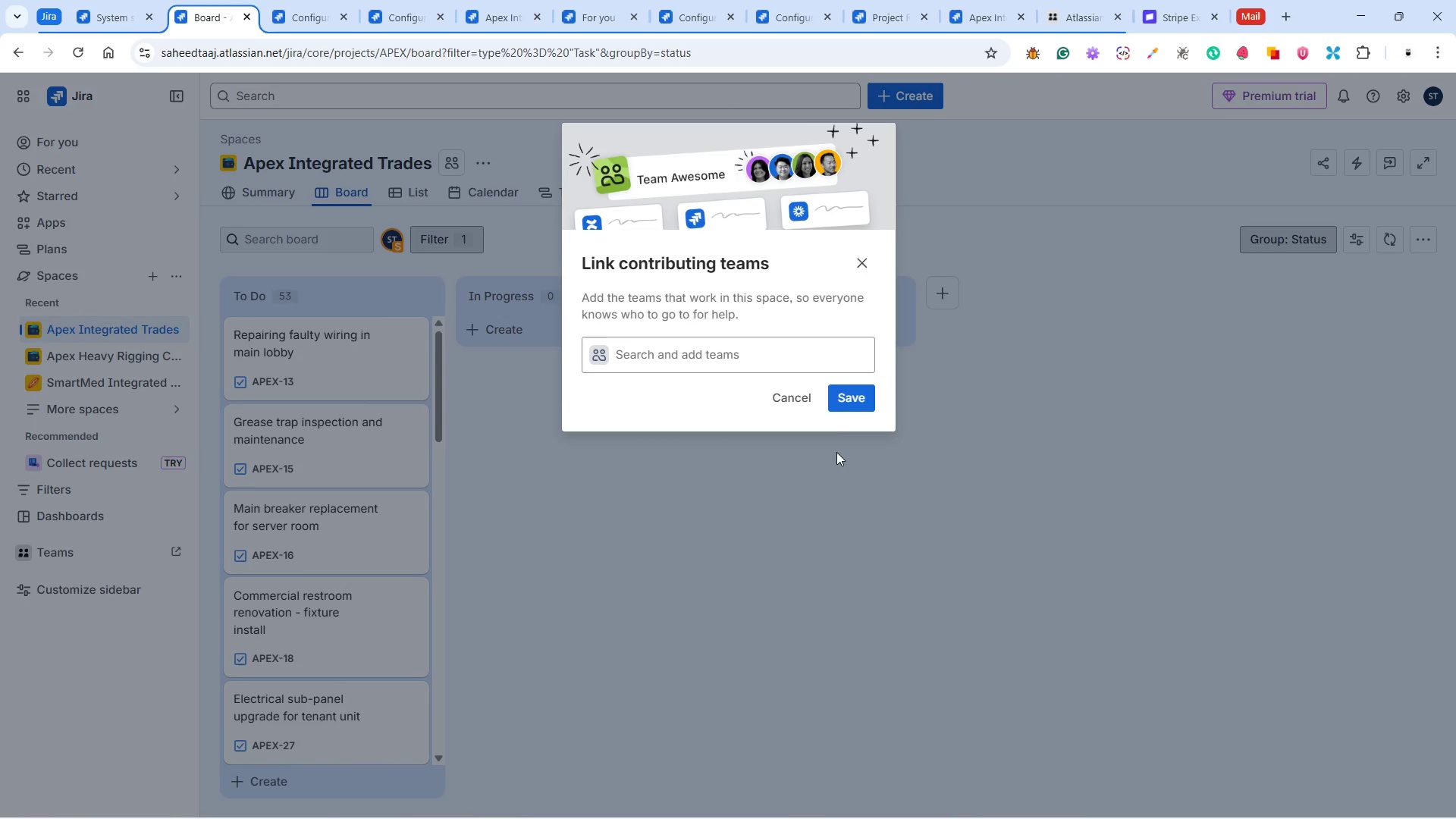 
left_click([804, 392])
 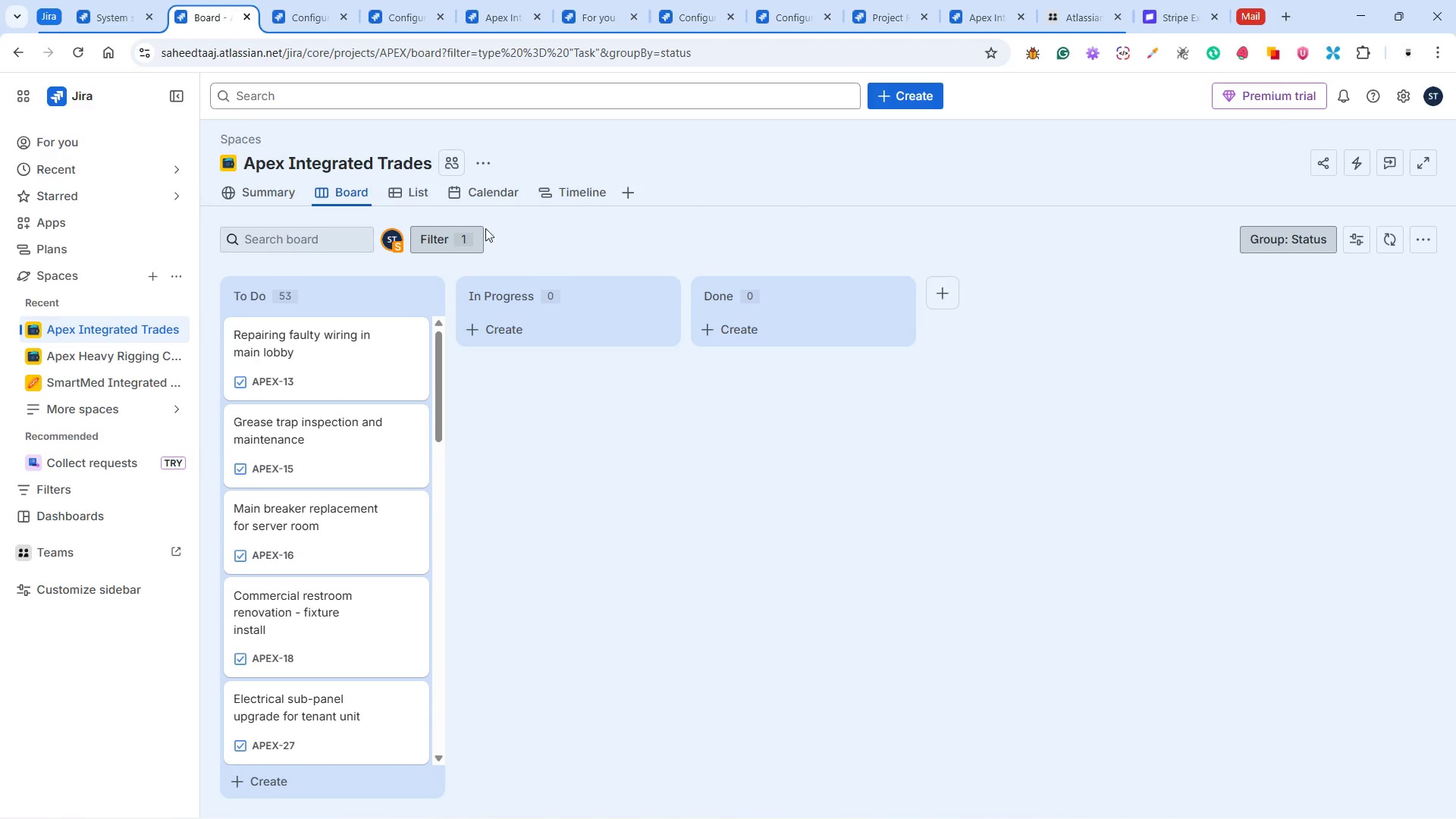 
wait(5.97)
 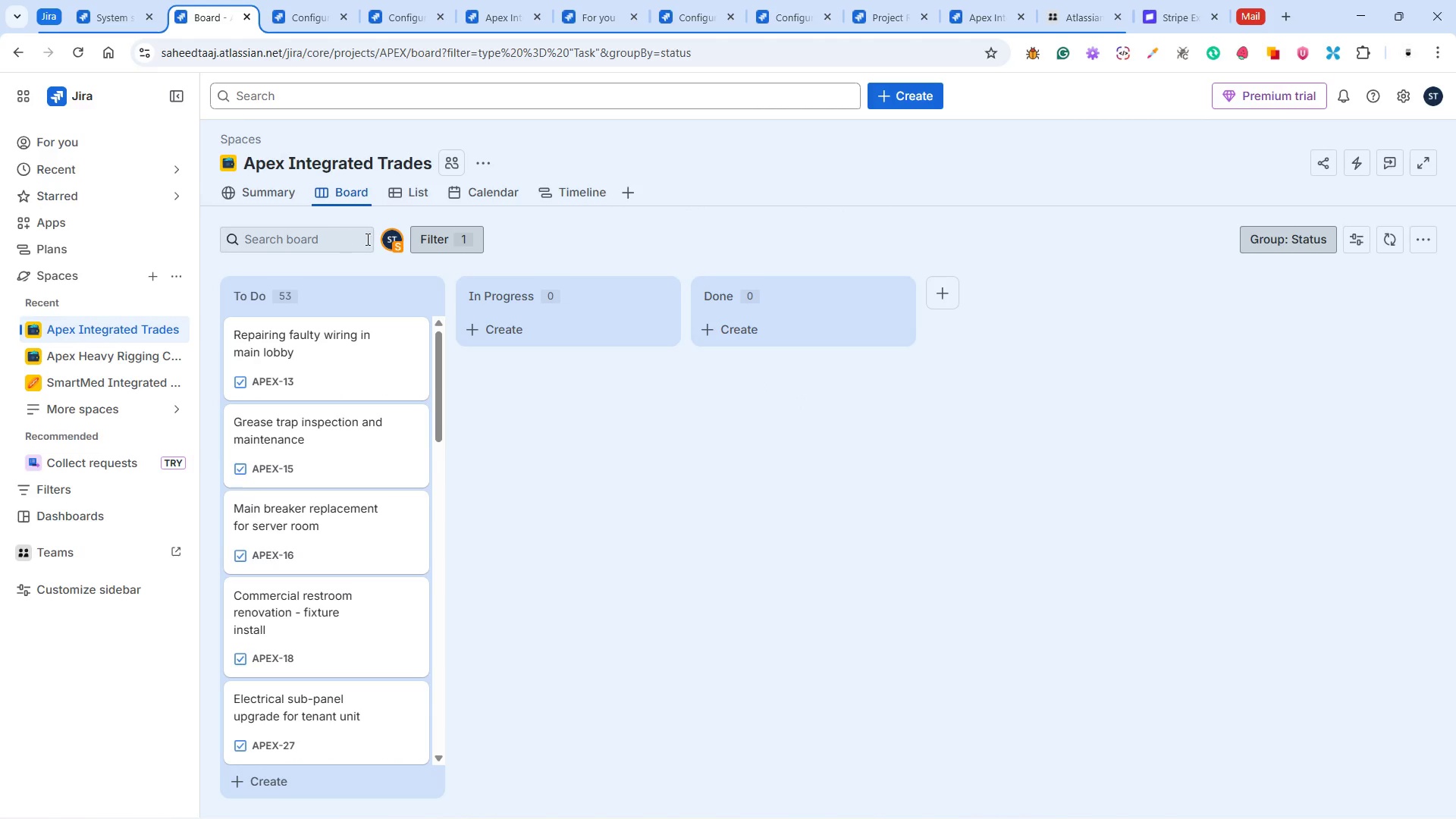 
left_click([1363, 241])
 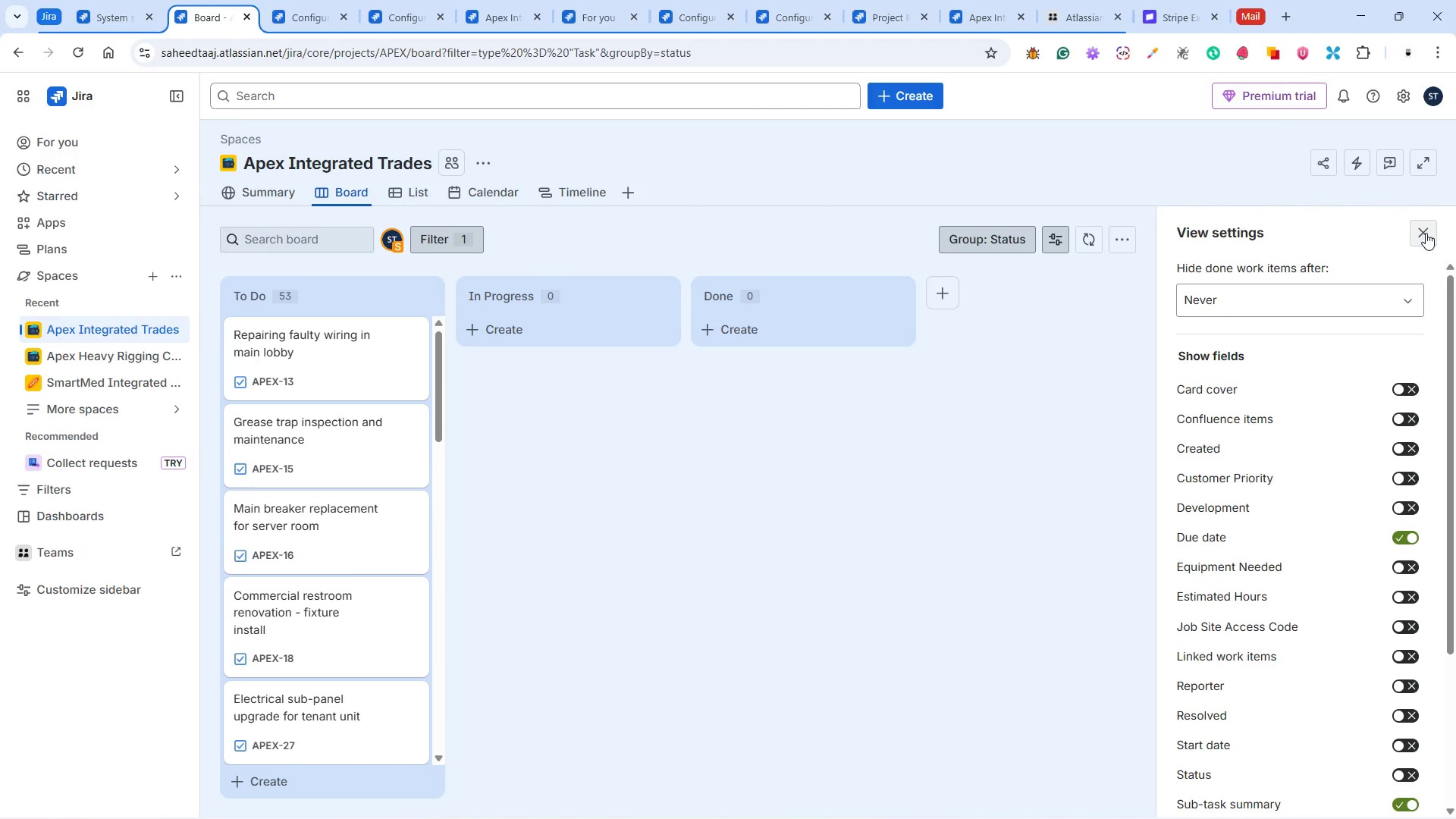 
left_click([1426, 233])
 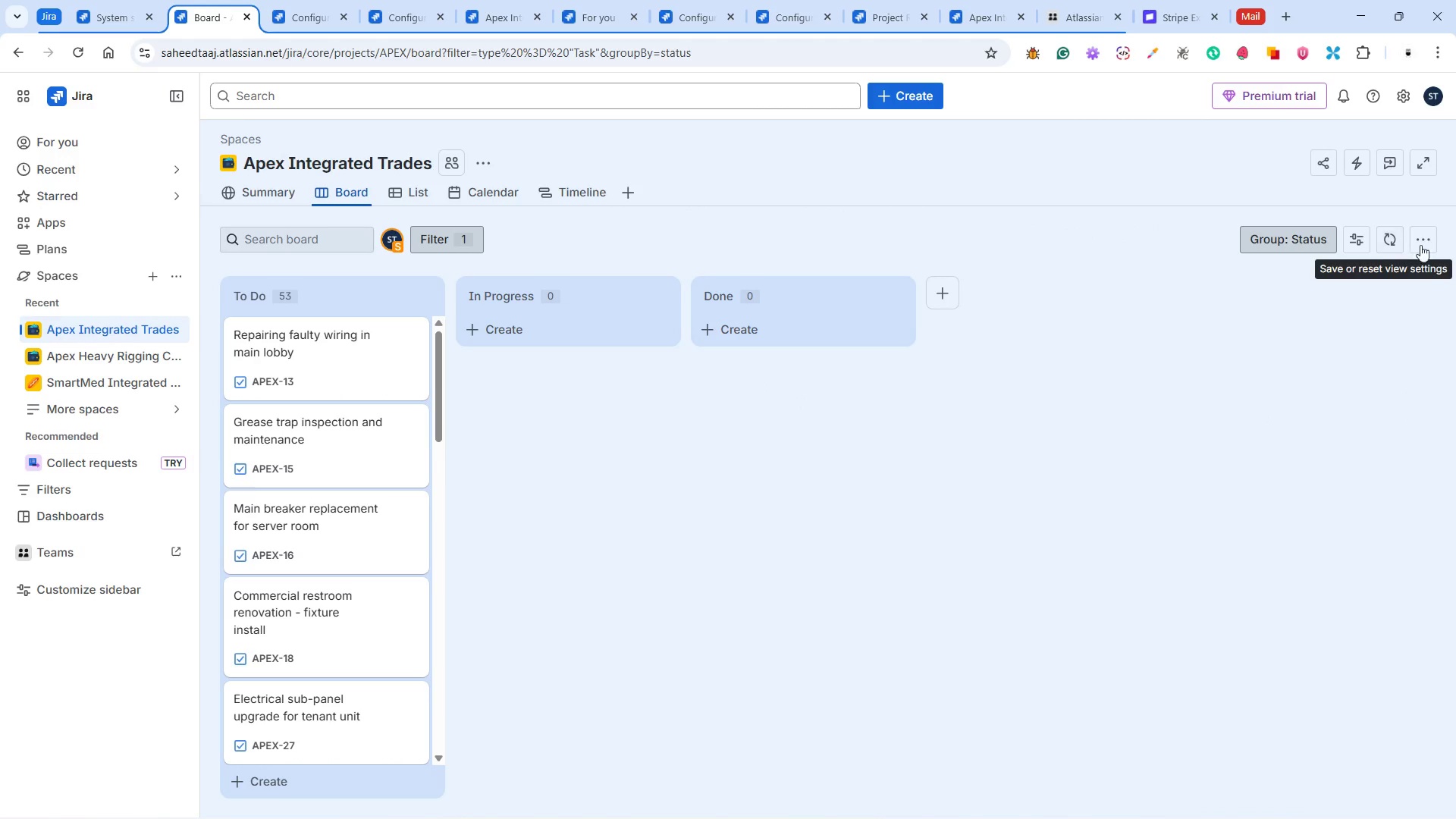 
left_click([1428, 242])
 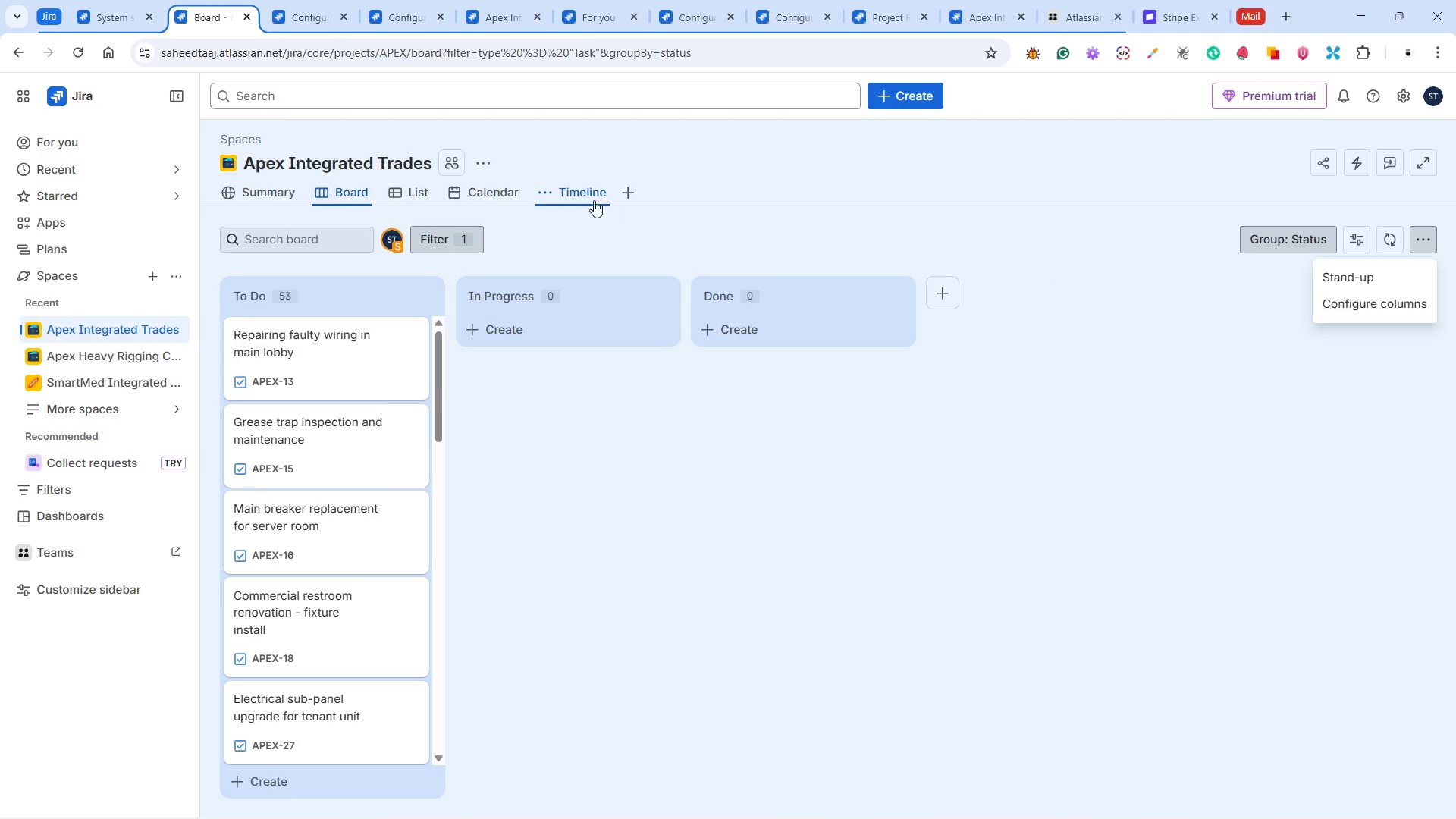 
wait(6.2)
 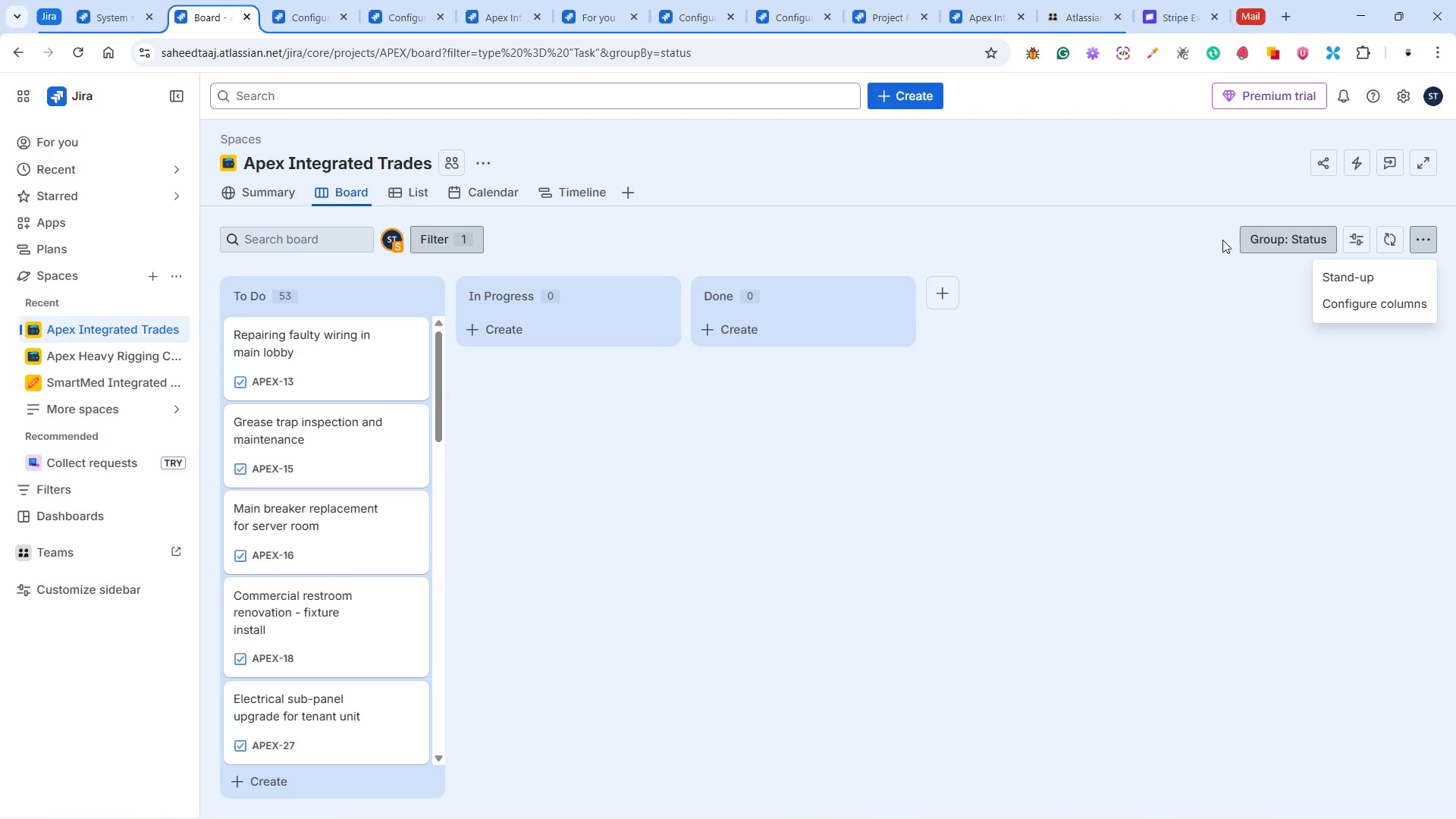 
scroll: coordinate [326, 530], scroll_direction: down, amount: 90.0
 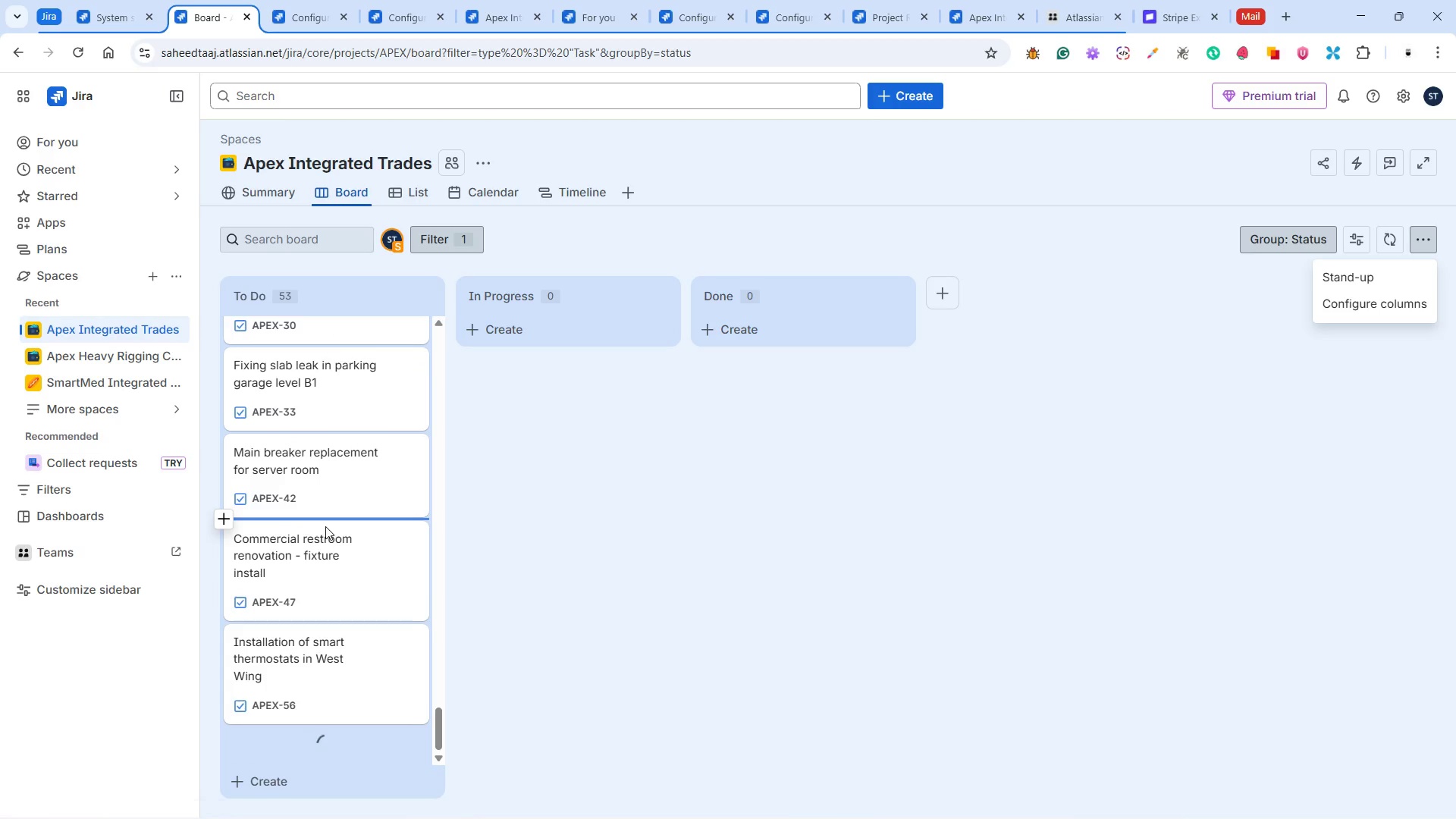 
scroll: coordinate [340, 566], scroll_direction: down, amount: 37.0
 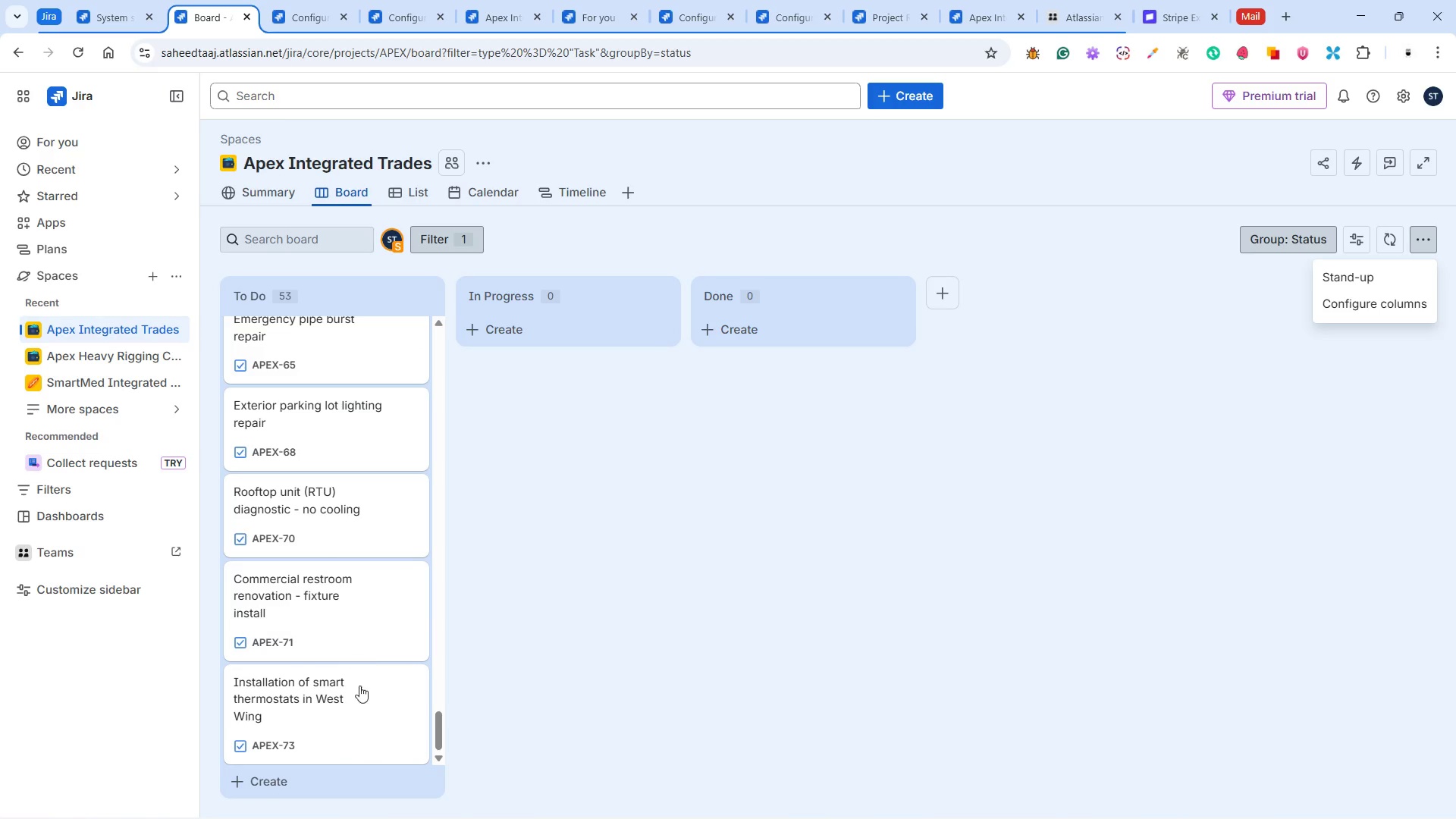 
mouse_move([362, 698])
 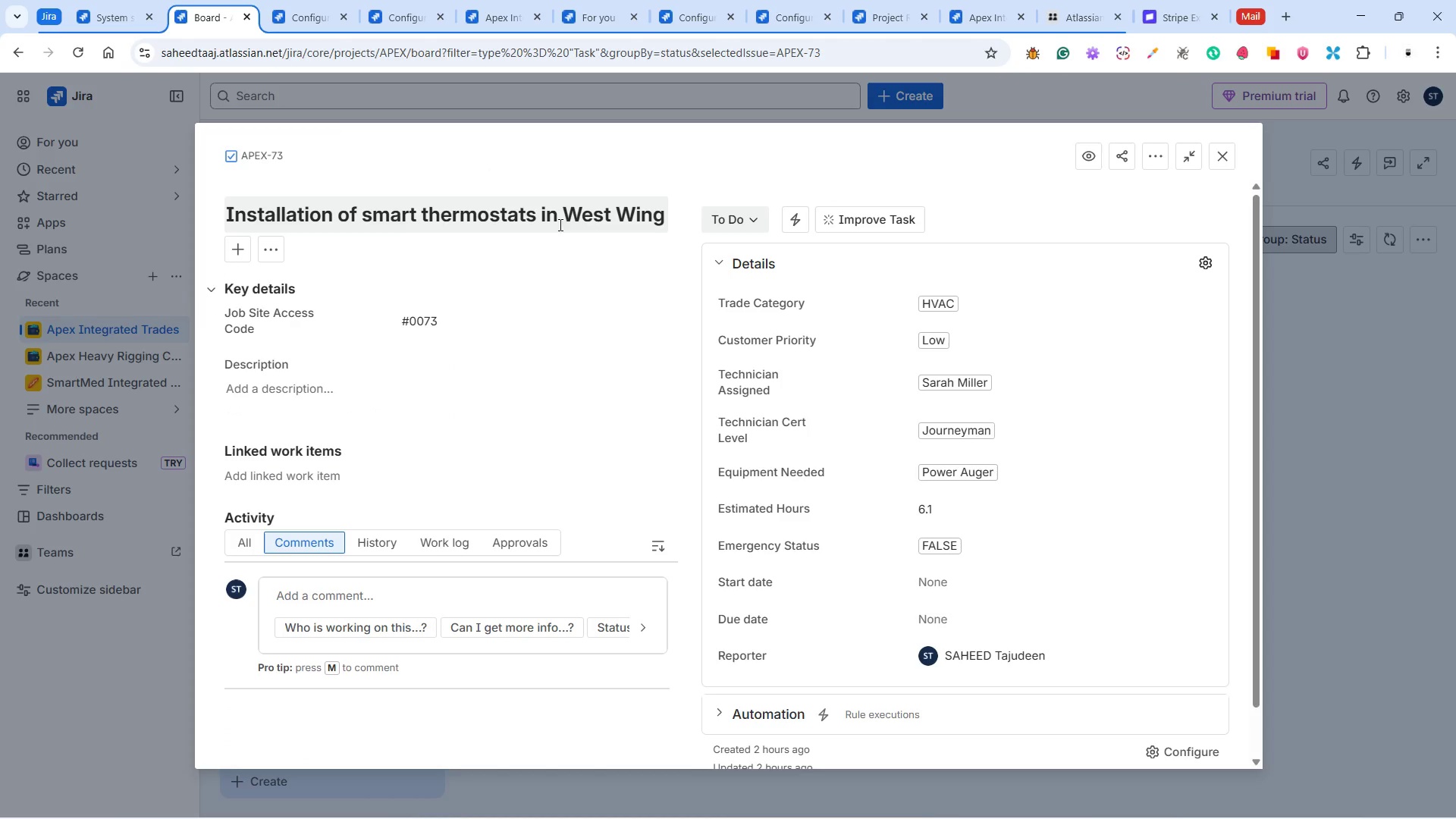 
left_click([229, 154])
 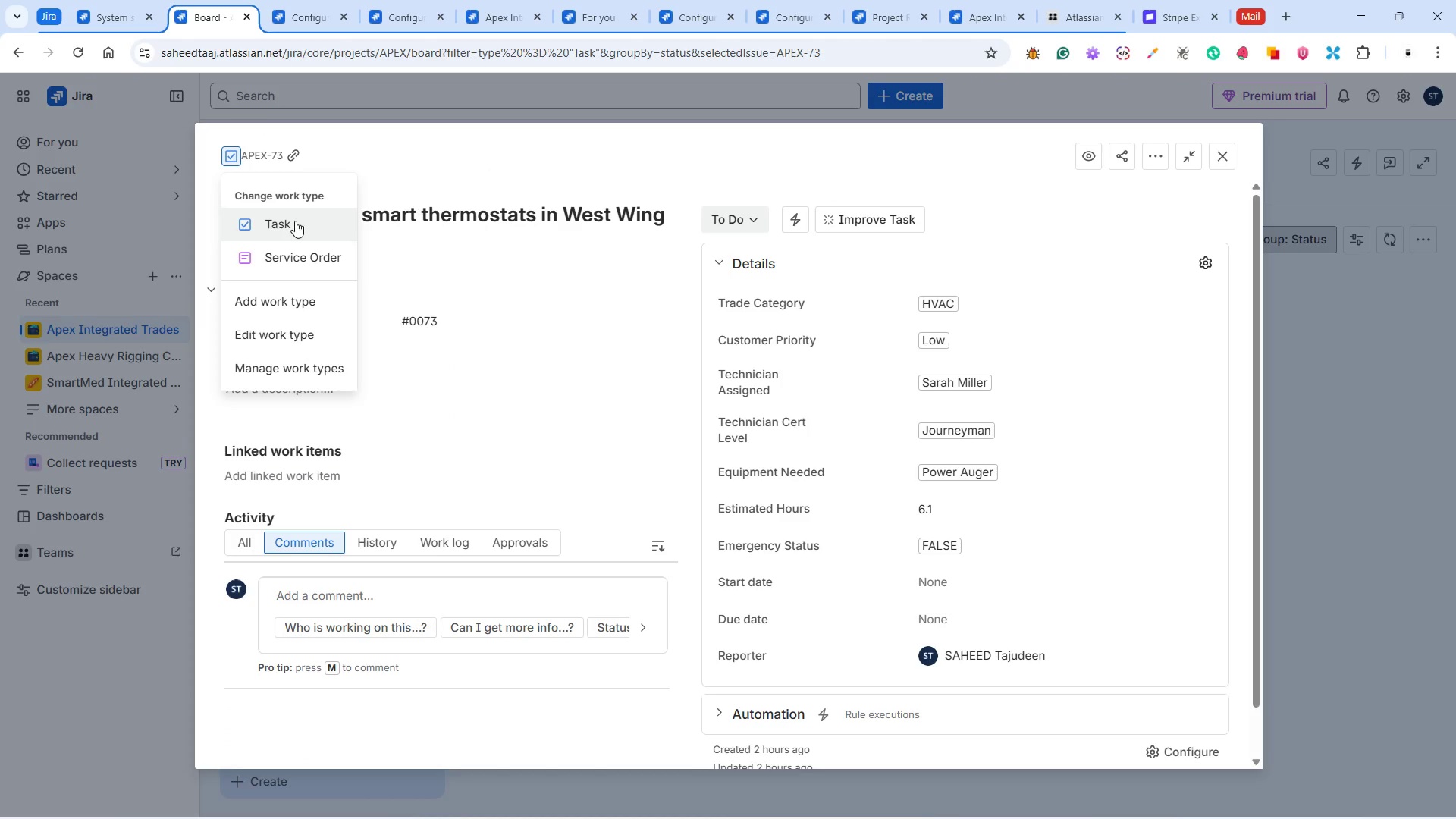 
left_click([285, 254])
 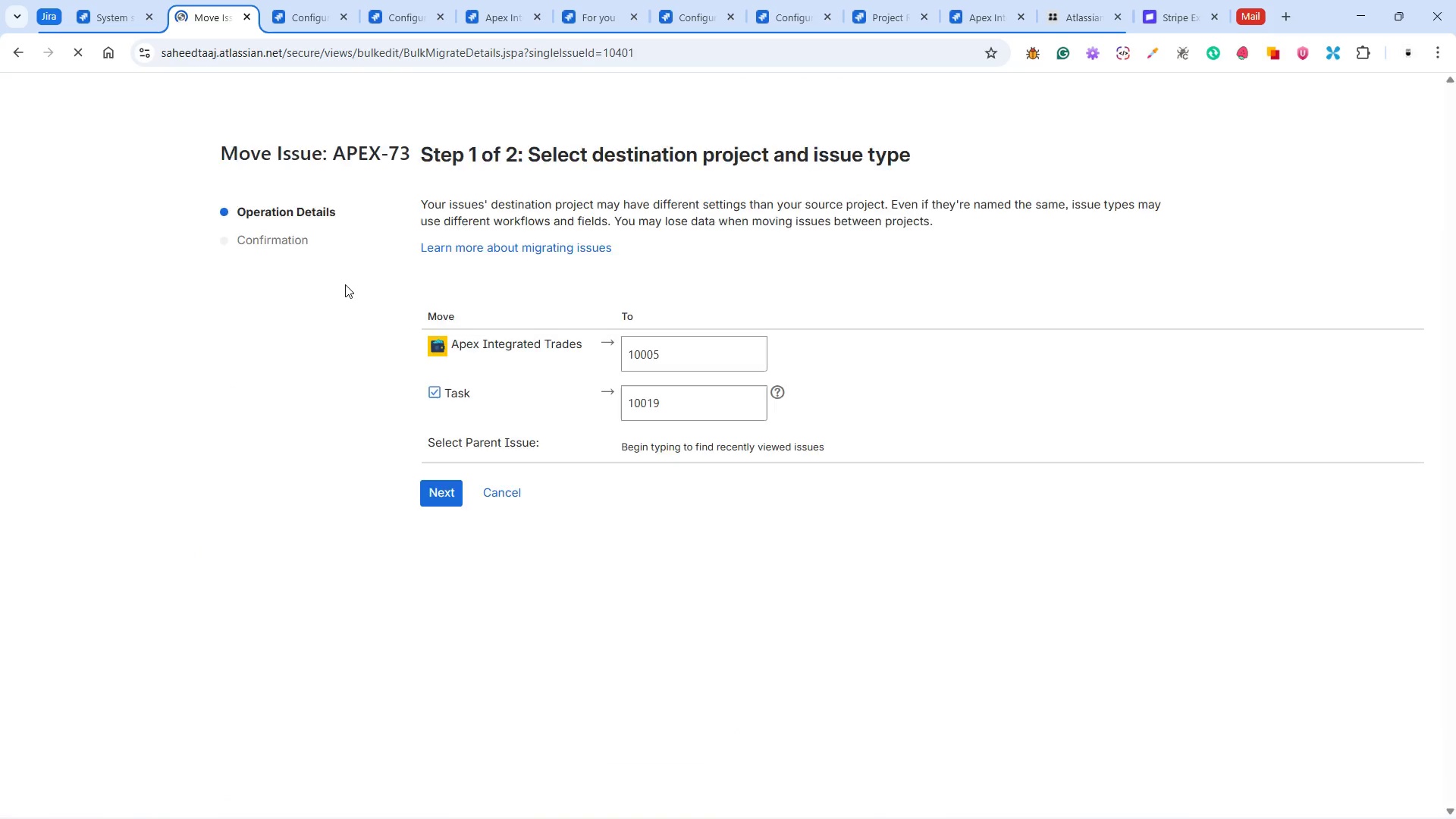 
wait(6.17)
 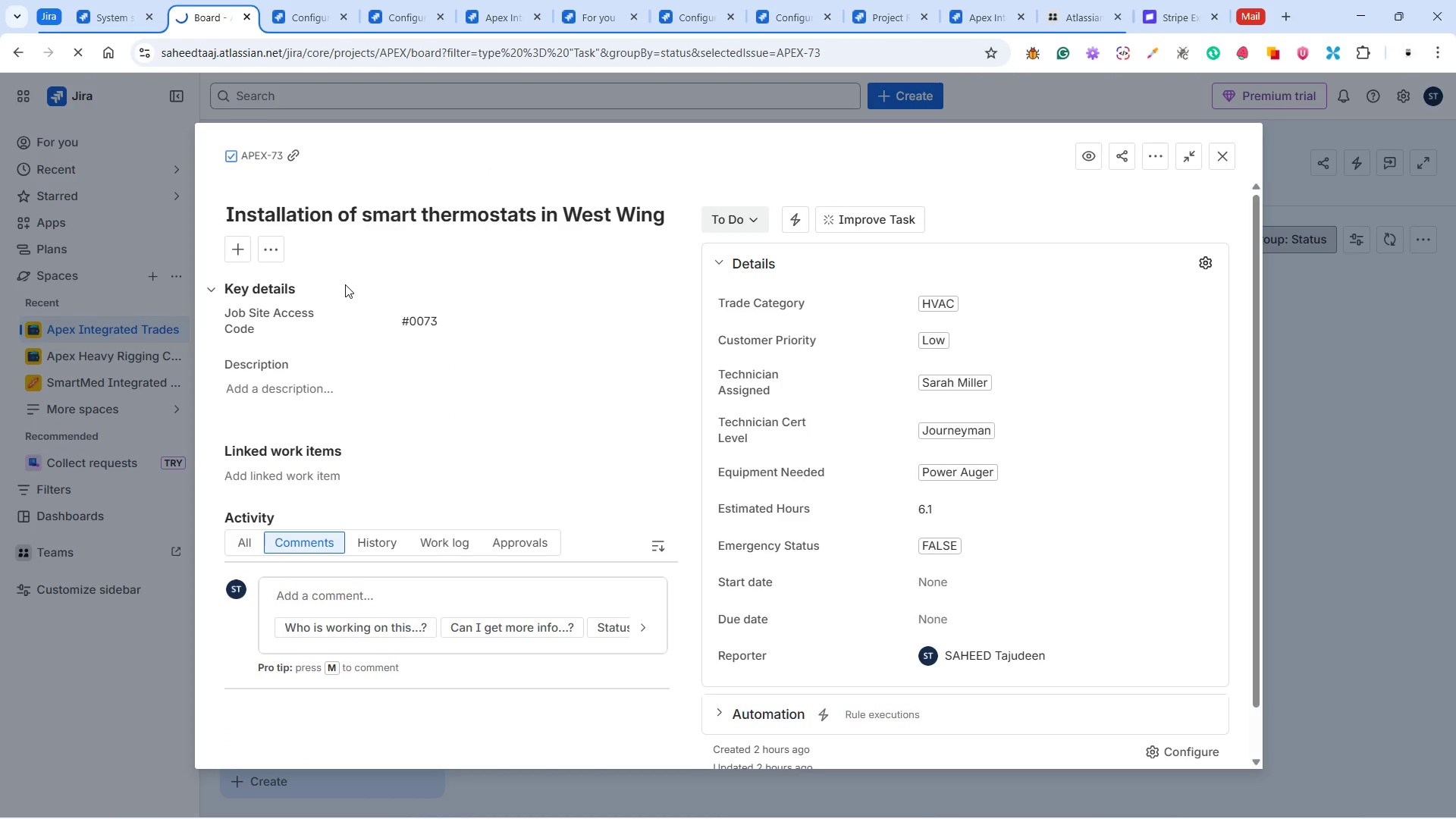 
left_click([676, 384])
 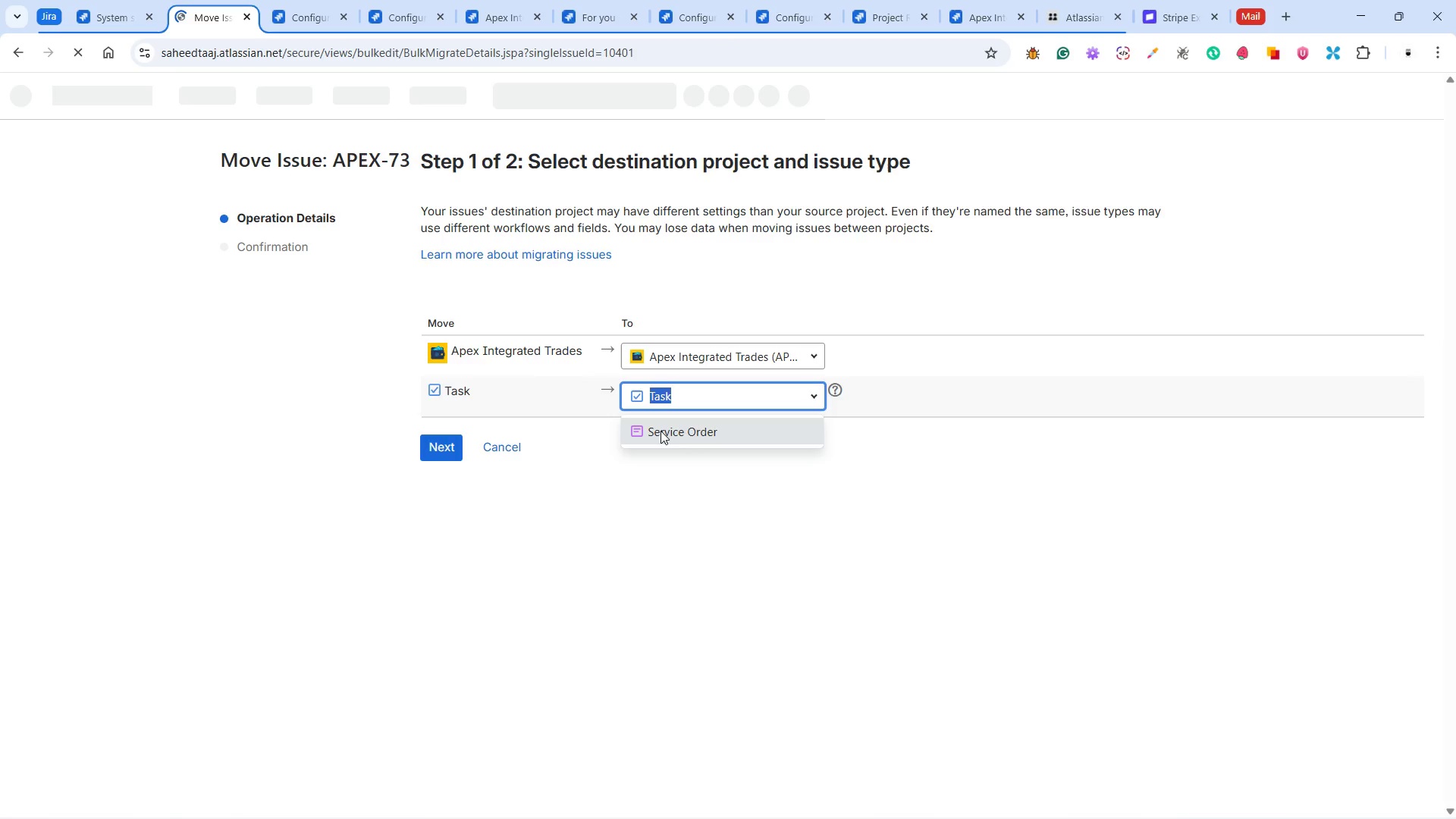 
left_click([661, 431])
 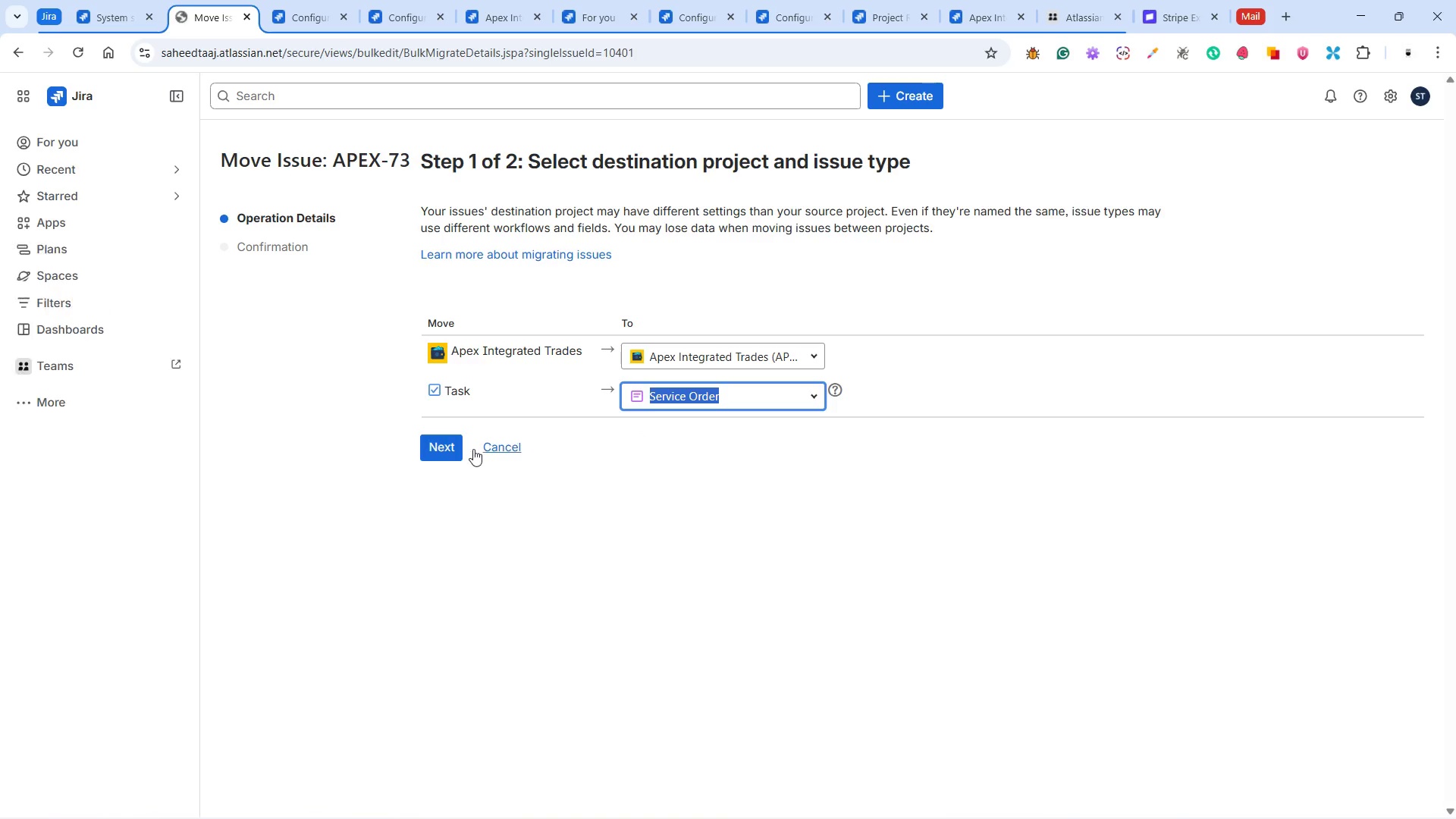 
left_click([450, 445])
 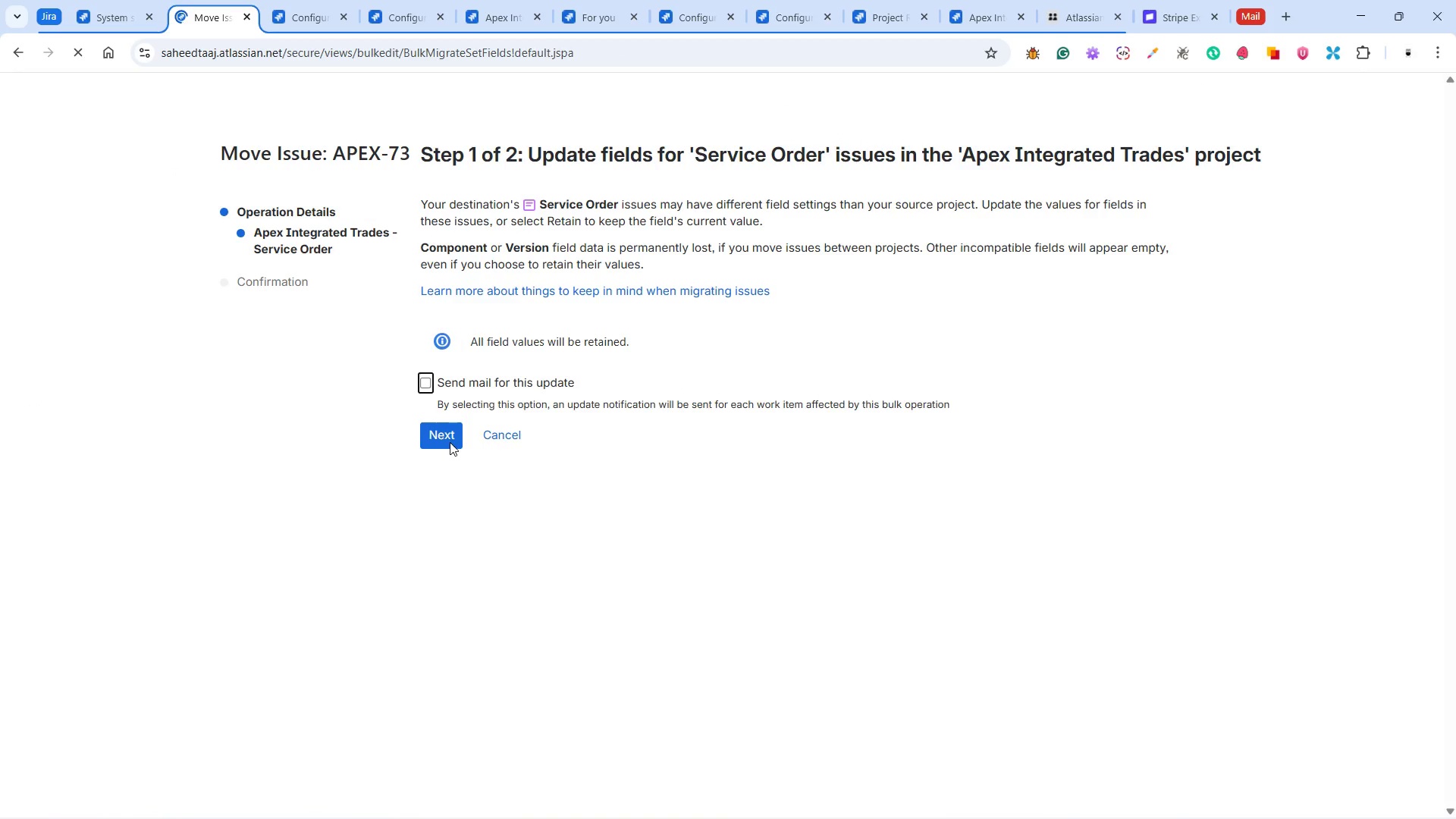 
mouse_move([518, 503])
 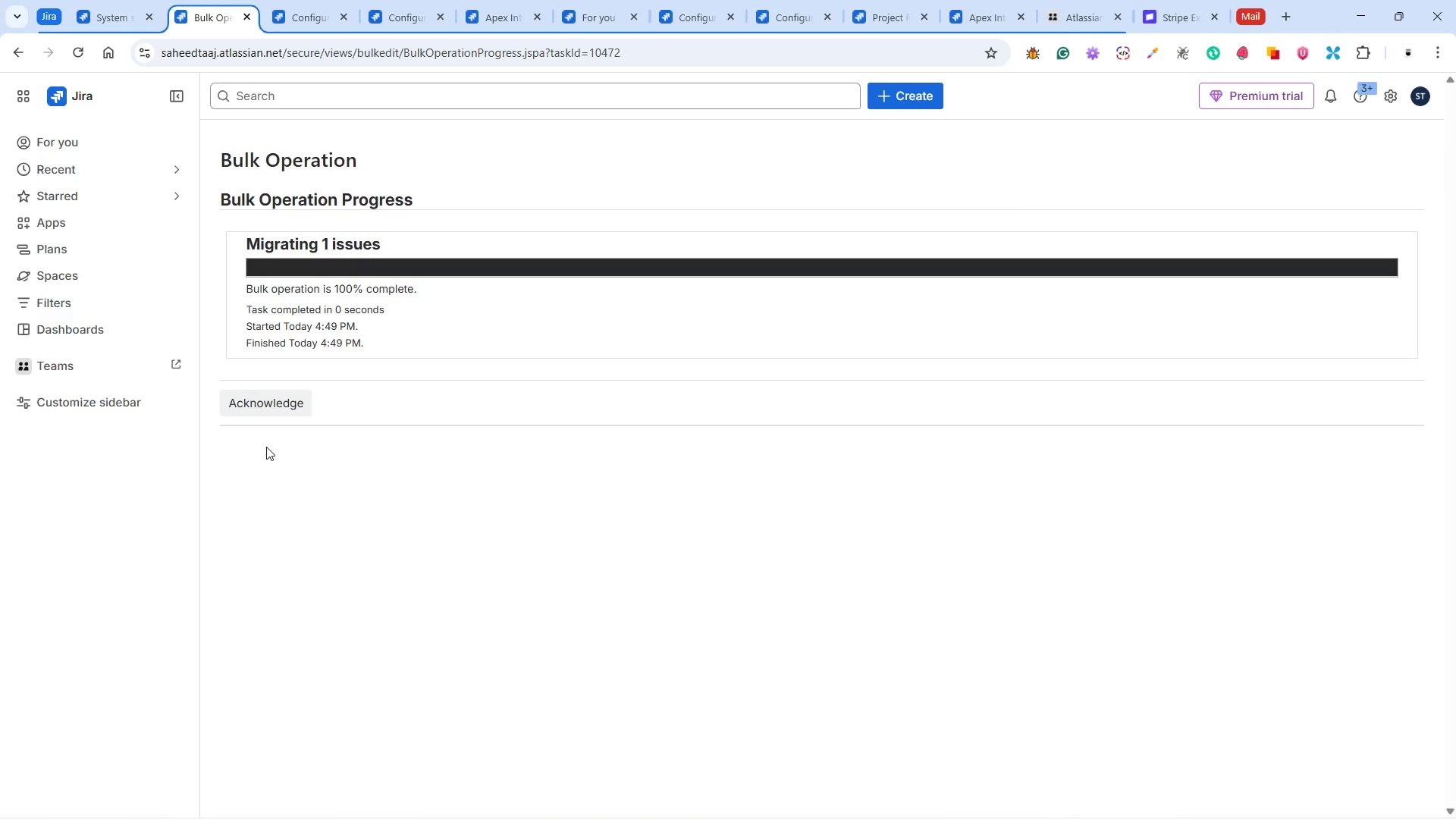 
wait(26.4)
 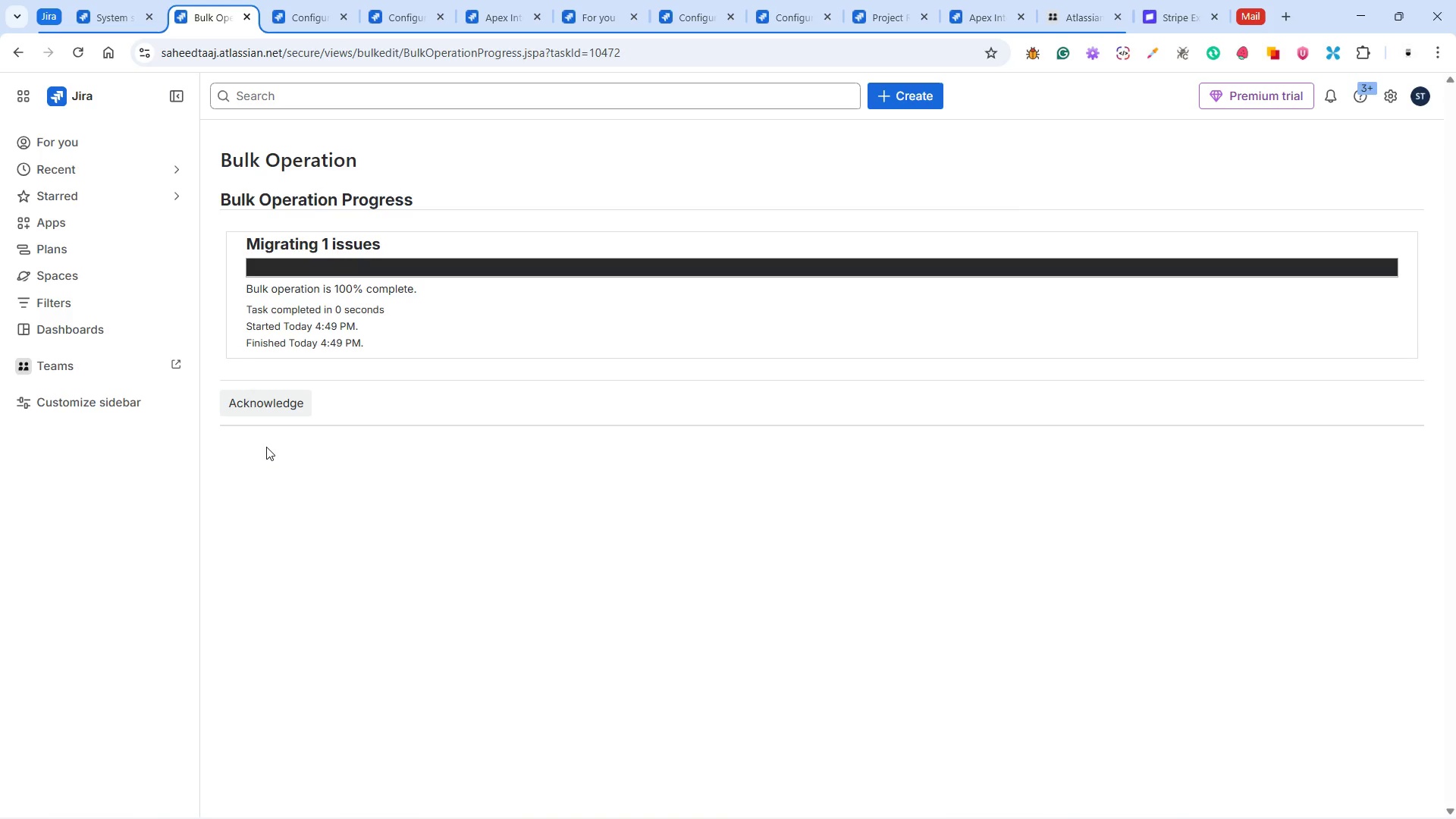 
left_click([265, 410])
 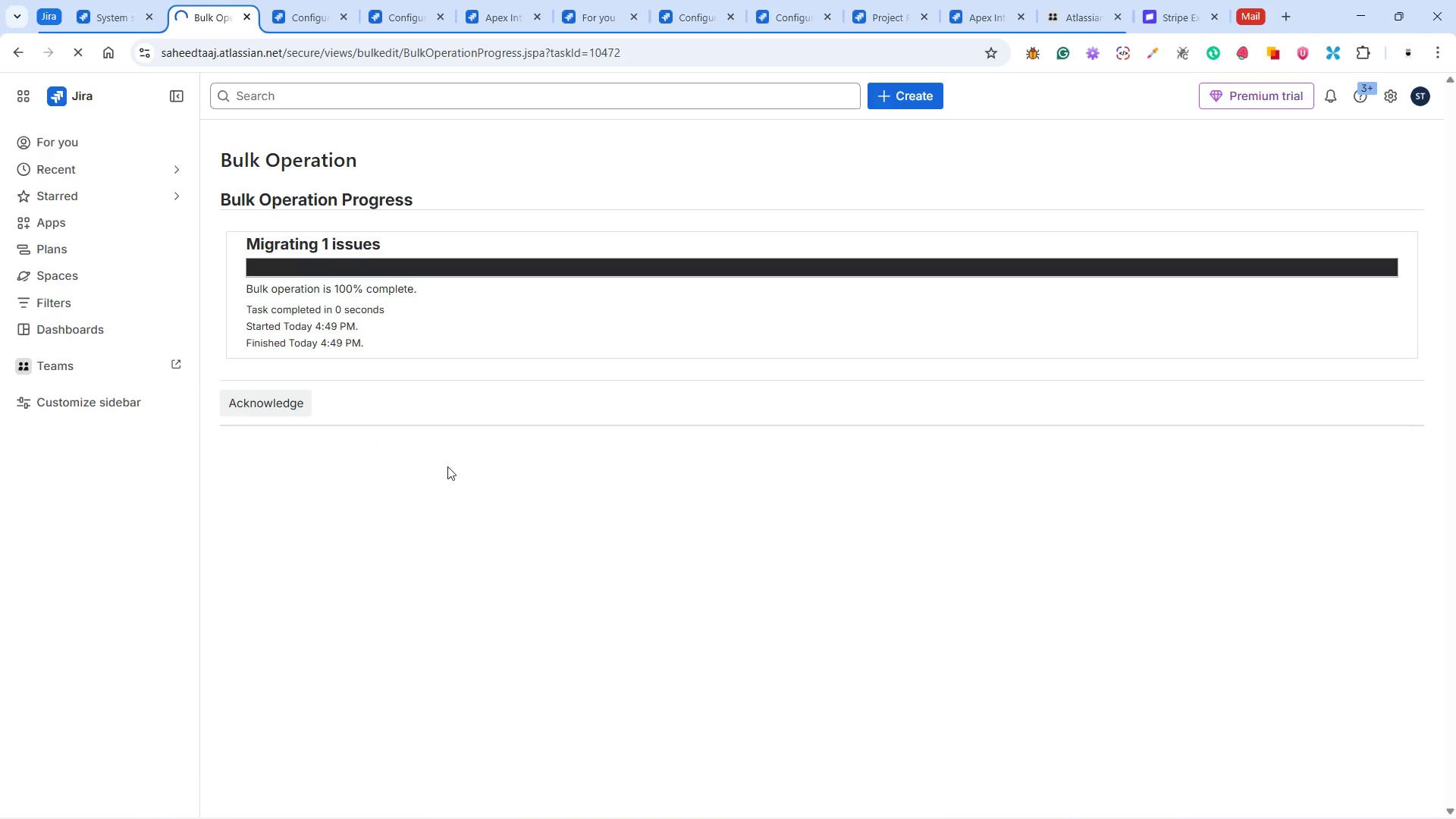 
mouse_move([546, 461])
 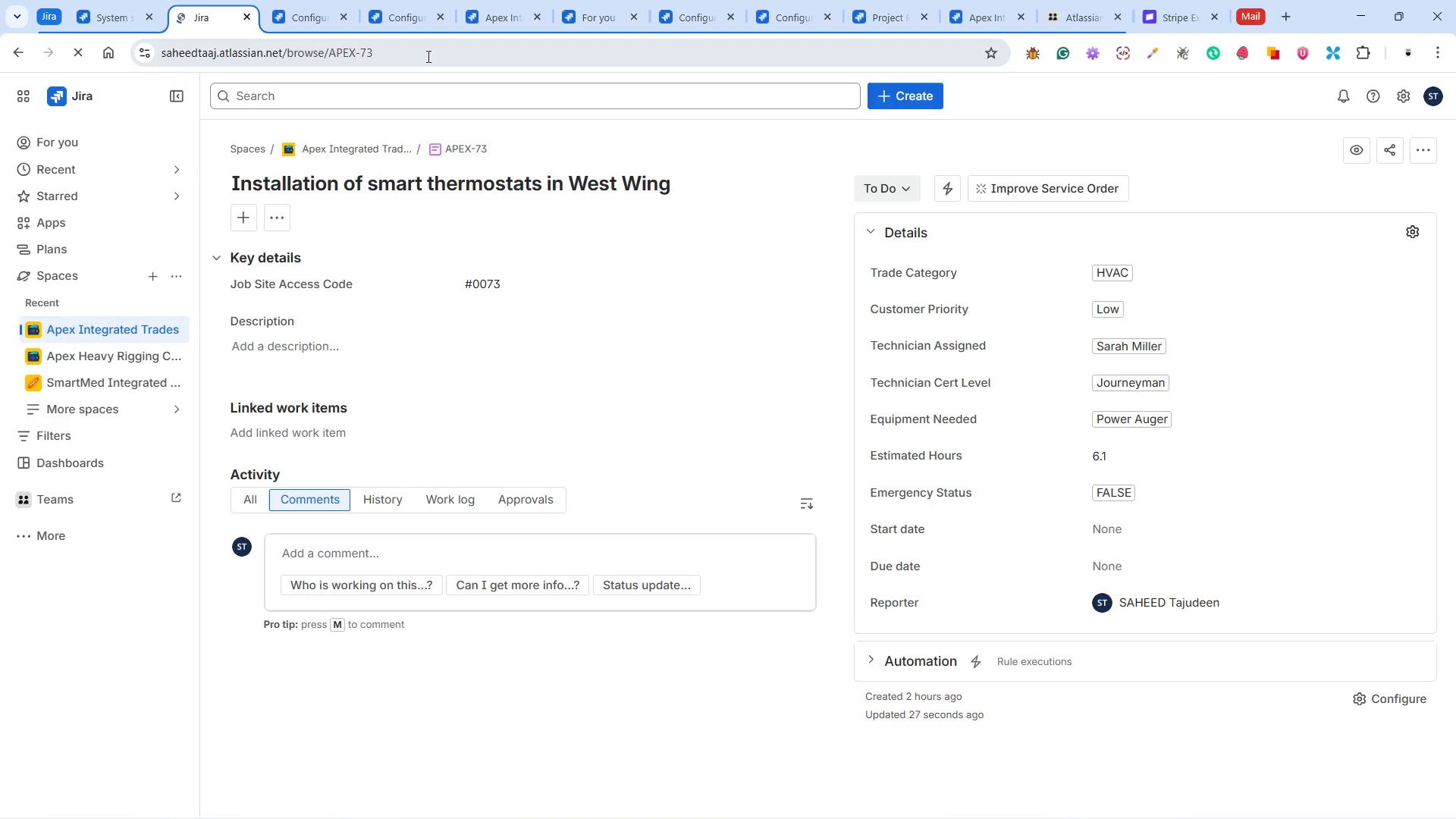 
left_click([427, 56])
 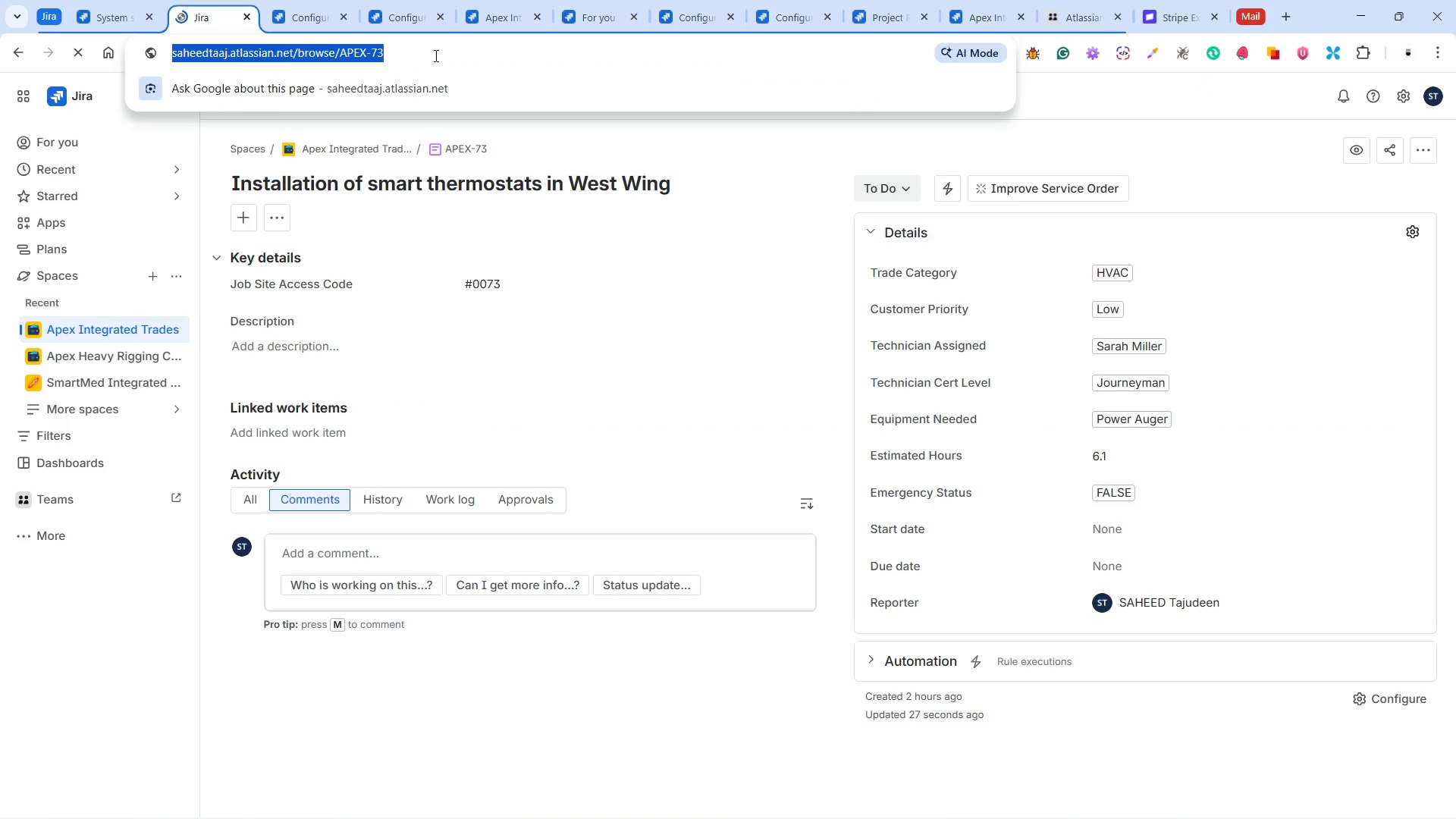 
left_click([435, 52])
 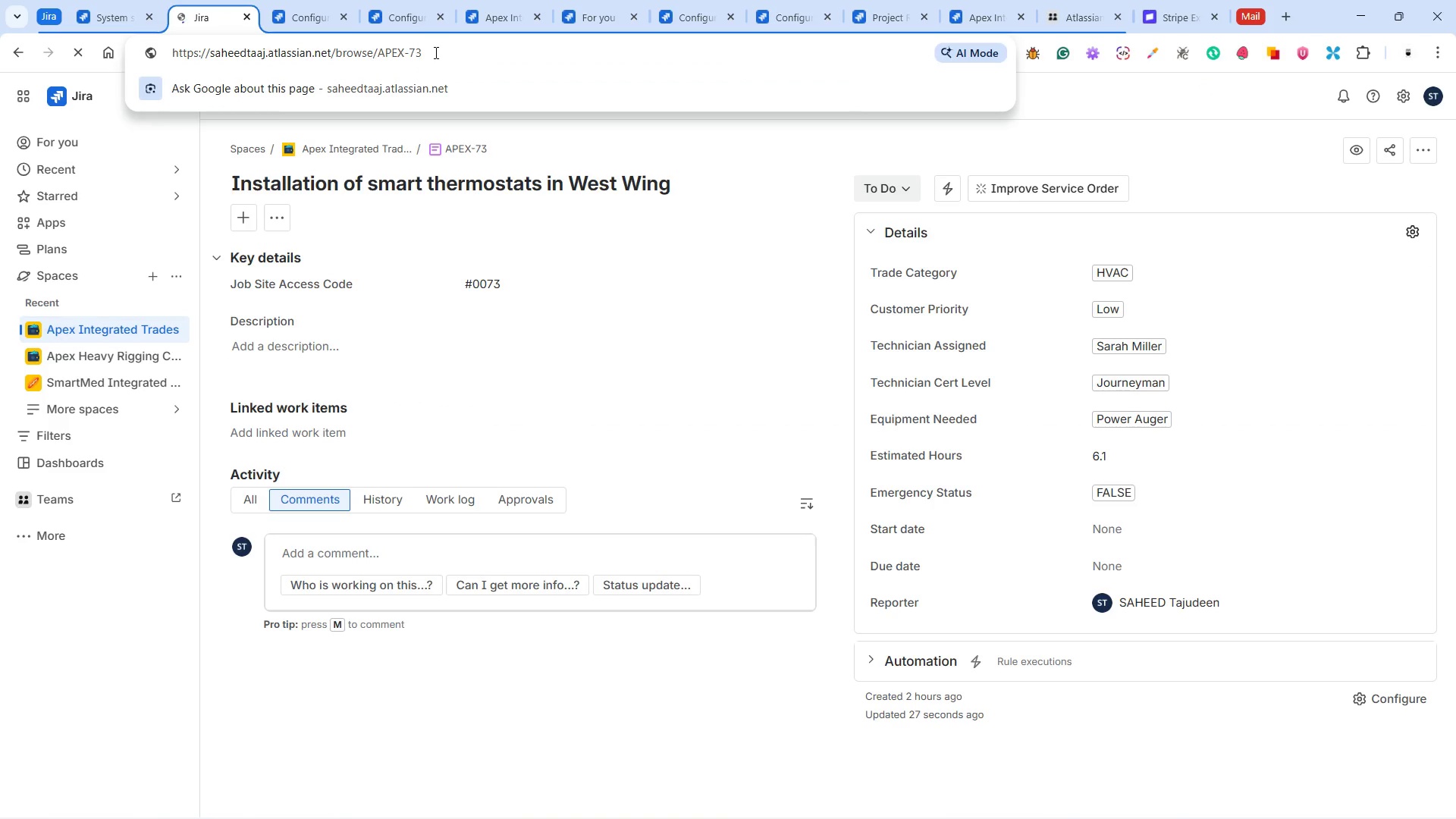 
key(Backspace)
 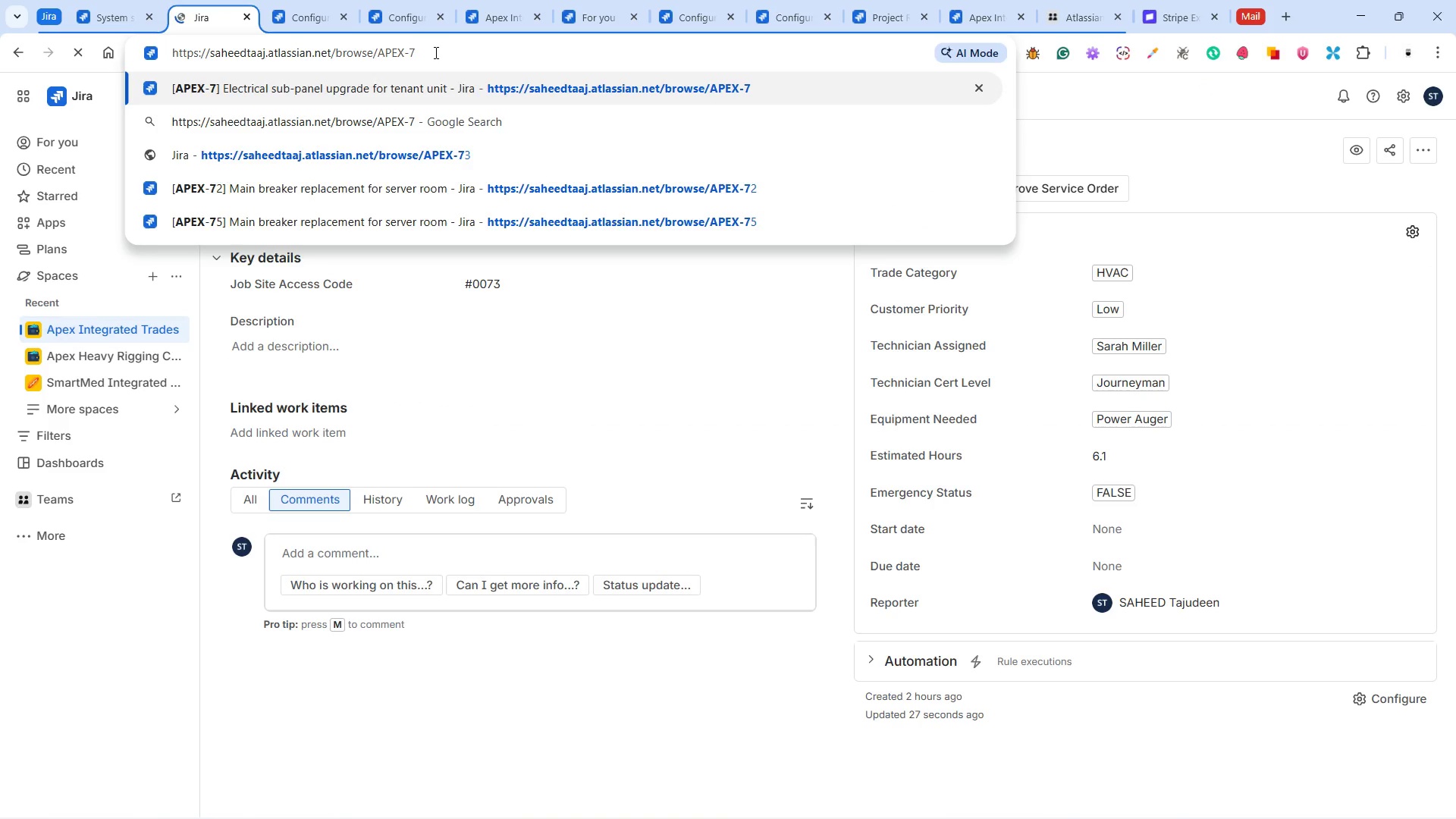 
key(2)
 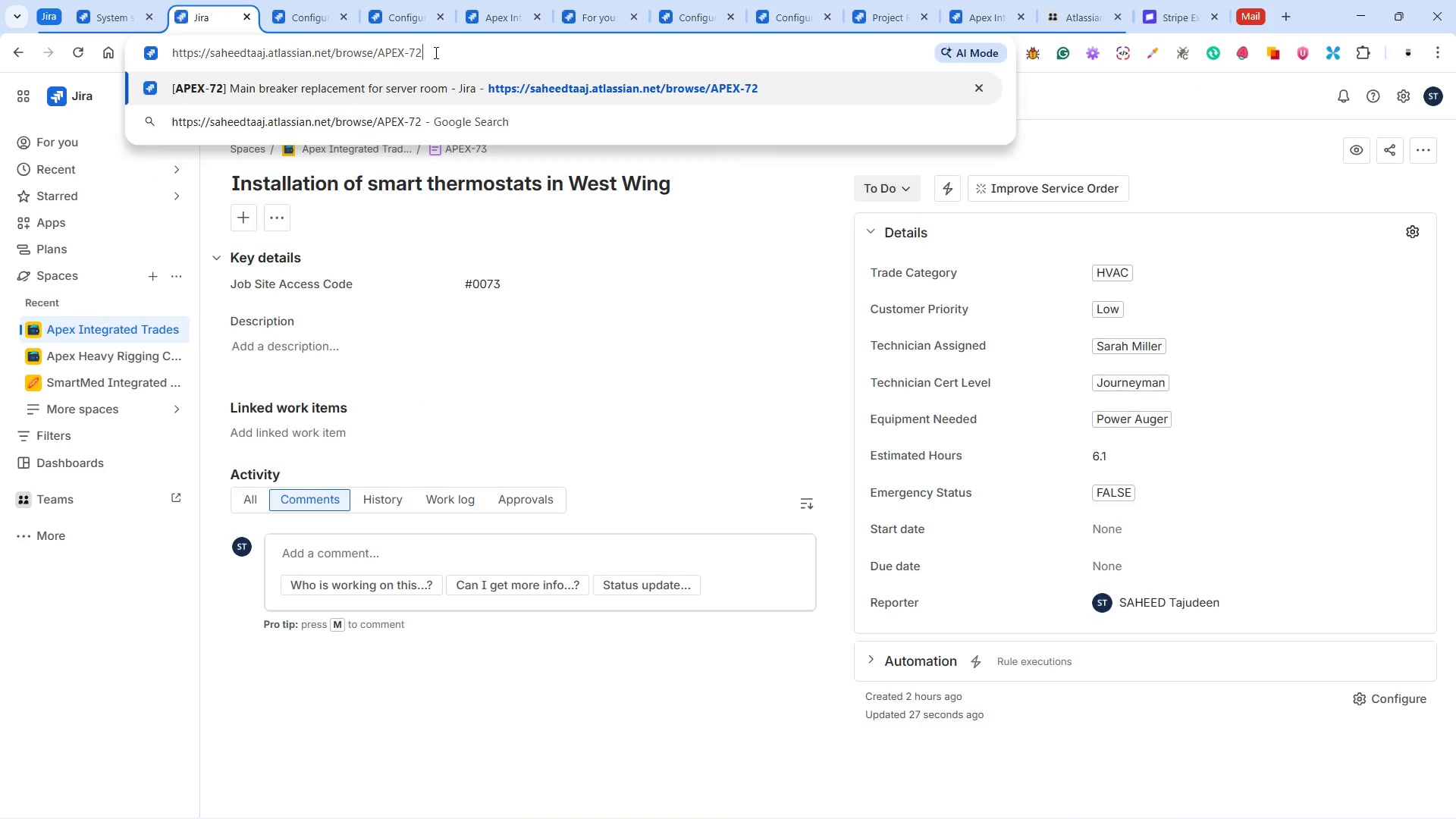 
key(Enter)
 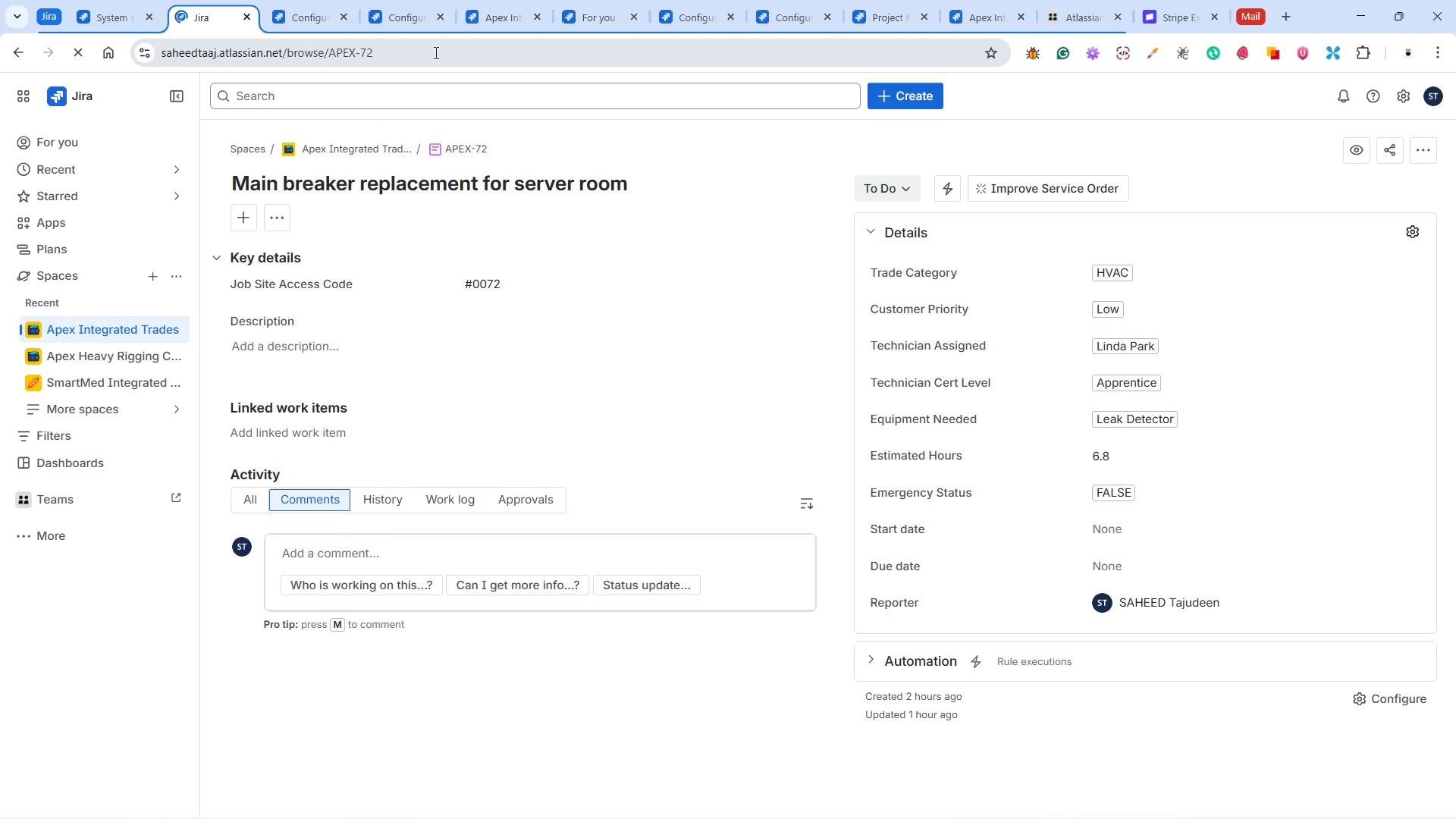 
wait(8.2)
 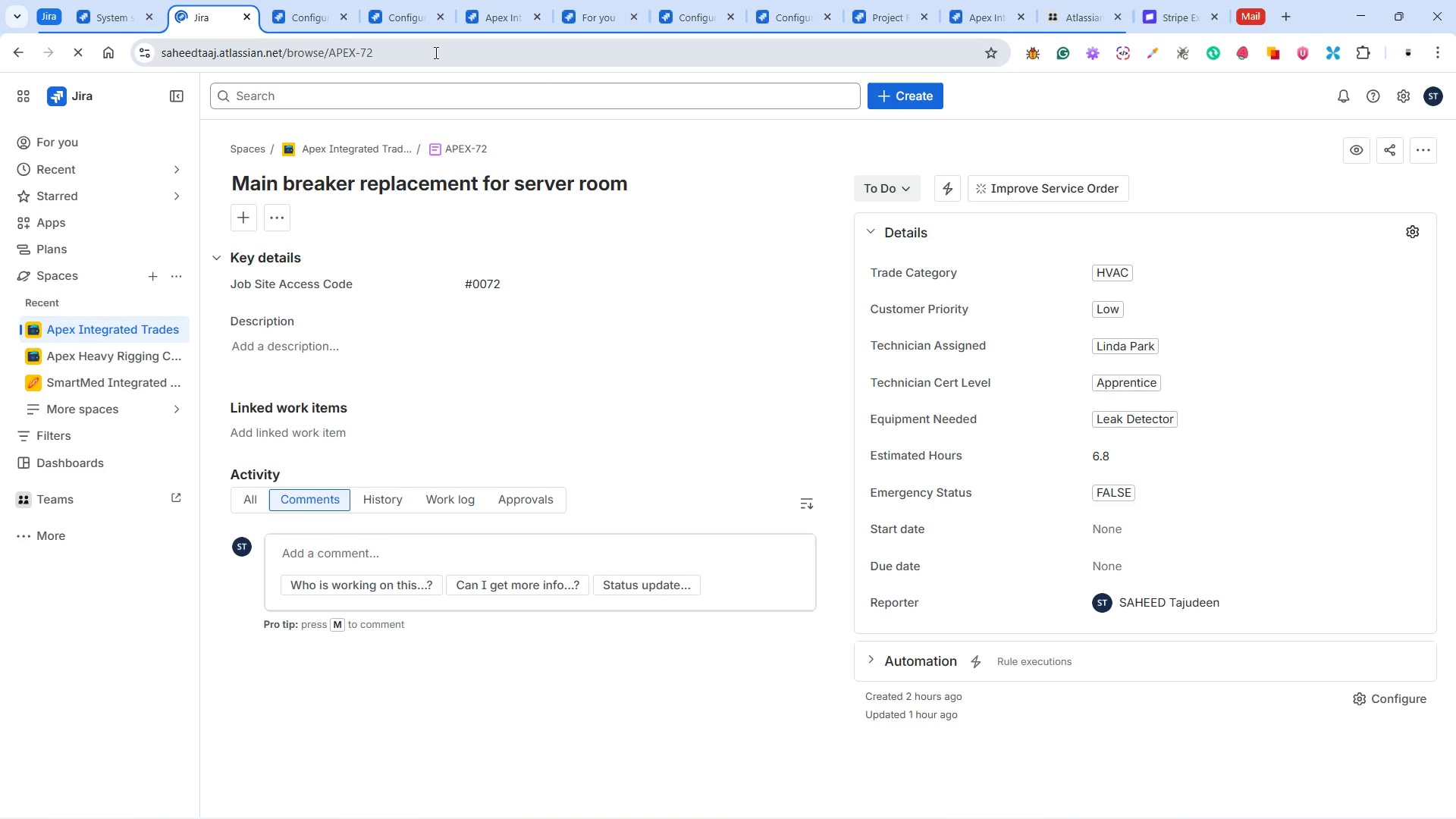 
double_click([416, 58])
 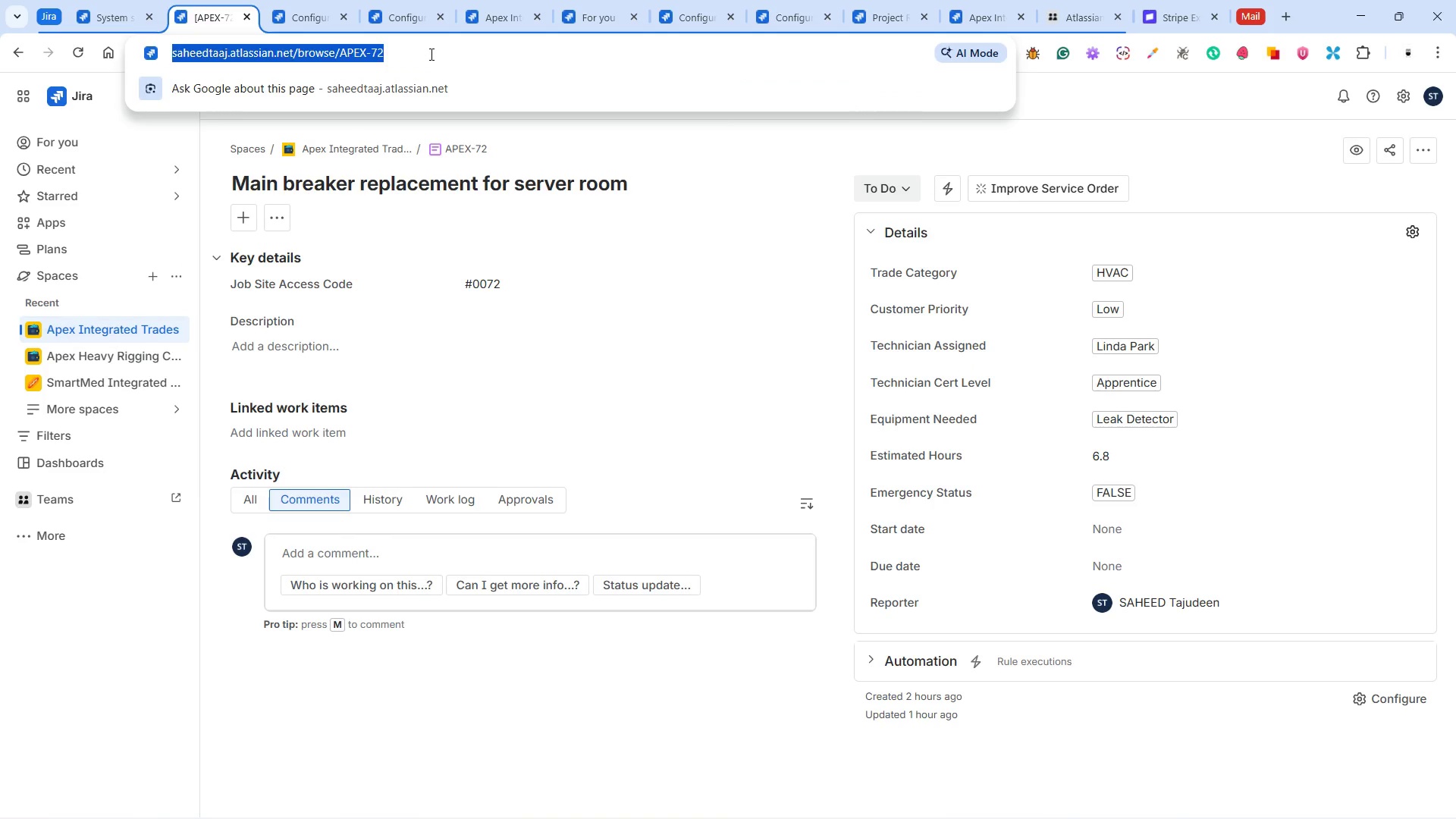 
triple_click([430, 54])
 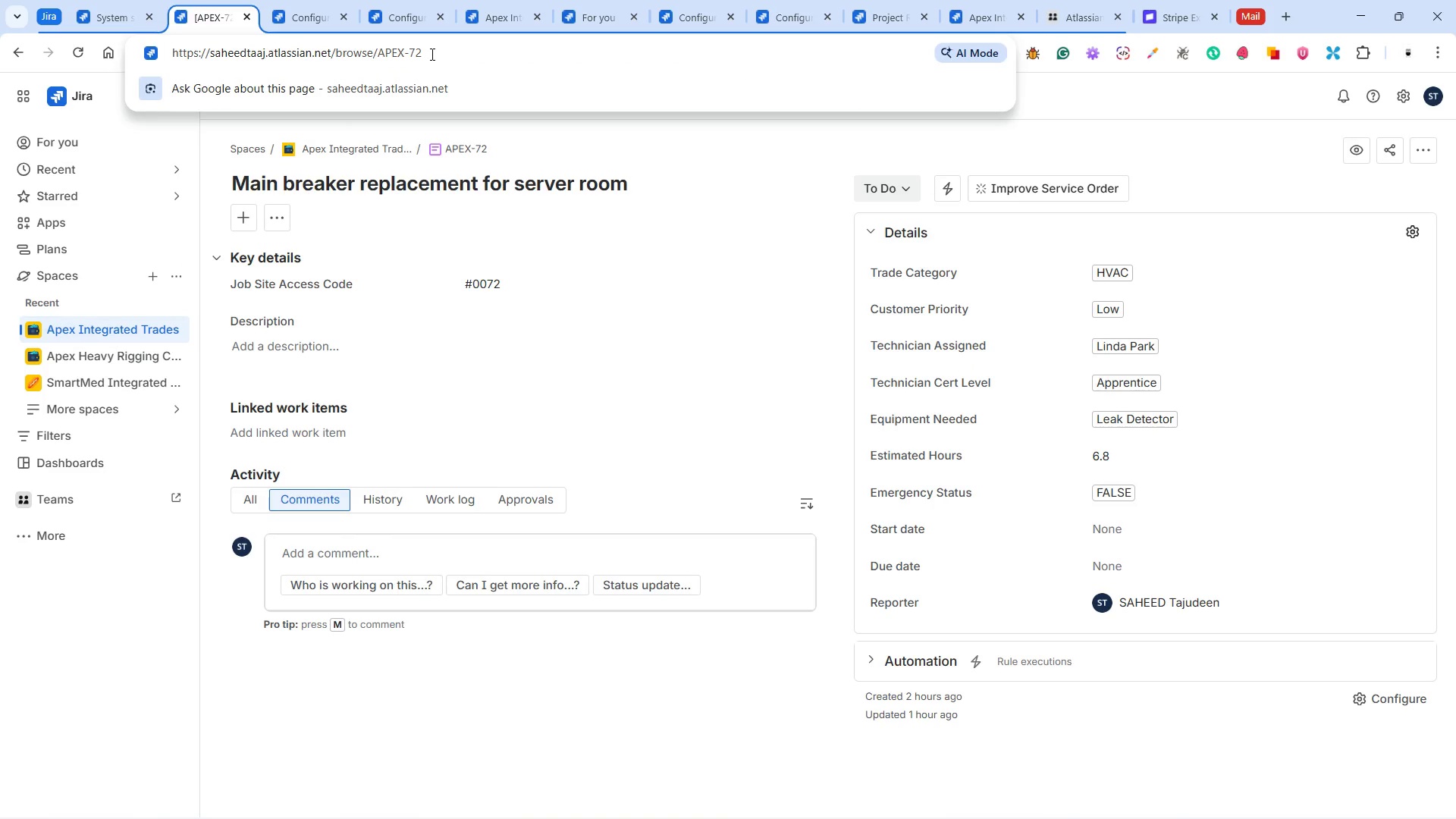 
key(Backspace)
 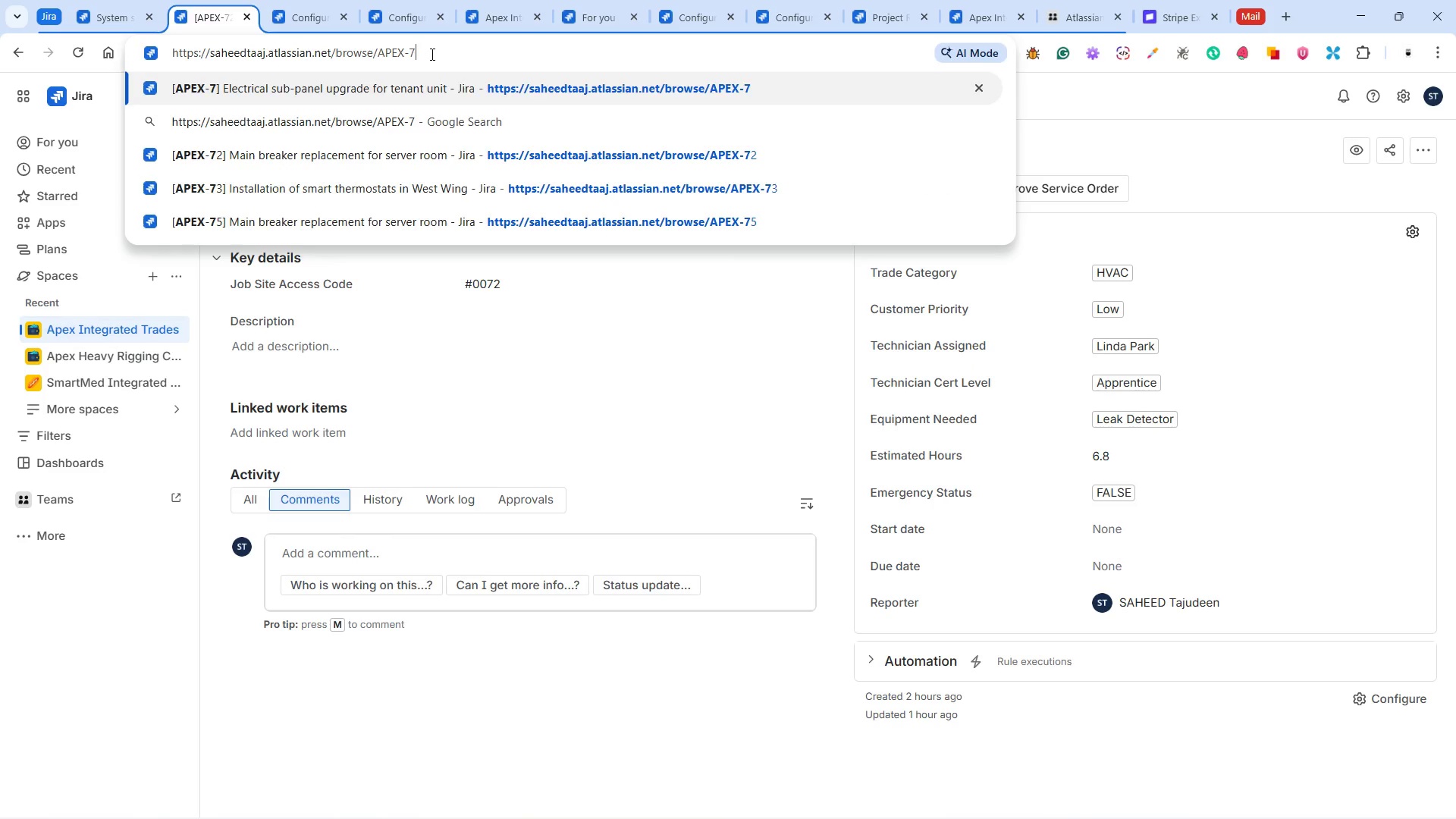 
key(1)
 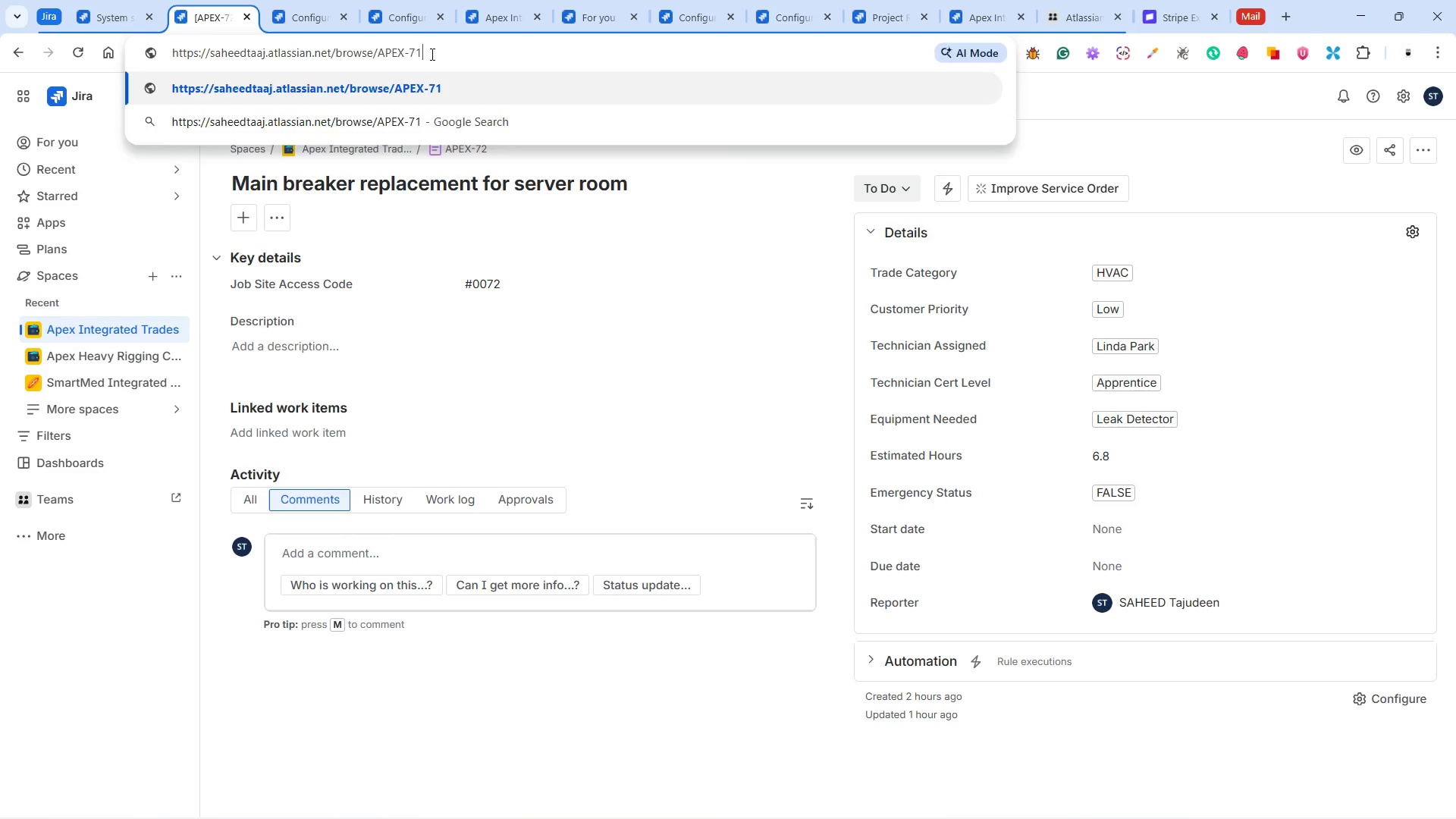 
key(Enter)
 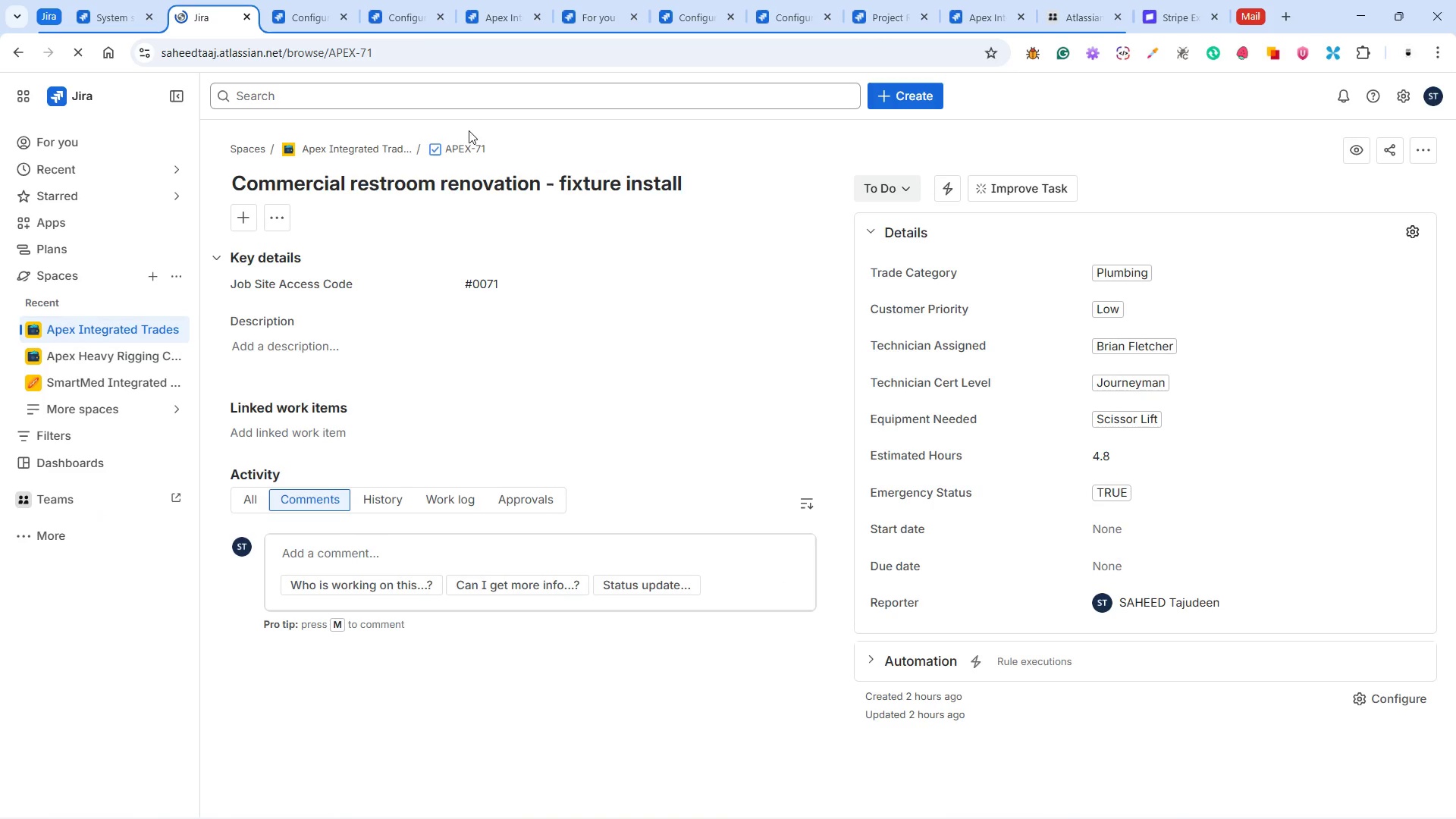 
left_click([432, 148])
 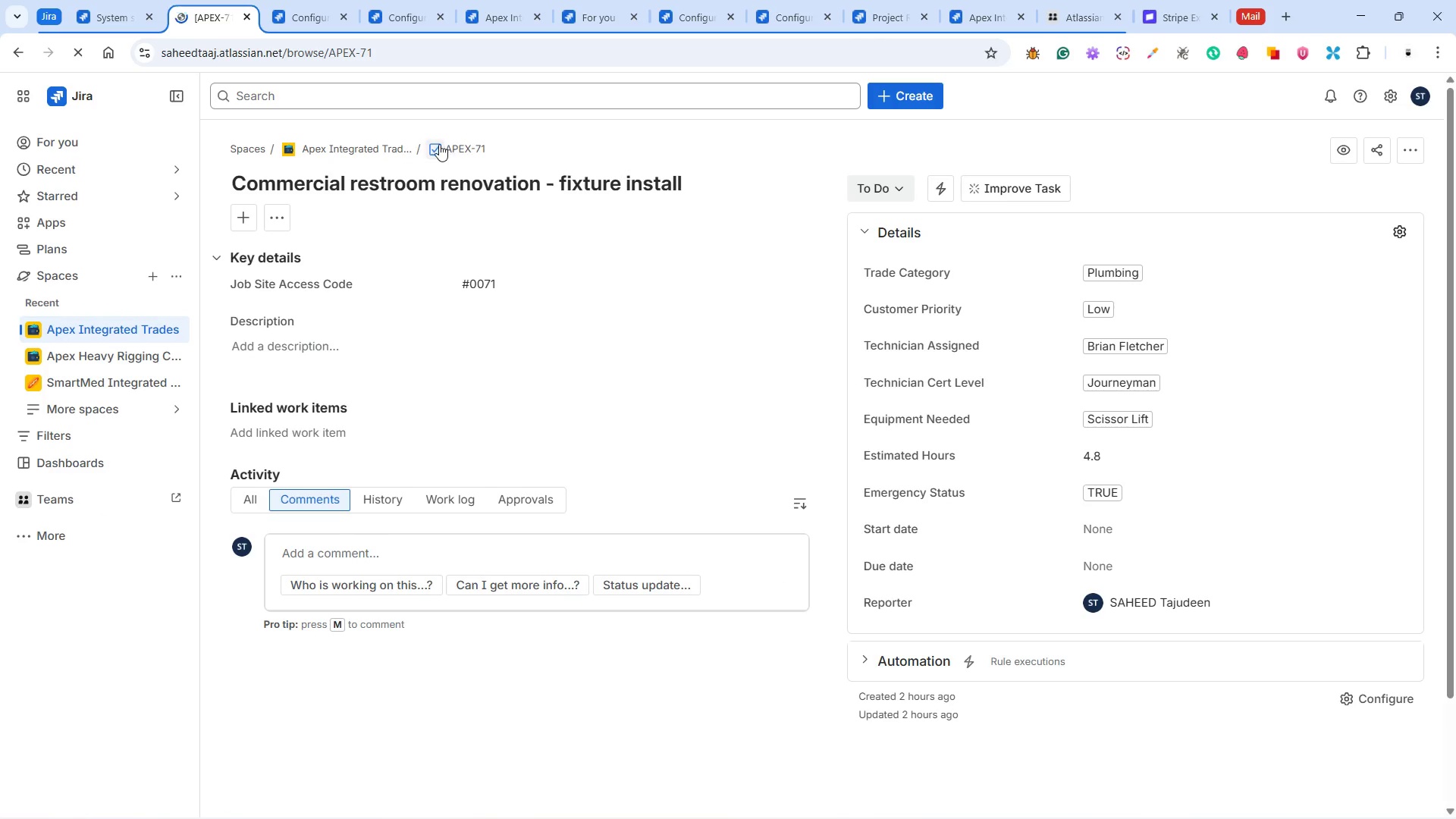 
left_click([437, 144])
 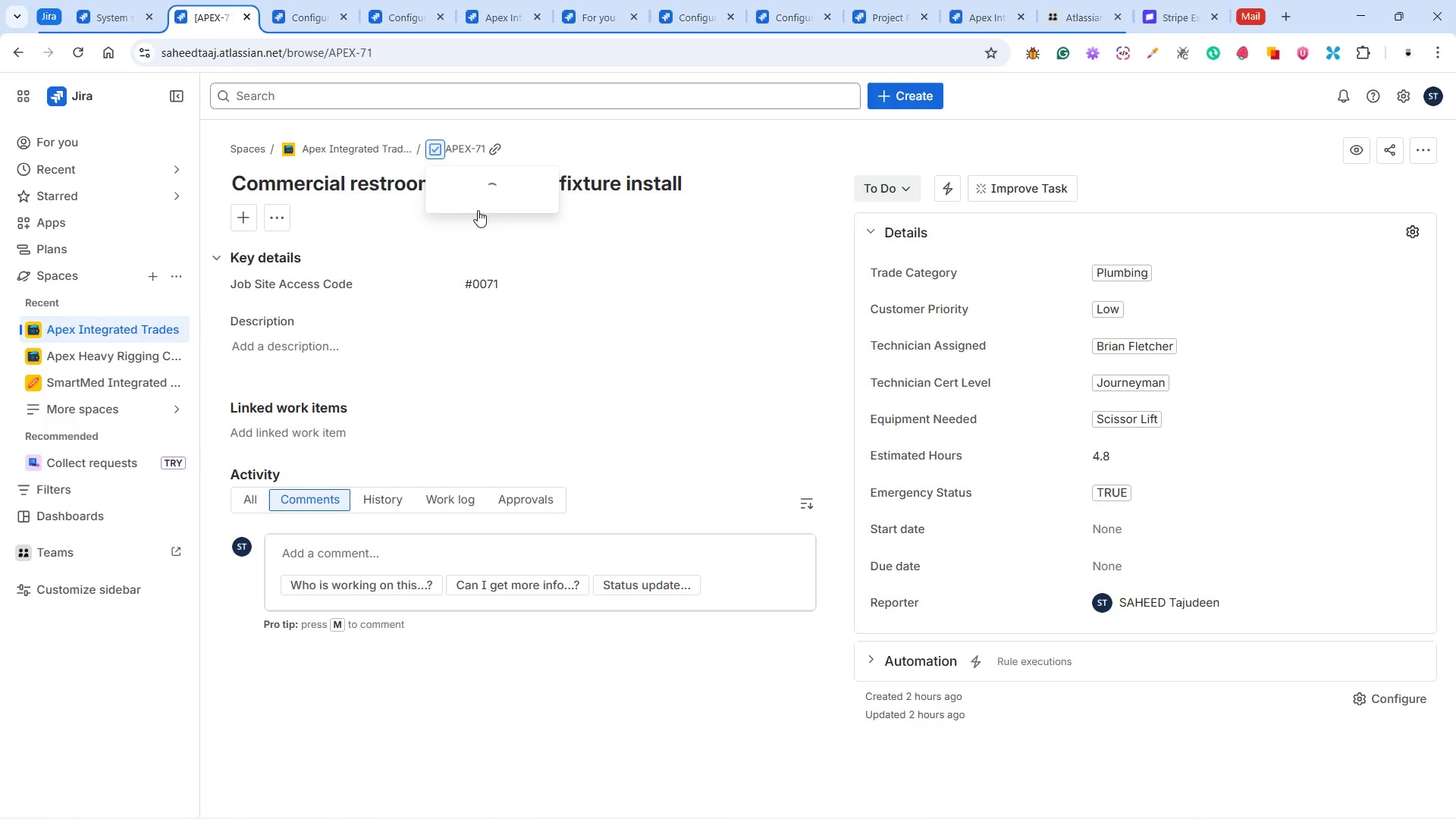 
left_click([513, 252])
 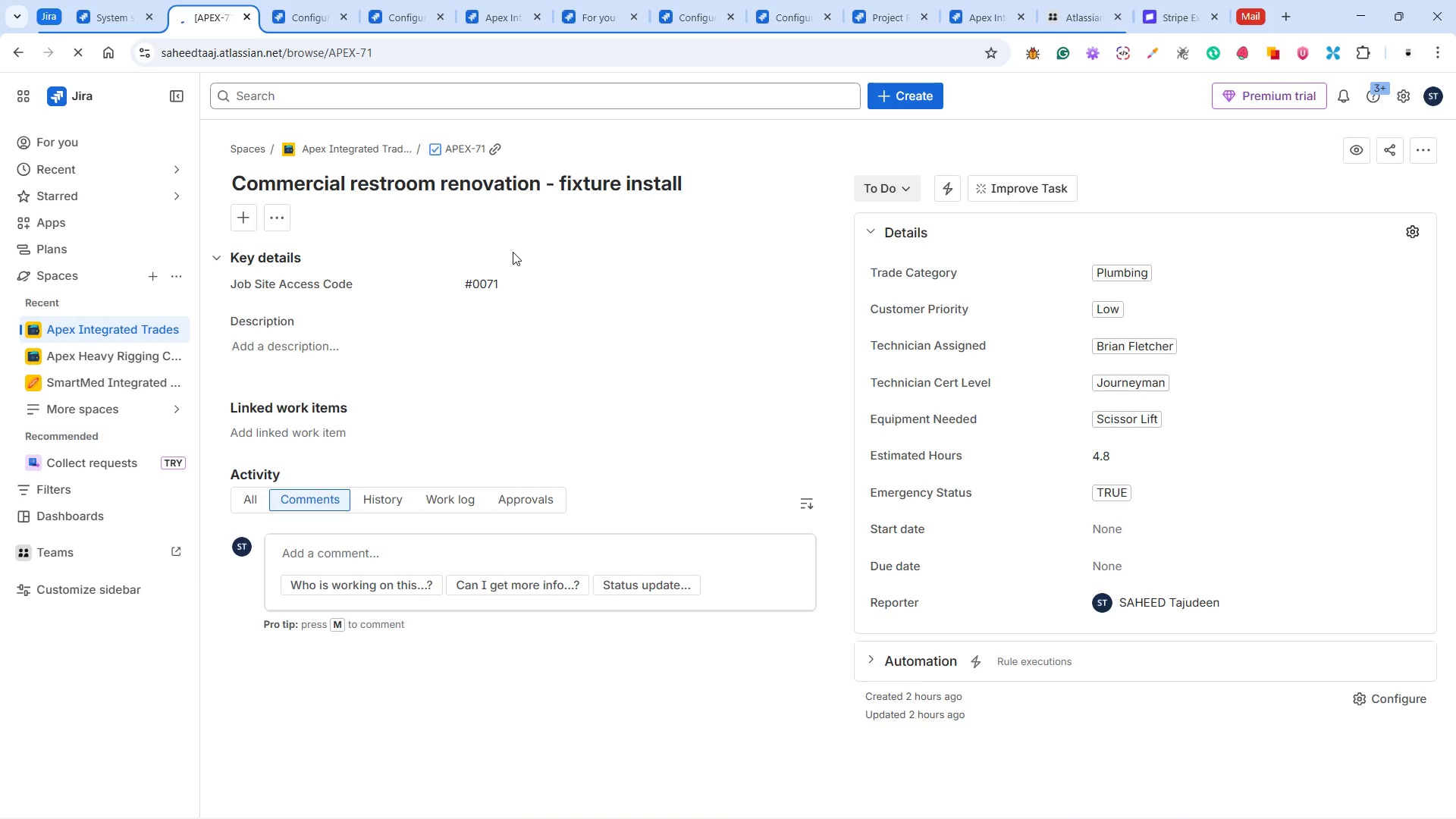 
mouse_move([529, 269])
 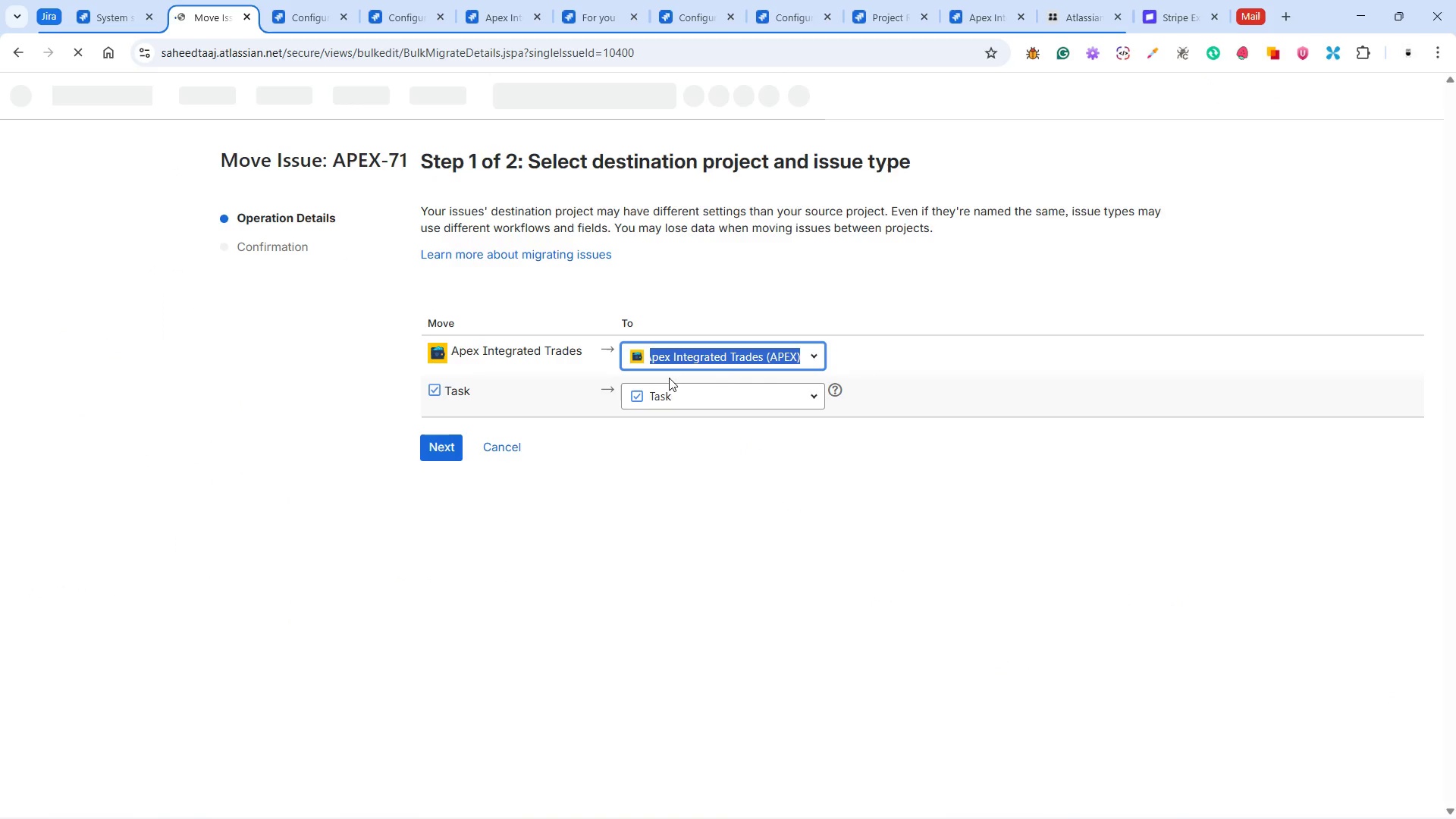 
left_click([670, 391])
 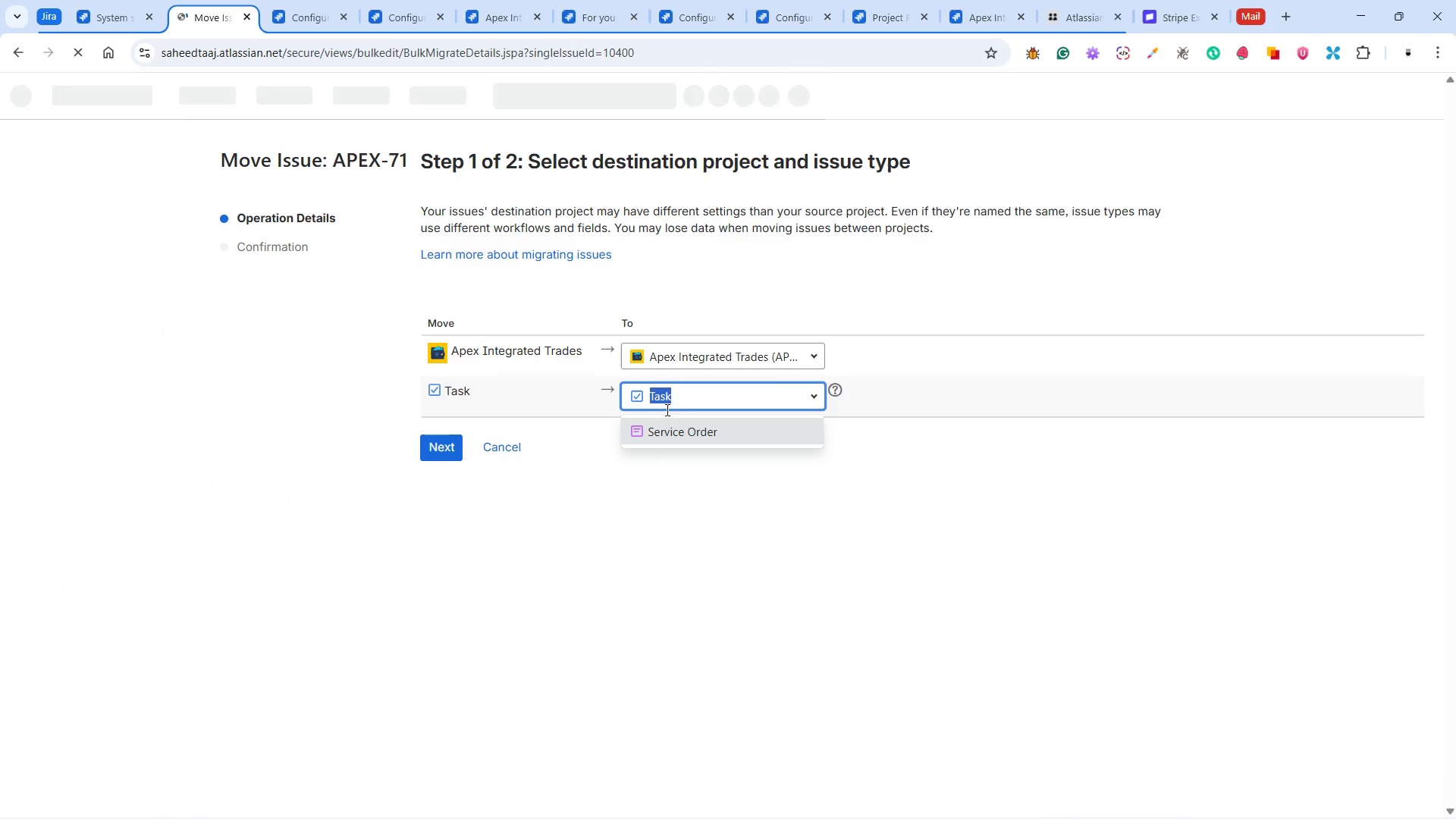 
left_click([666, 432])
 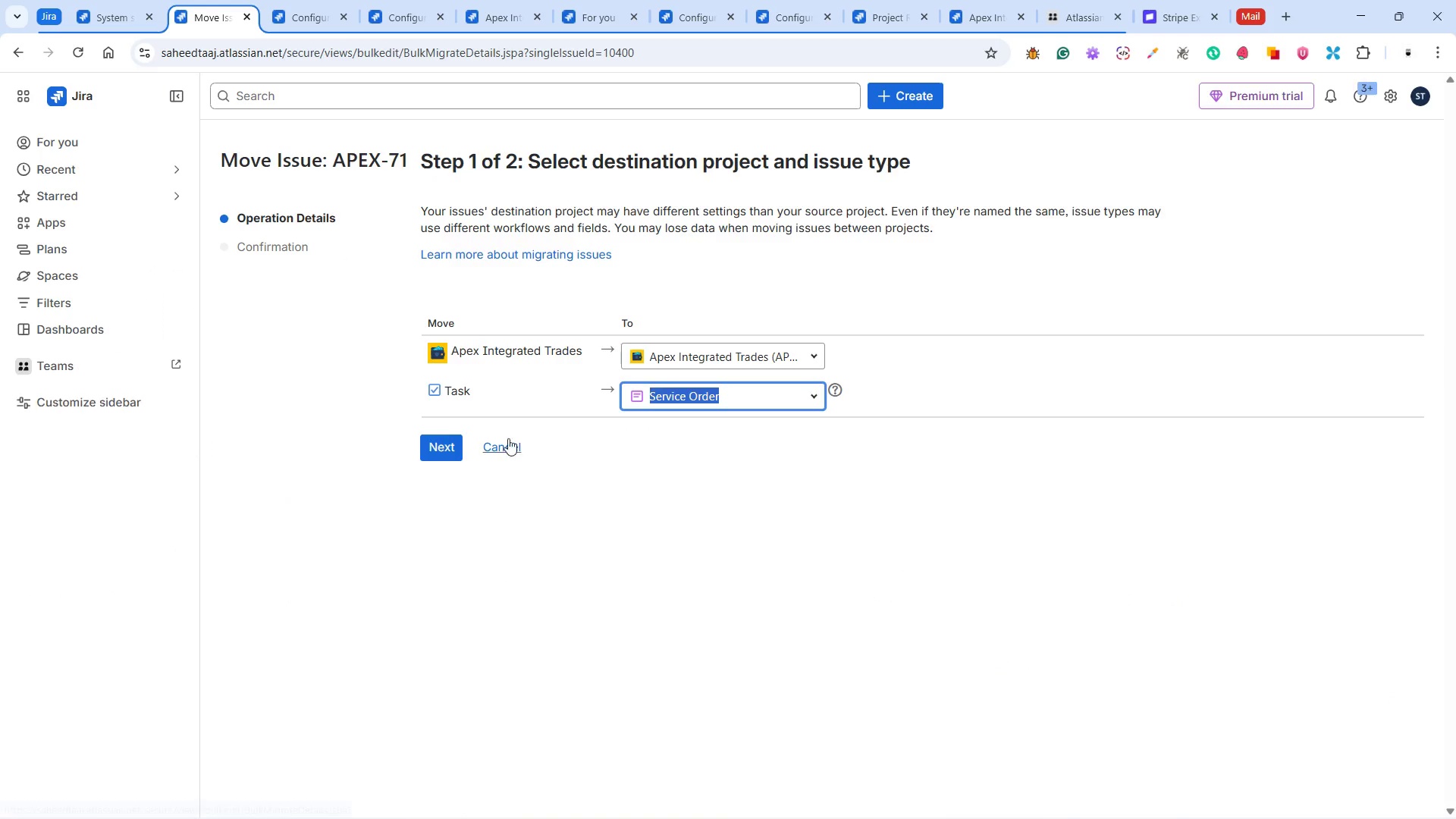 
left_click([422, 444])
 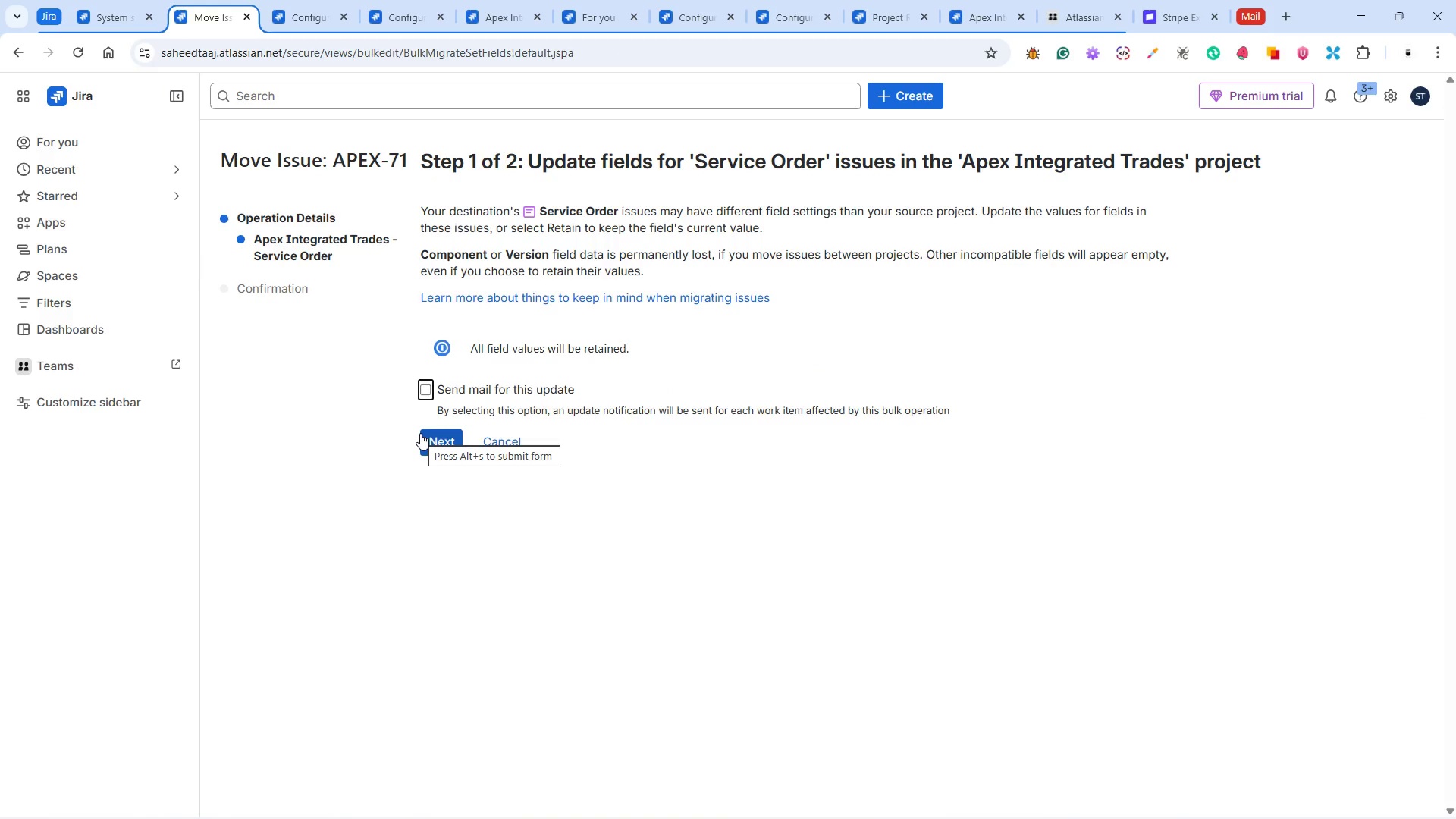 
wait(19.64)
 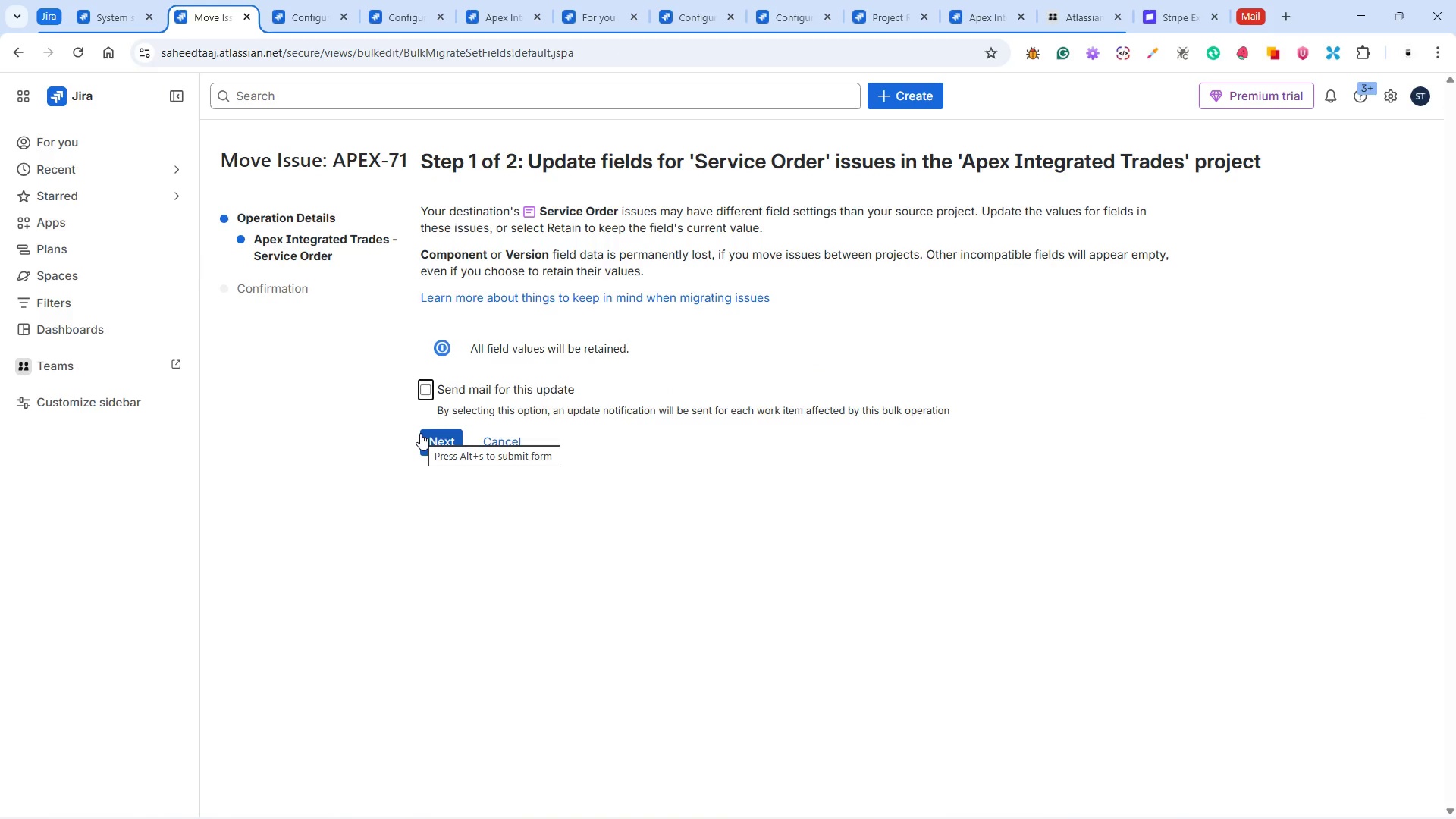 
left_click([444, 438])
 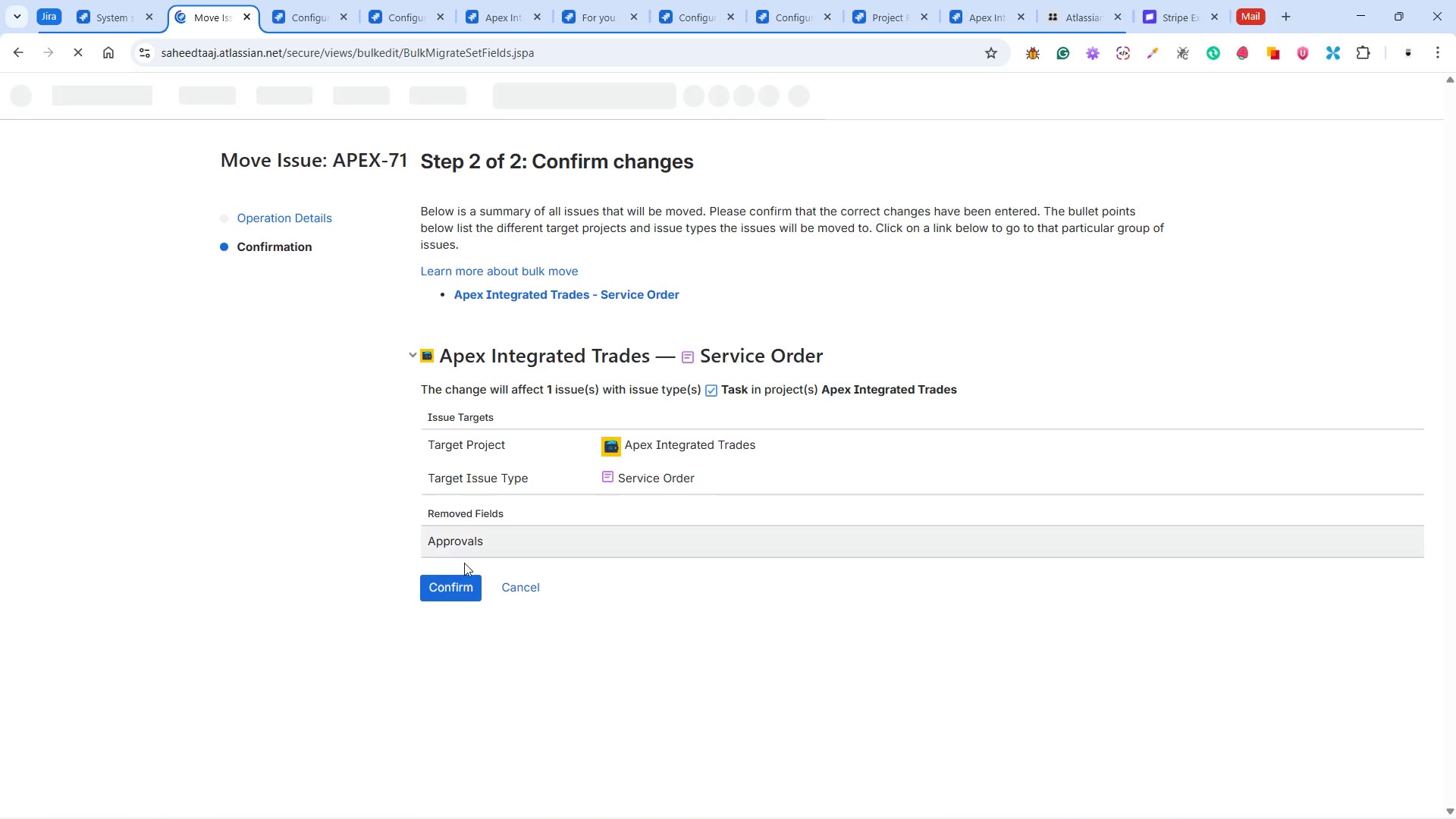 
scroll: coordinate [435, 463], scroll_direction: down, amount: 5.0
 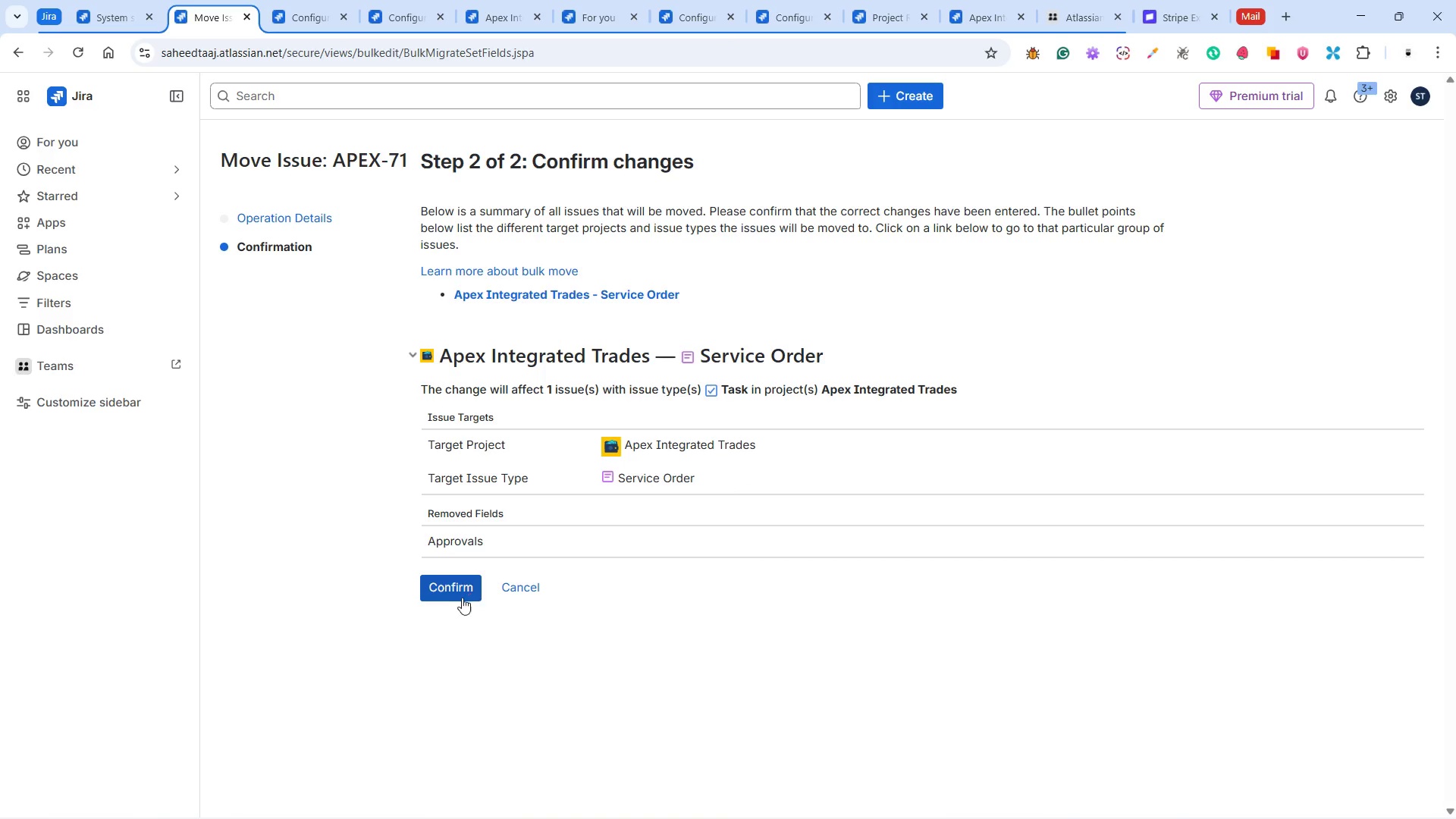 
left_click([453, 590])
 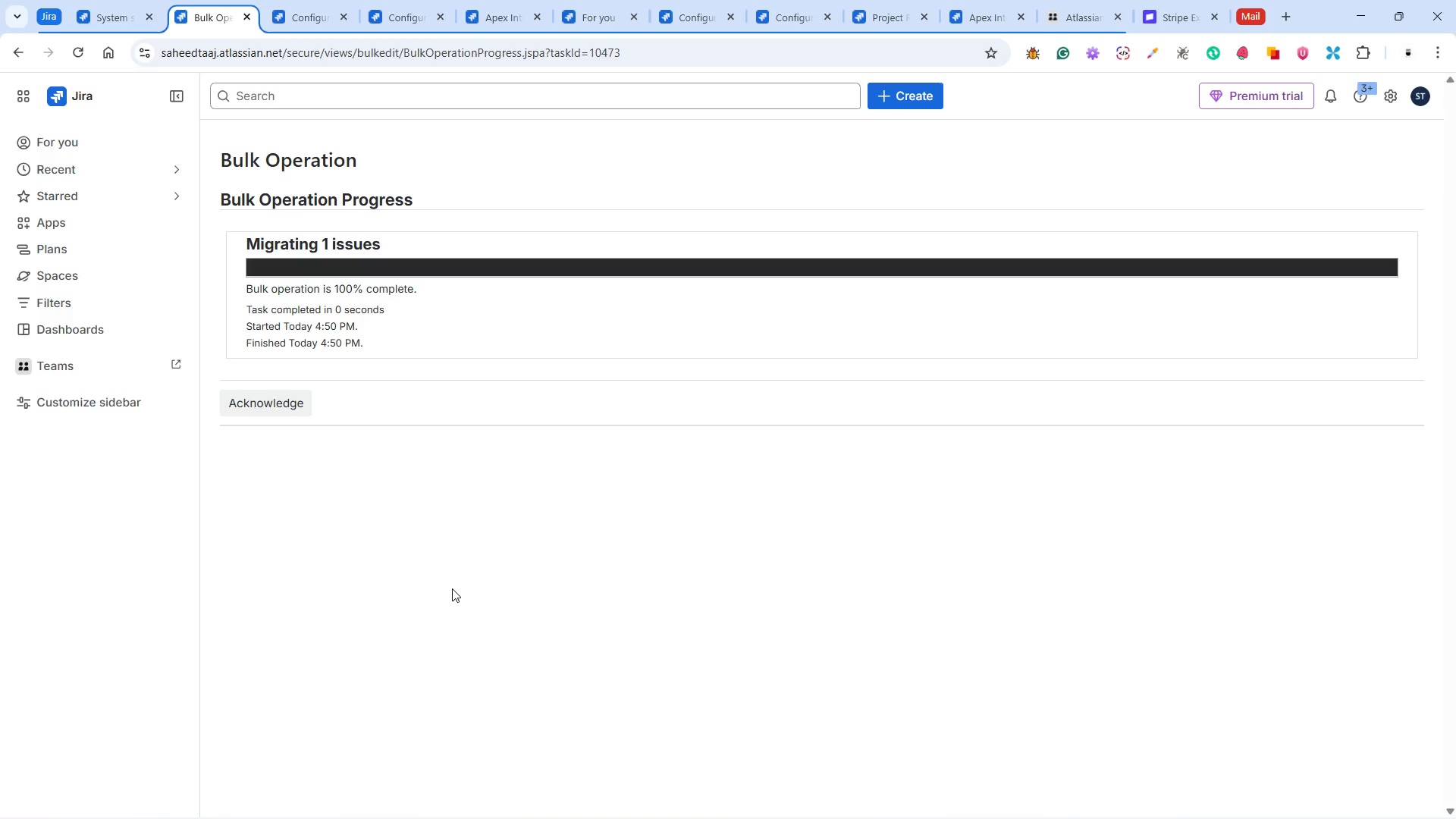 
wait(18.89)
 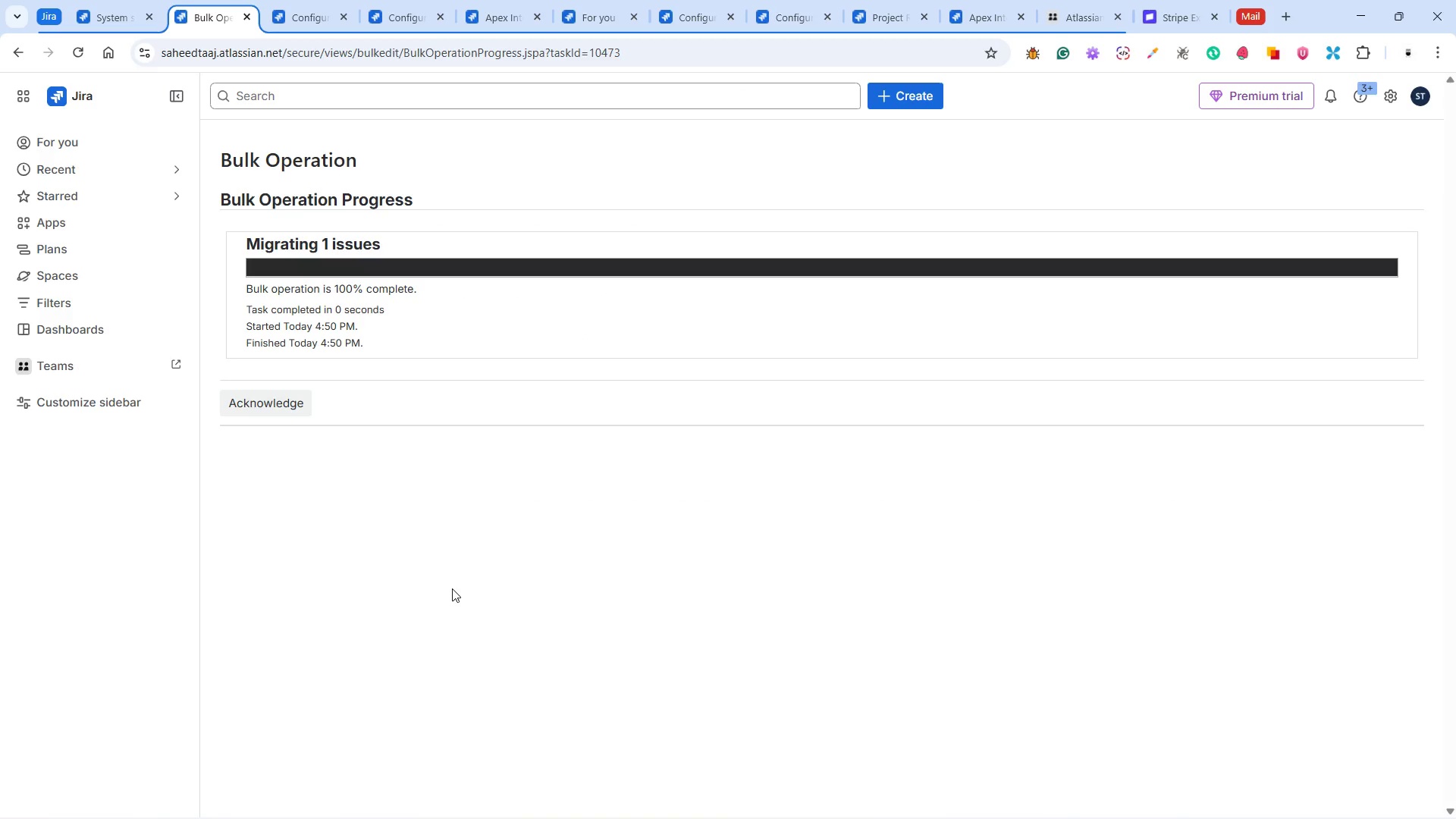 
left_click([422, 54])
 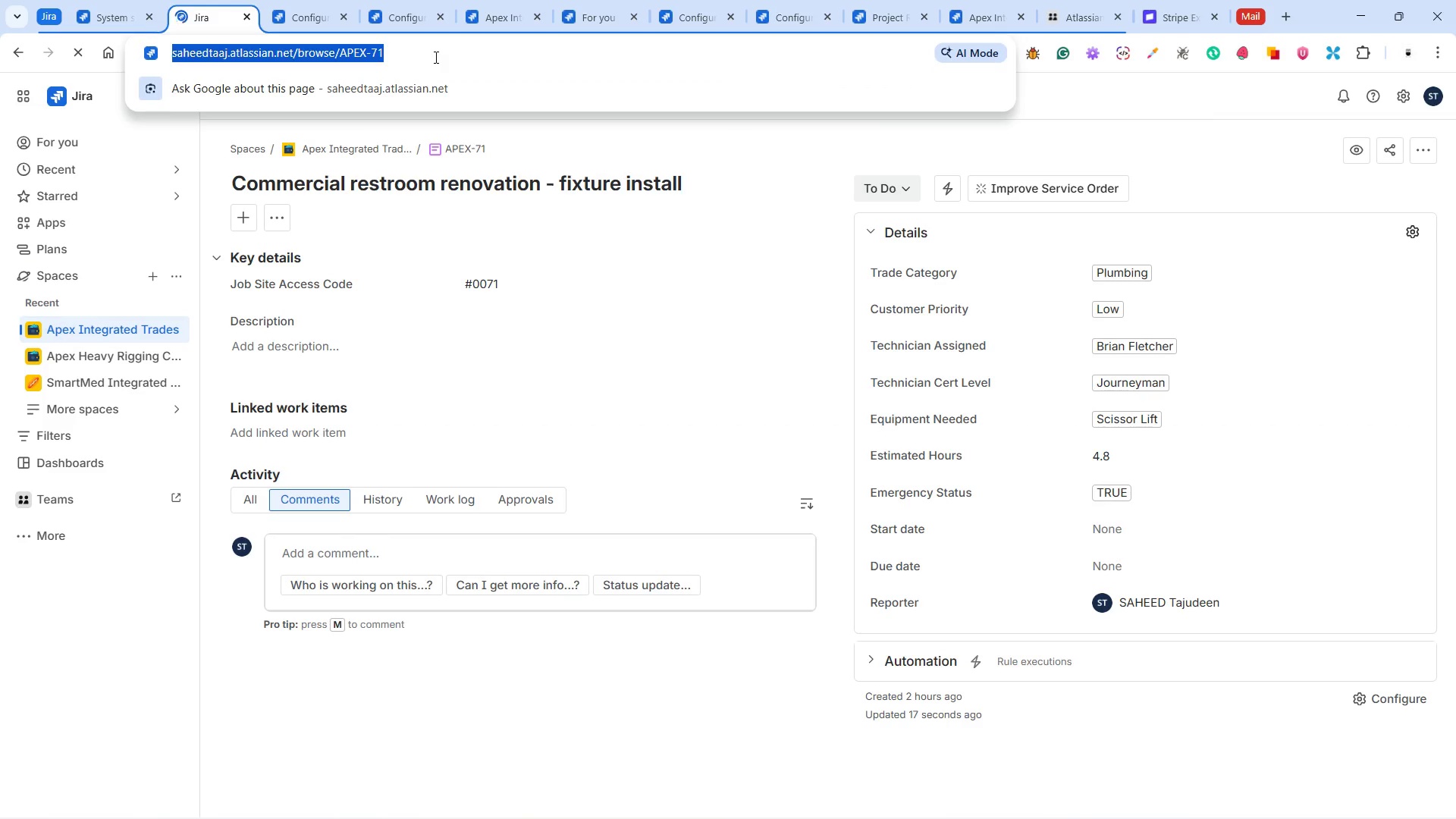 
left_click([436, 57])
 